 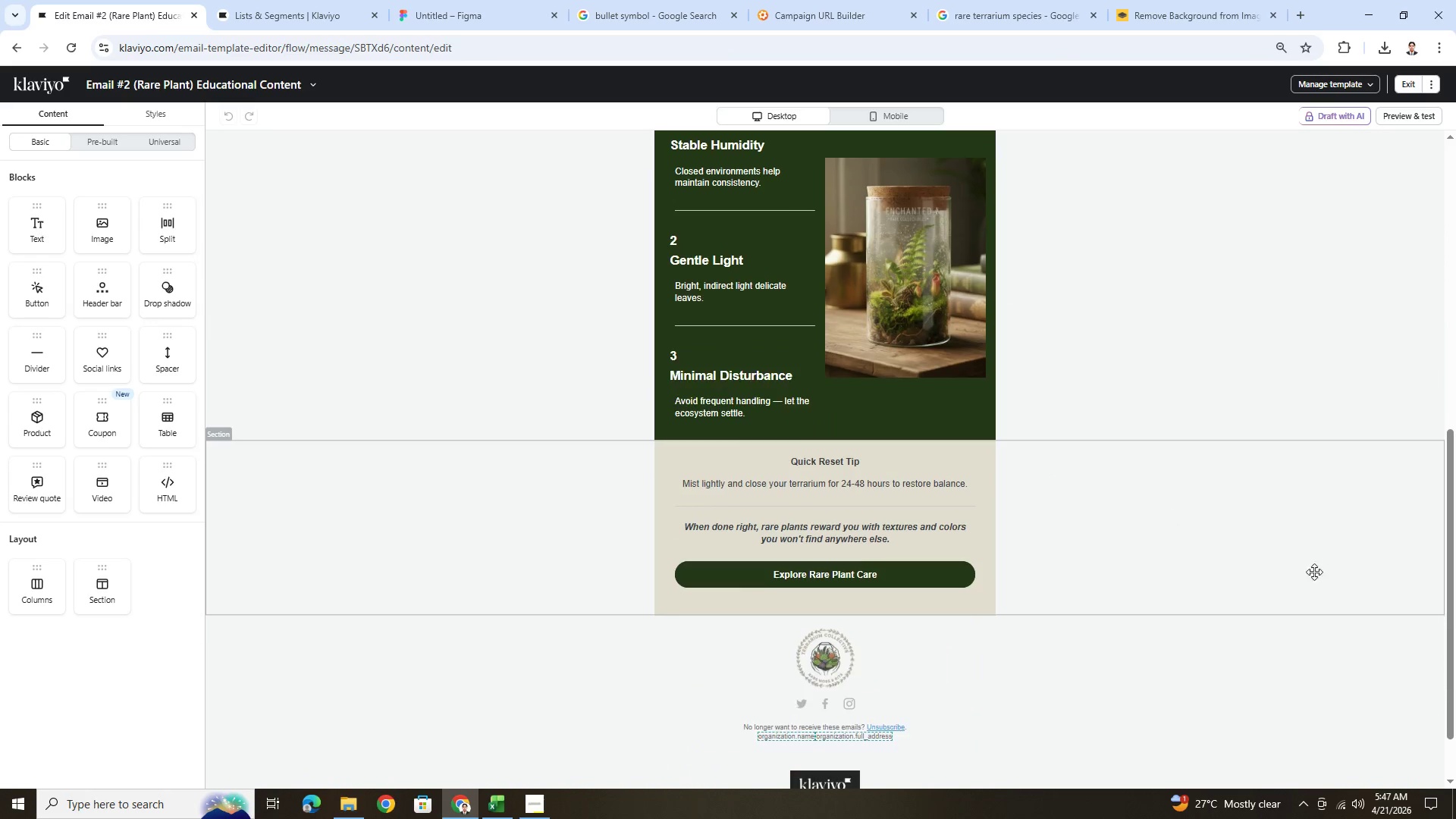 
scroll: coordinate [1315, 575], scroll_direction: up, amount: 10.0
 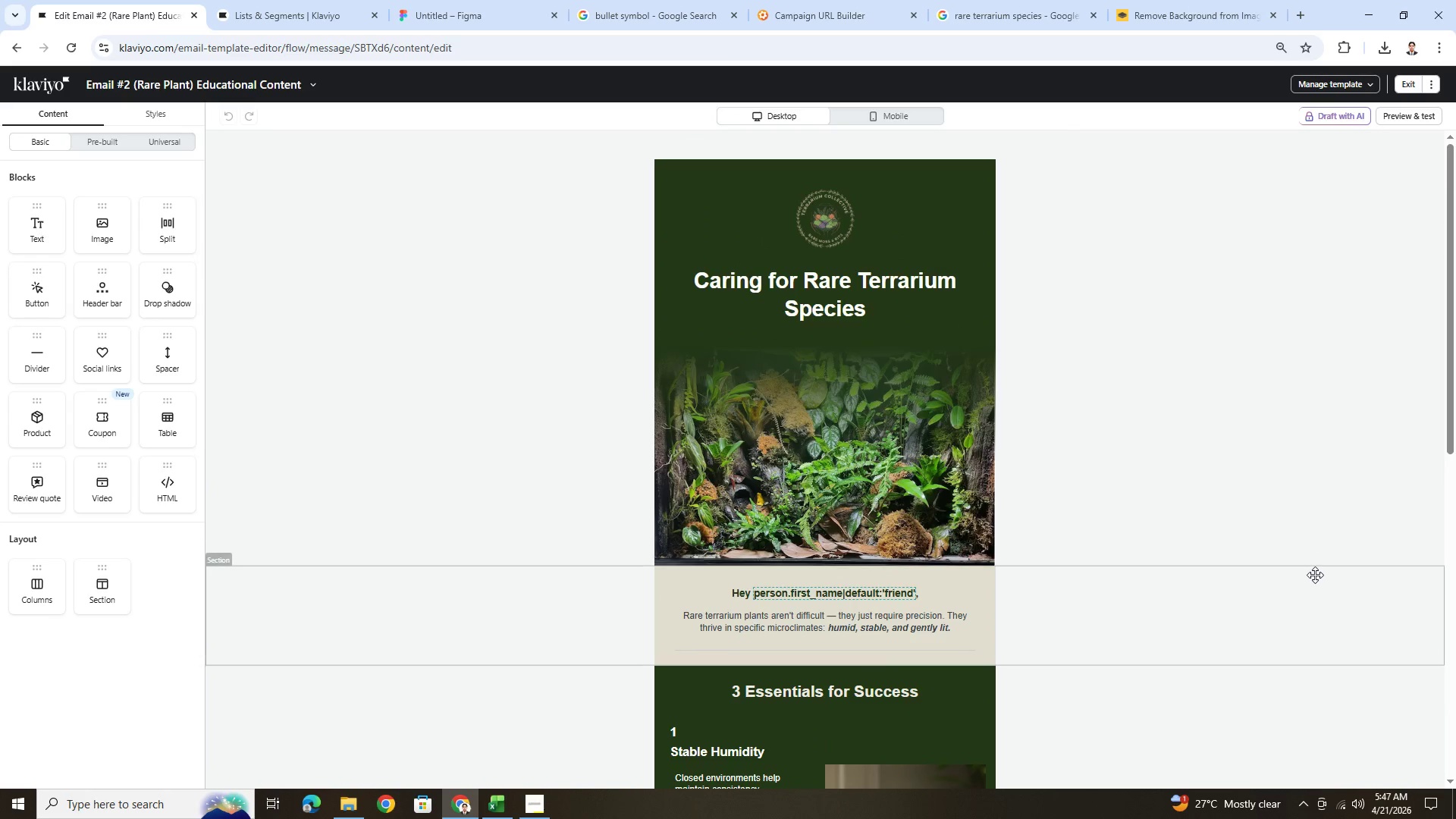 
scroll: coordinate [1314, 573], scroll_direction: down, amount: 10.0
 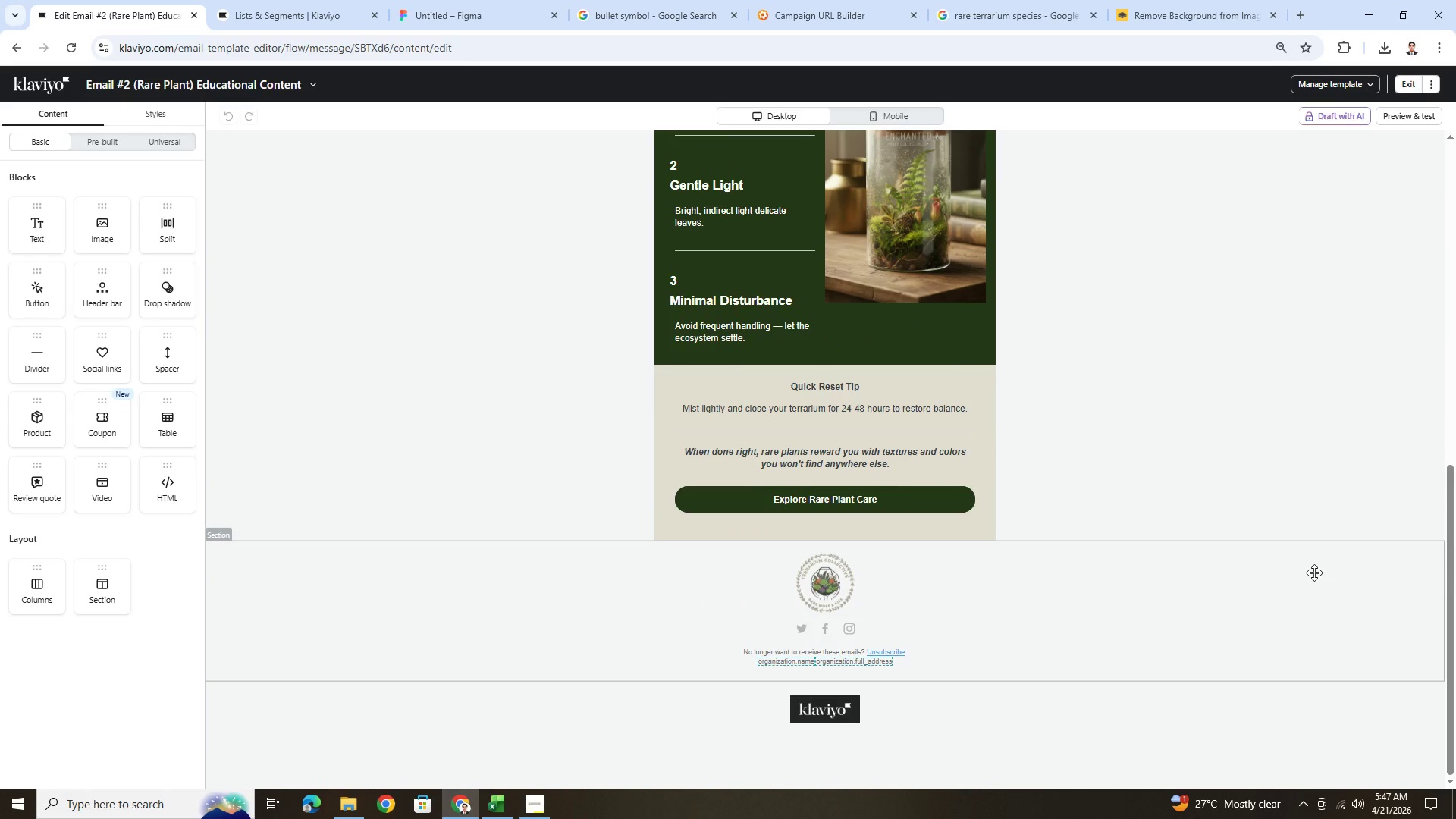 
scroll: coordinate [1314, 573], scroll_direction: up, amount: 10.0
 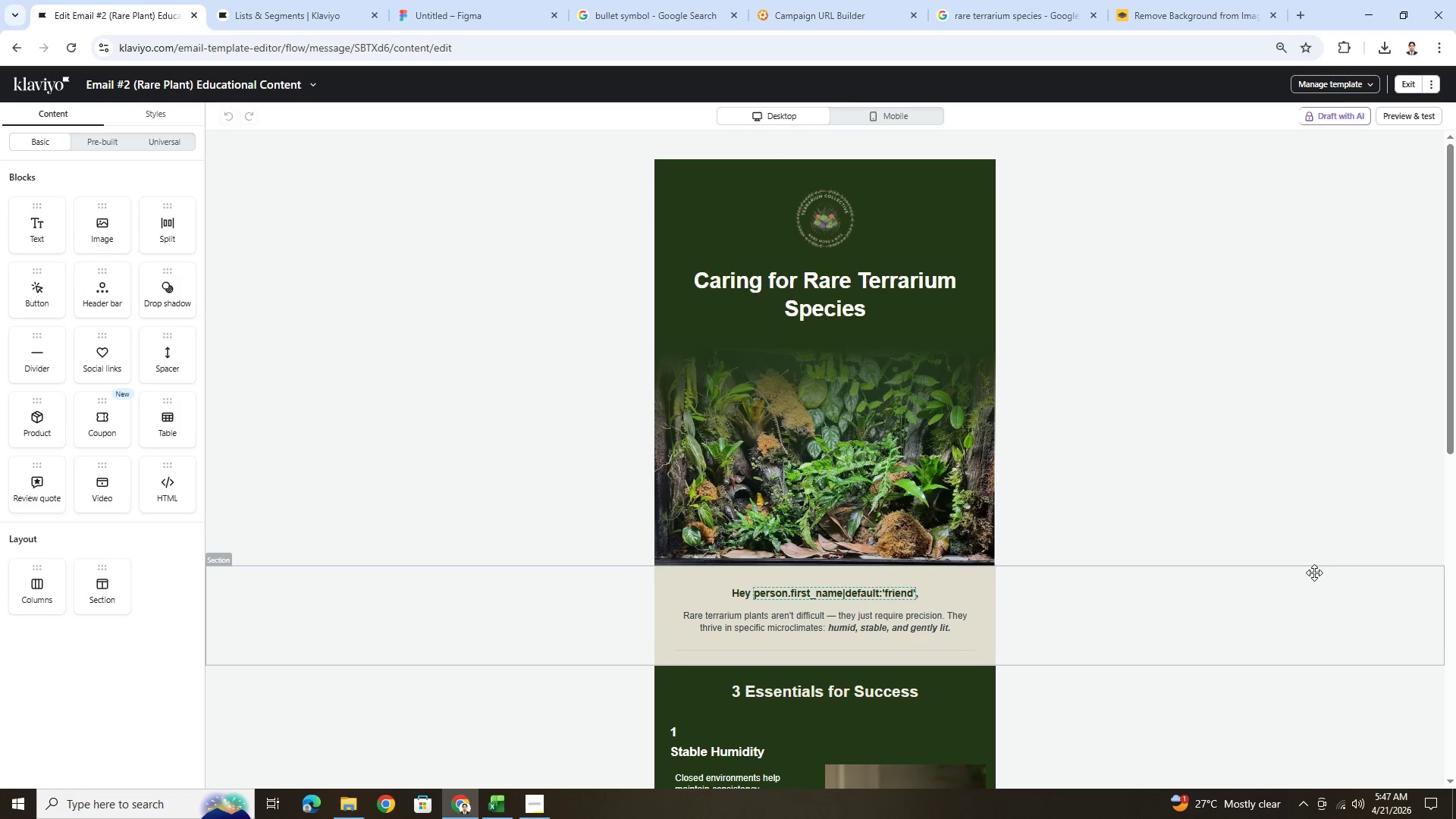 
scroll: coordinate [1314, 573], scroll_direction: down, amount: 7.0
 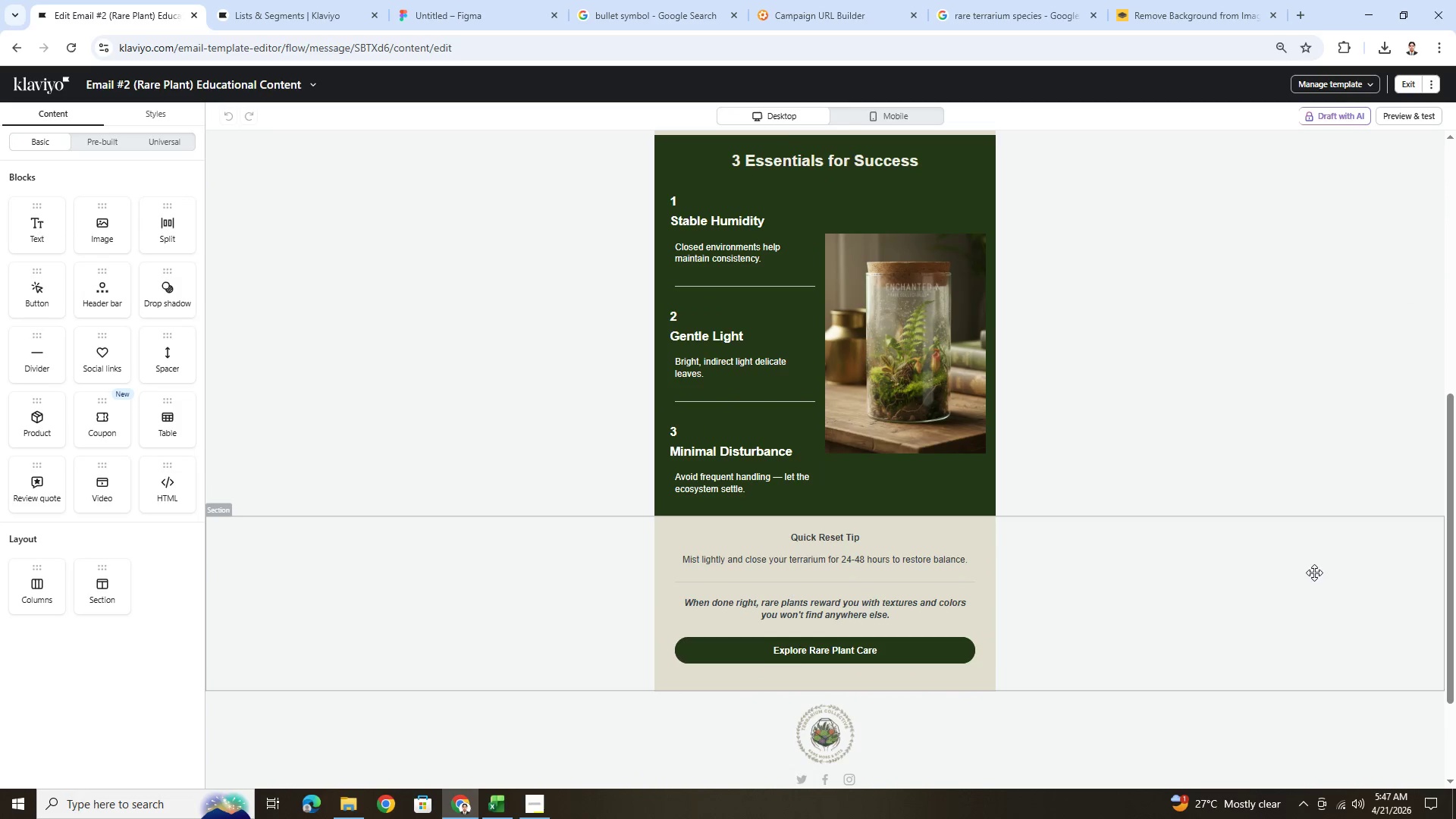 
scroll: coordinate [944, 372], scroll_direction: up, amount: 7.0
 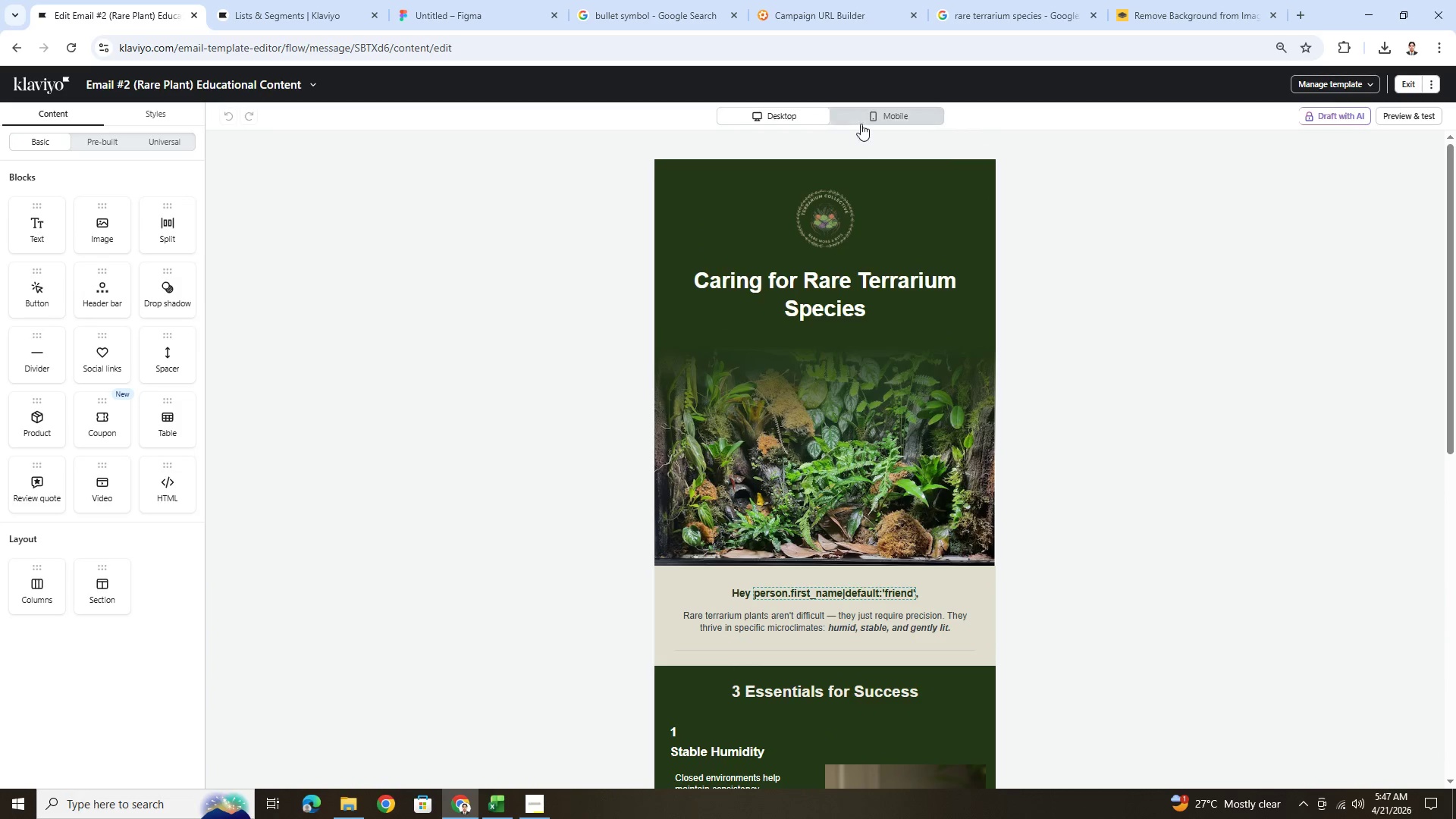 
left_click([864, 115])
 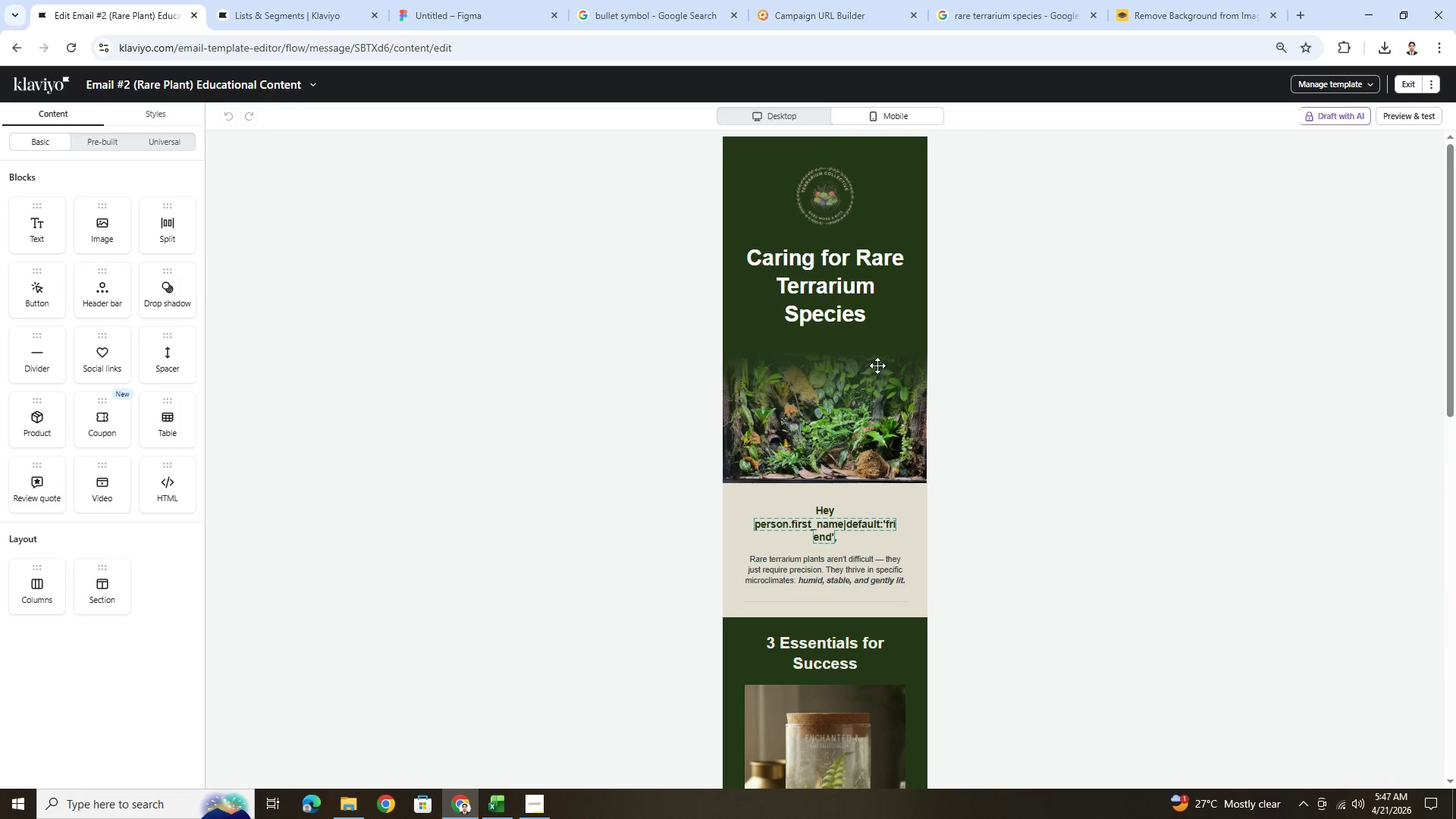 
scroll: coordinate [932, 466], scroll_direction: down, amount: 11.0
 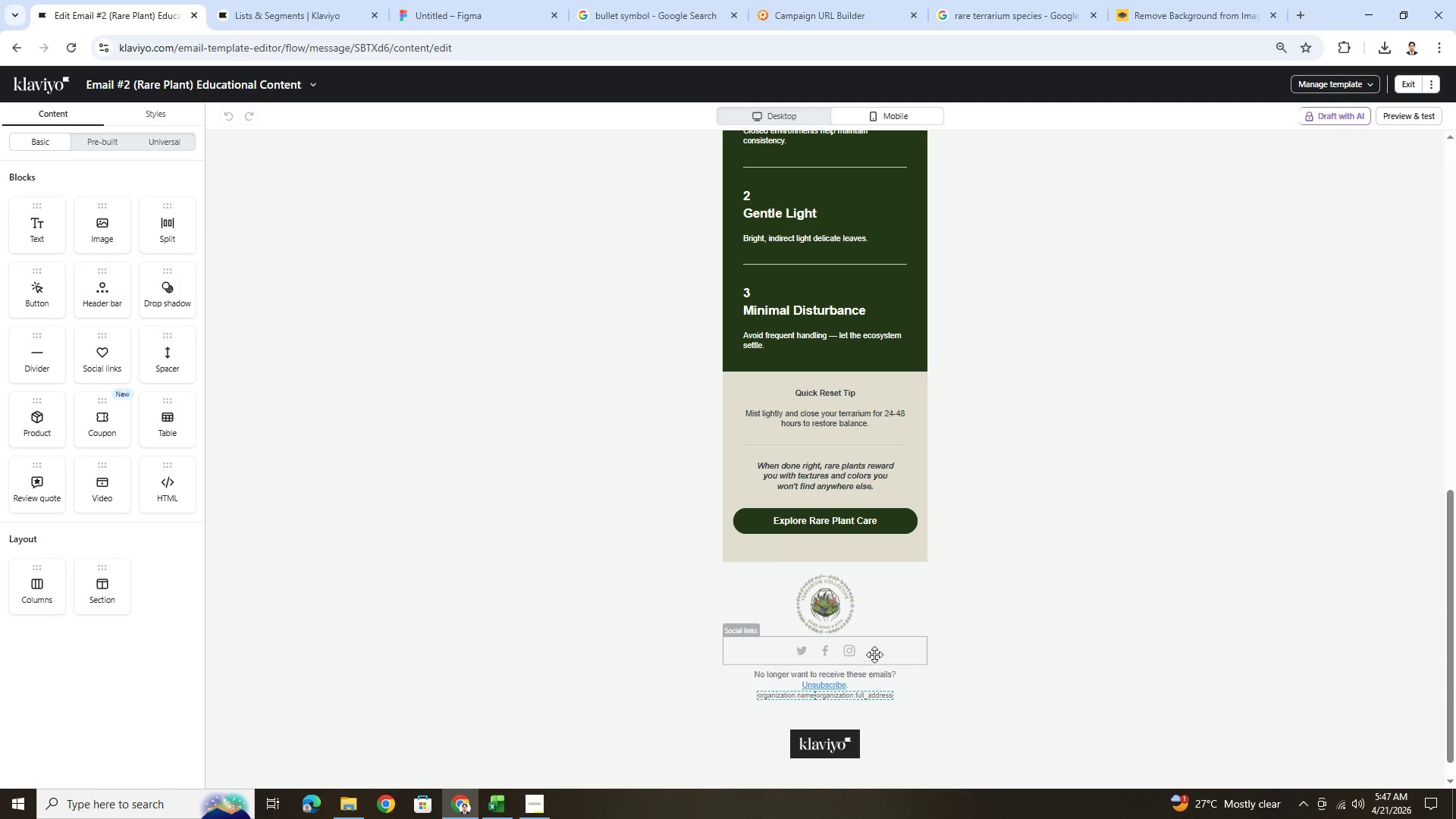 
wait(6.12)
 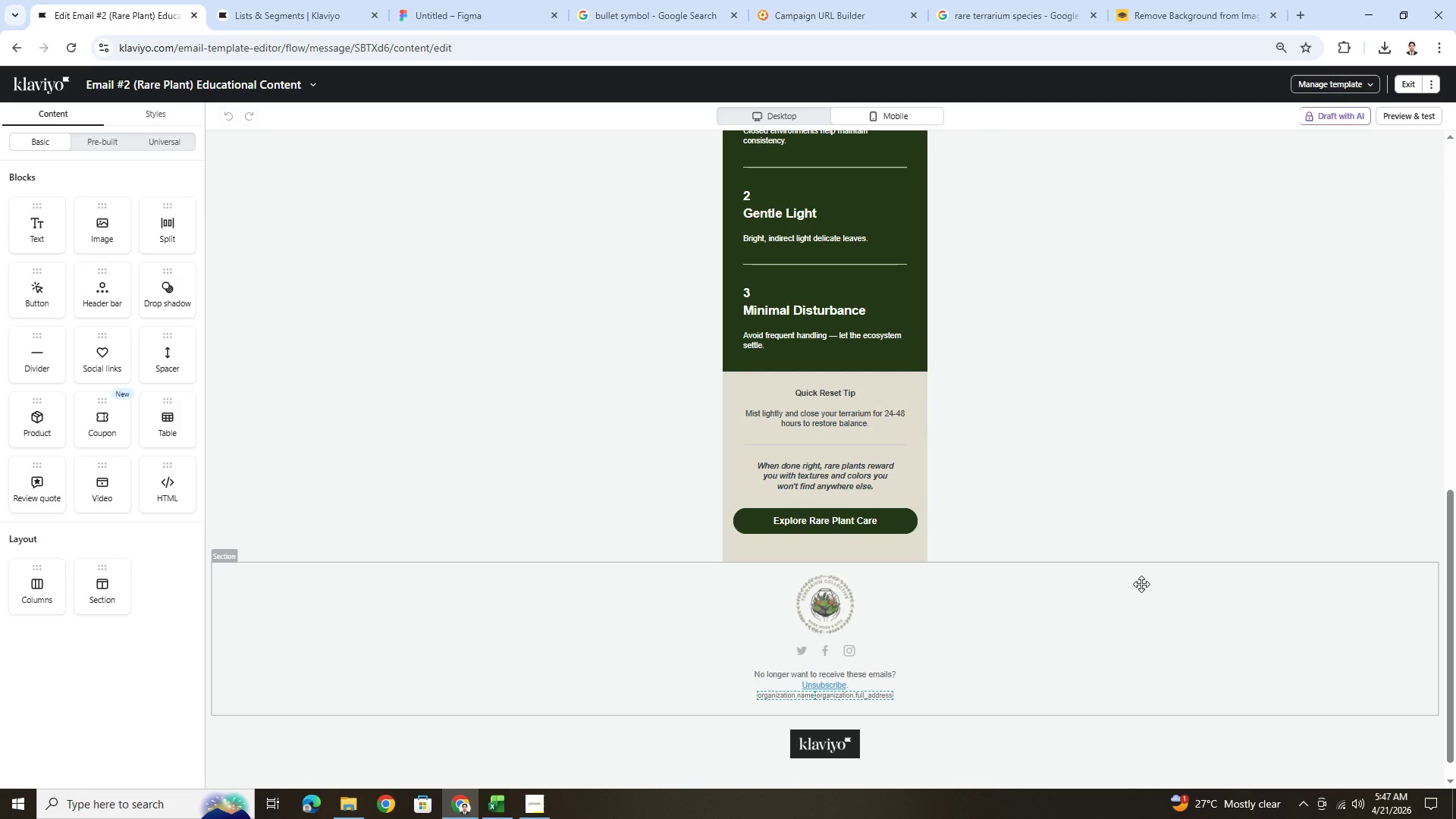 
left_click([765, 113])
 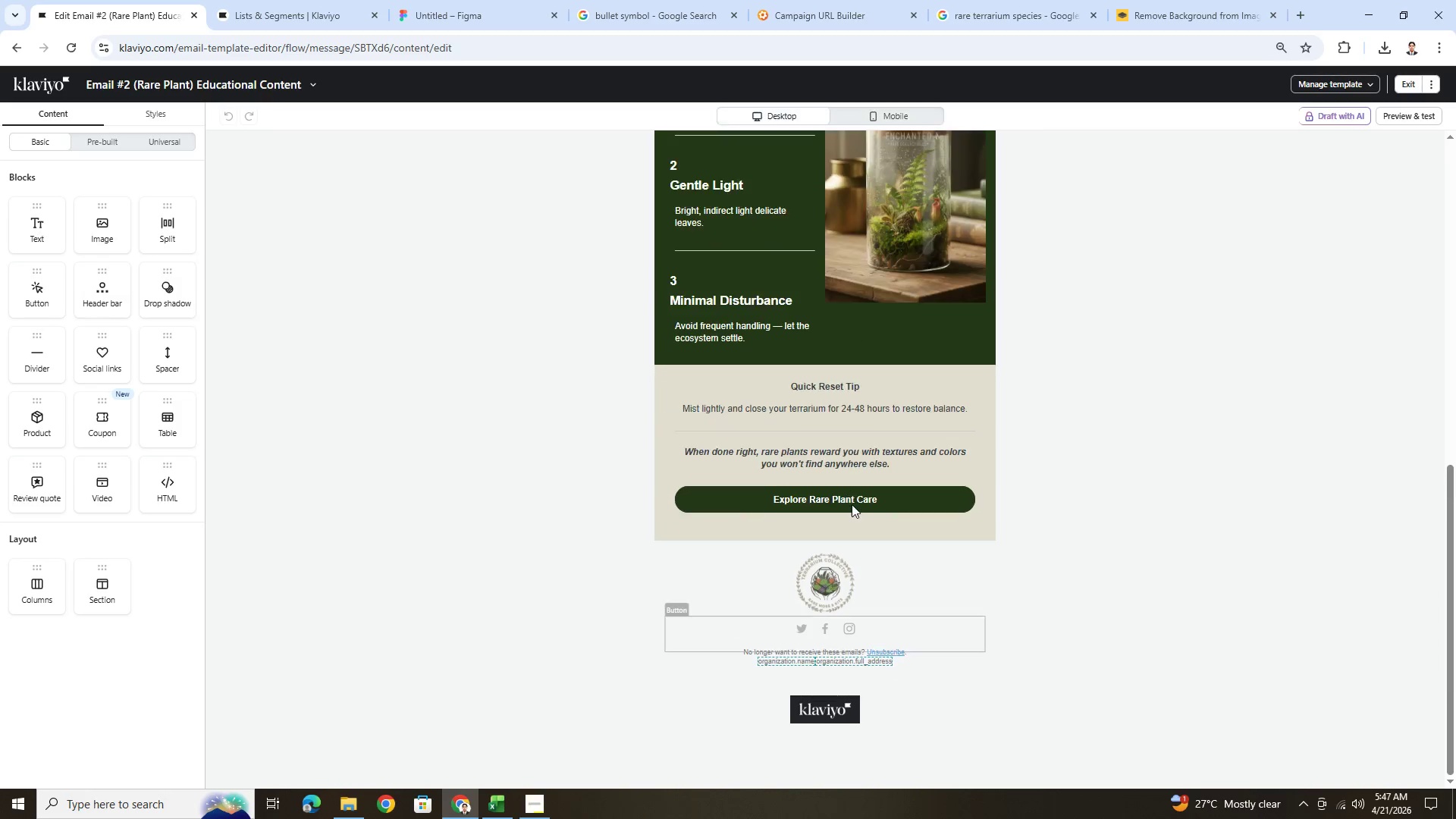 
scroll: coordinate [854, 505], scroll_direction: down, amount: 3.0
 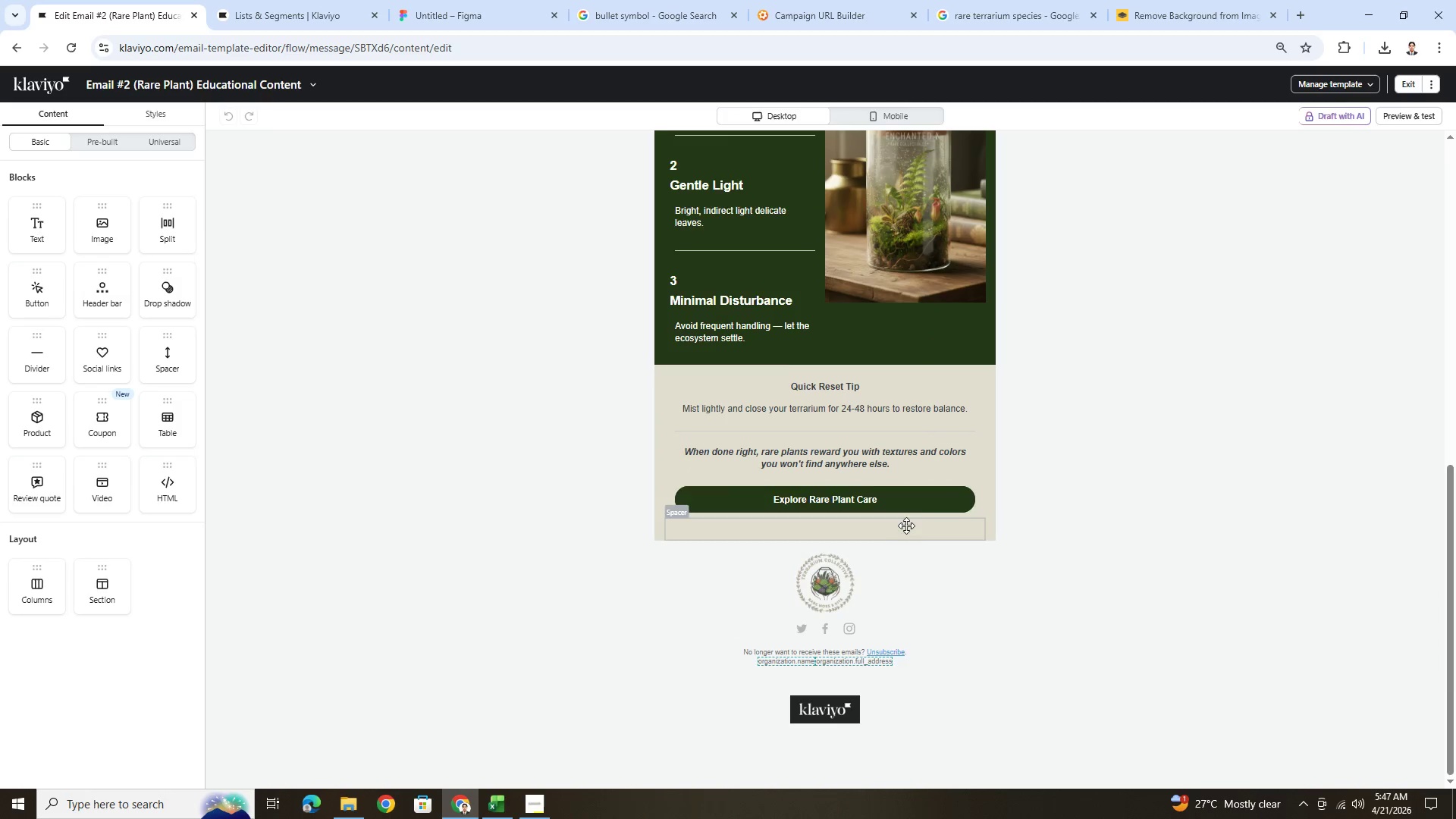 
scroll: coordinate [918, 534], scroll_direction: up, amount: 8.0
 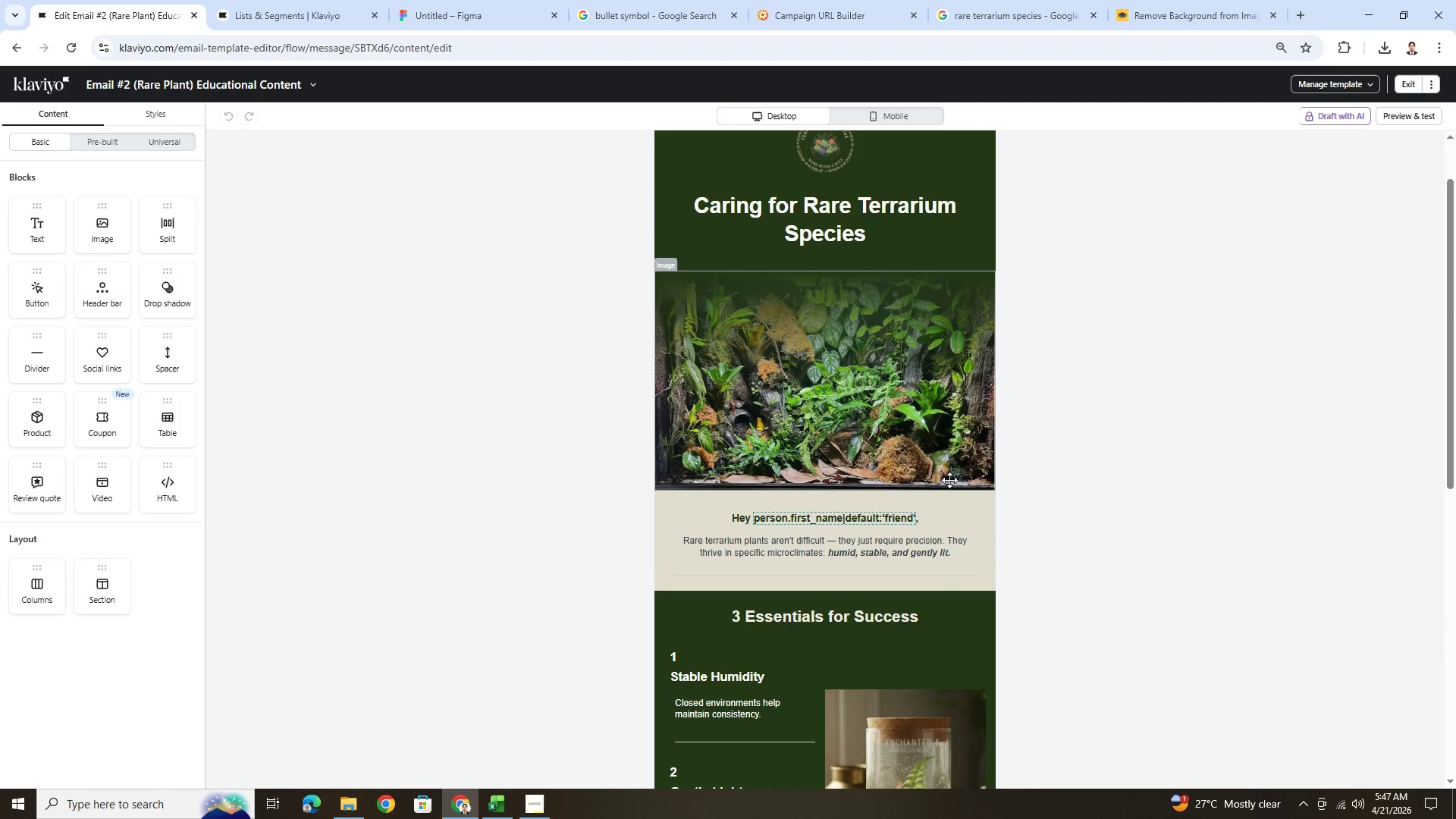 
mouse_move([987, 450])
 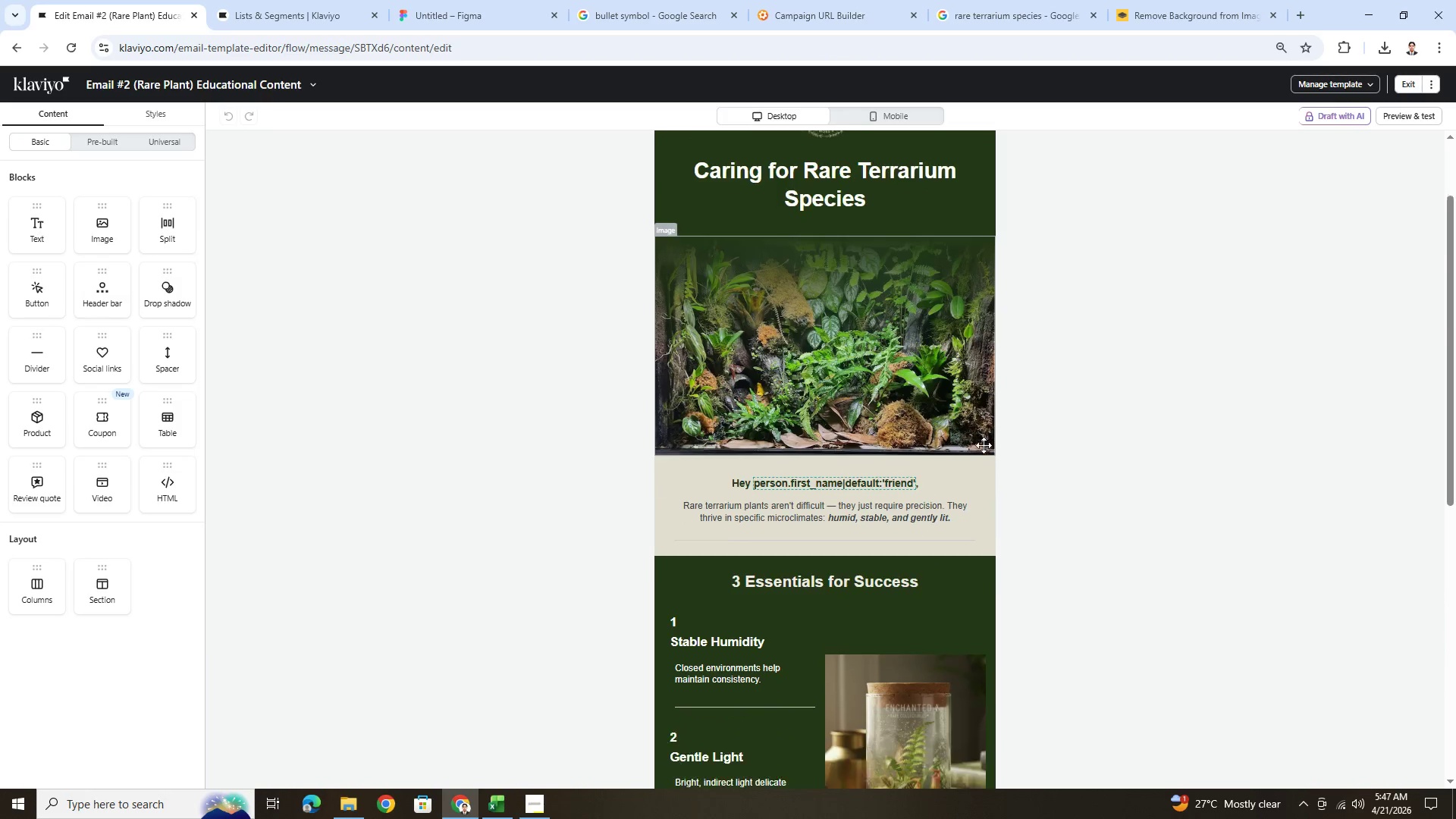 
scroll: coordinate [880, 689], scroll_direction: down, amount: 9.0
 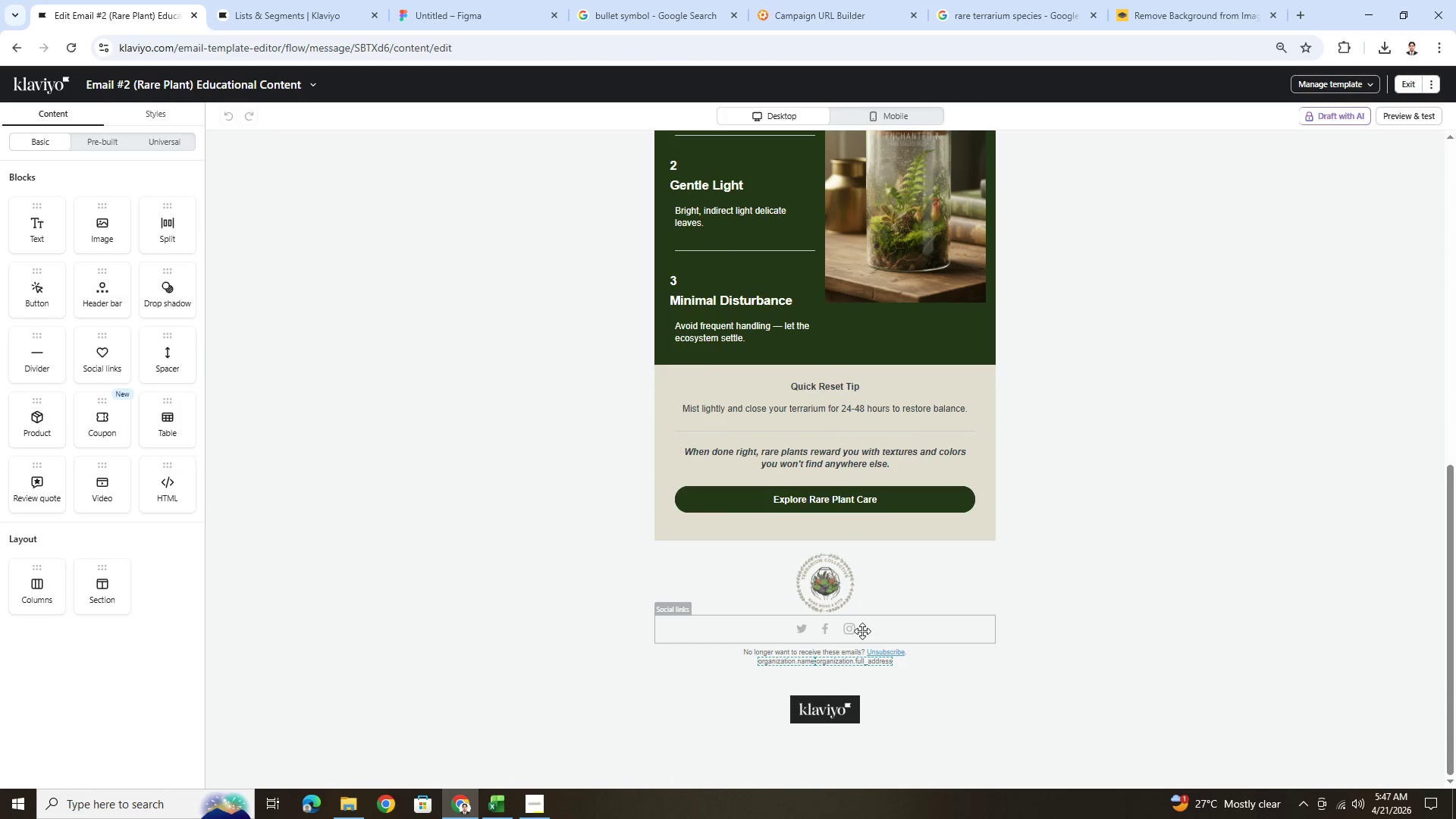 
left_click([862, 632])
 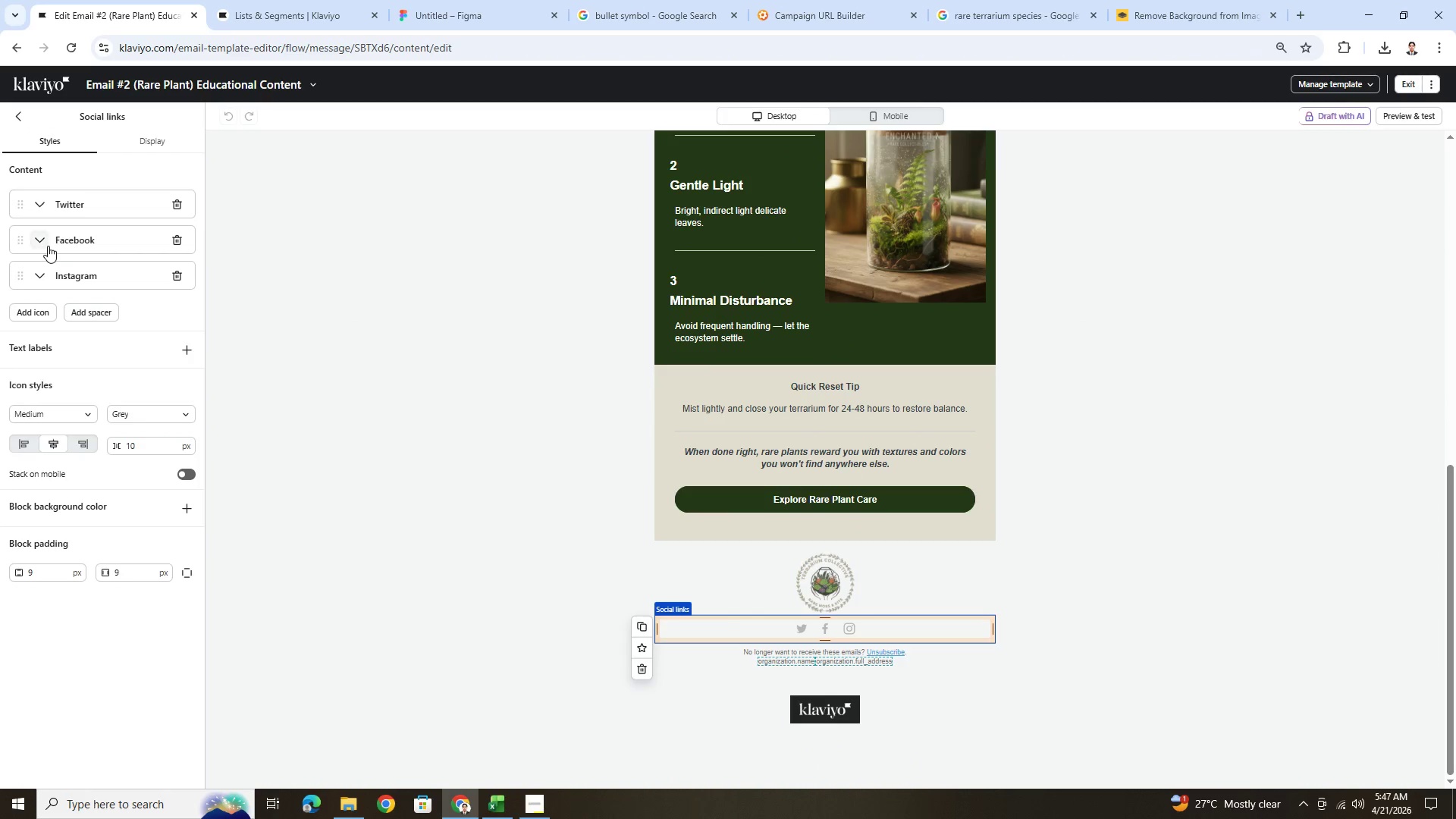 
scroll: coordinate [984, 277], scroll_direction: up, amount: 12.0
 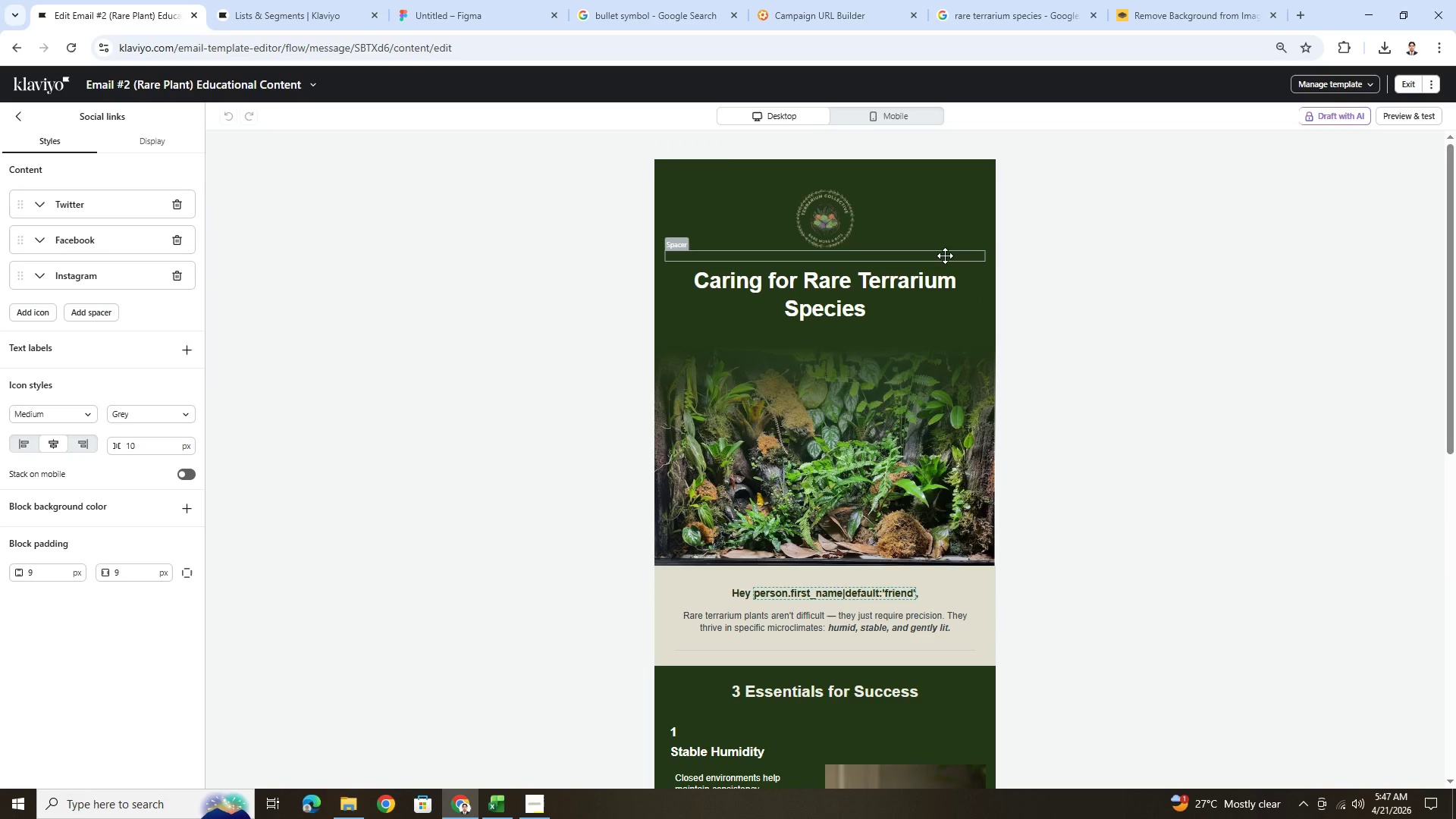 
scroll: coordinate [945, 256], scroll_direction: down, amount: 14.0
 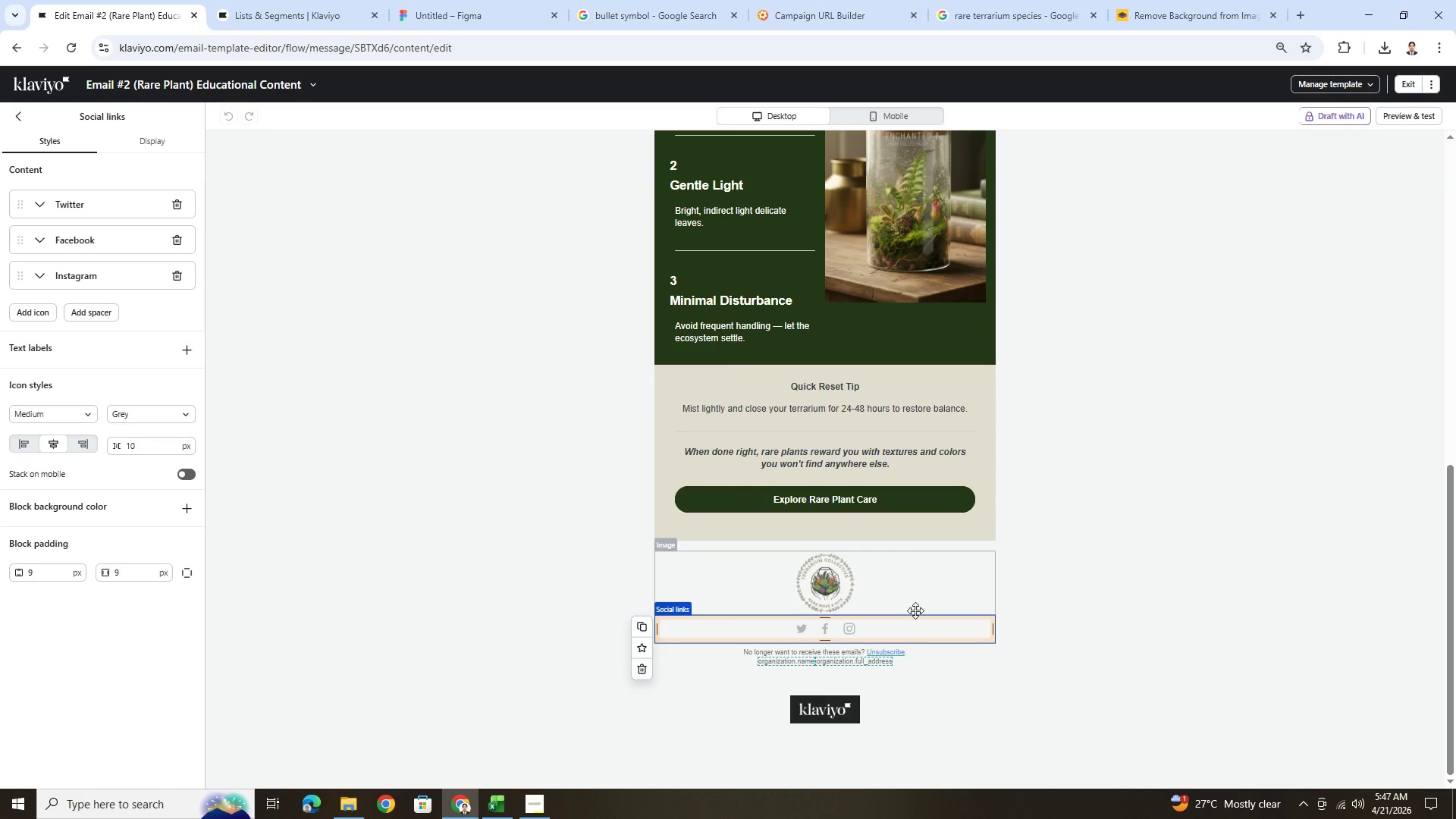 
left_click([896, 629])
 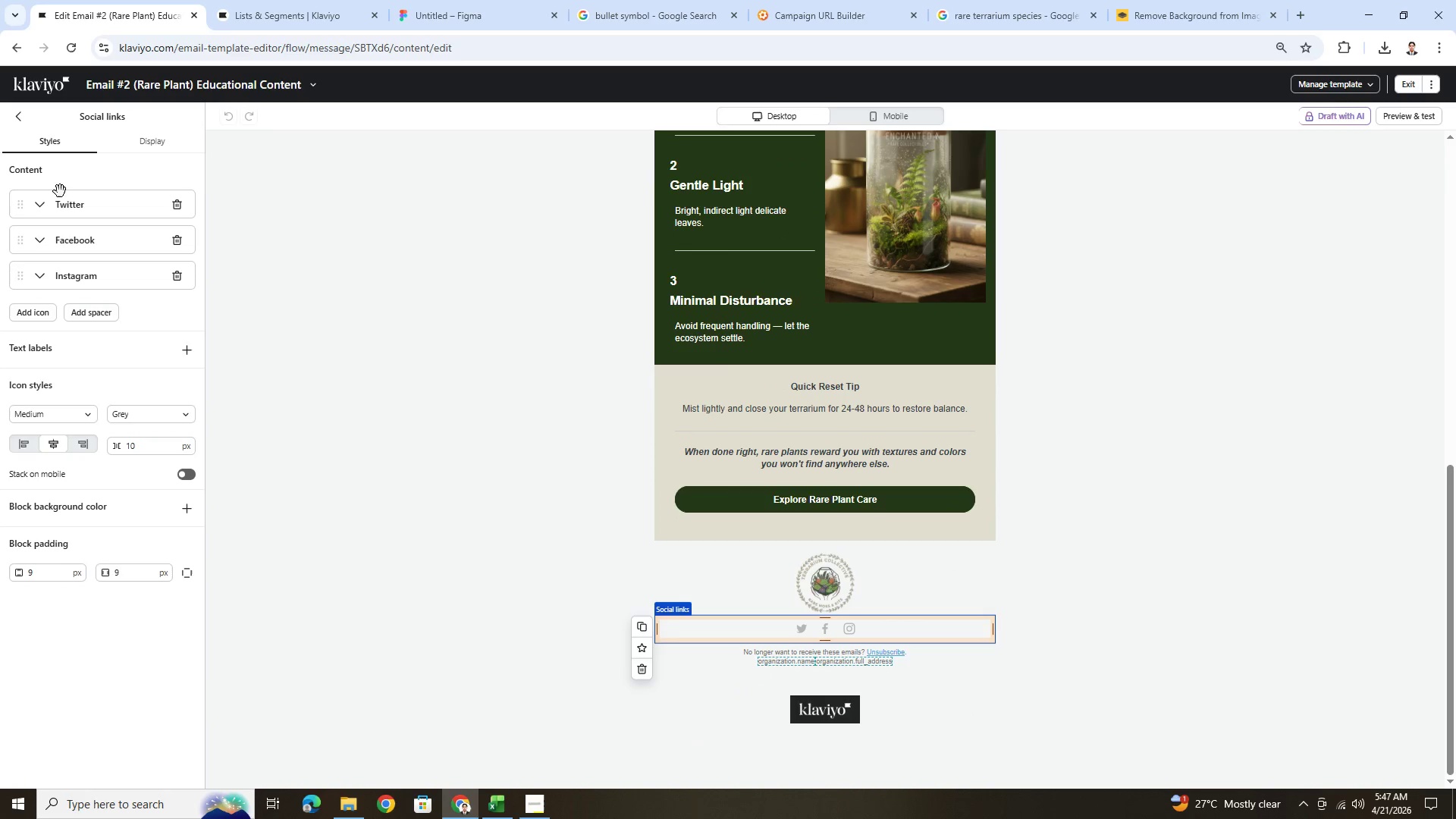 
left_click([42, 210])
 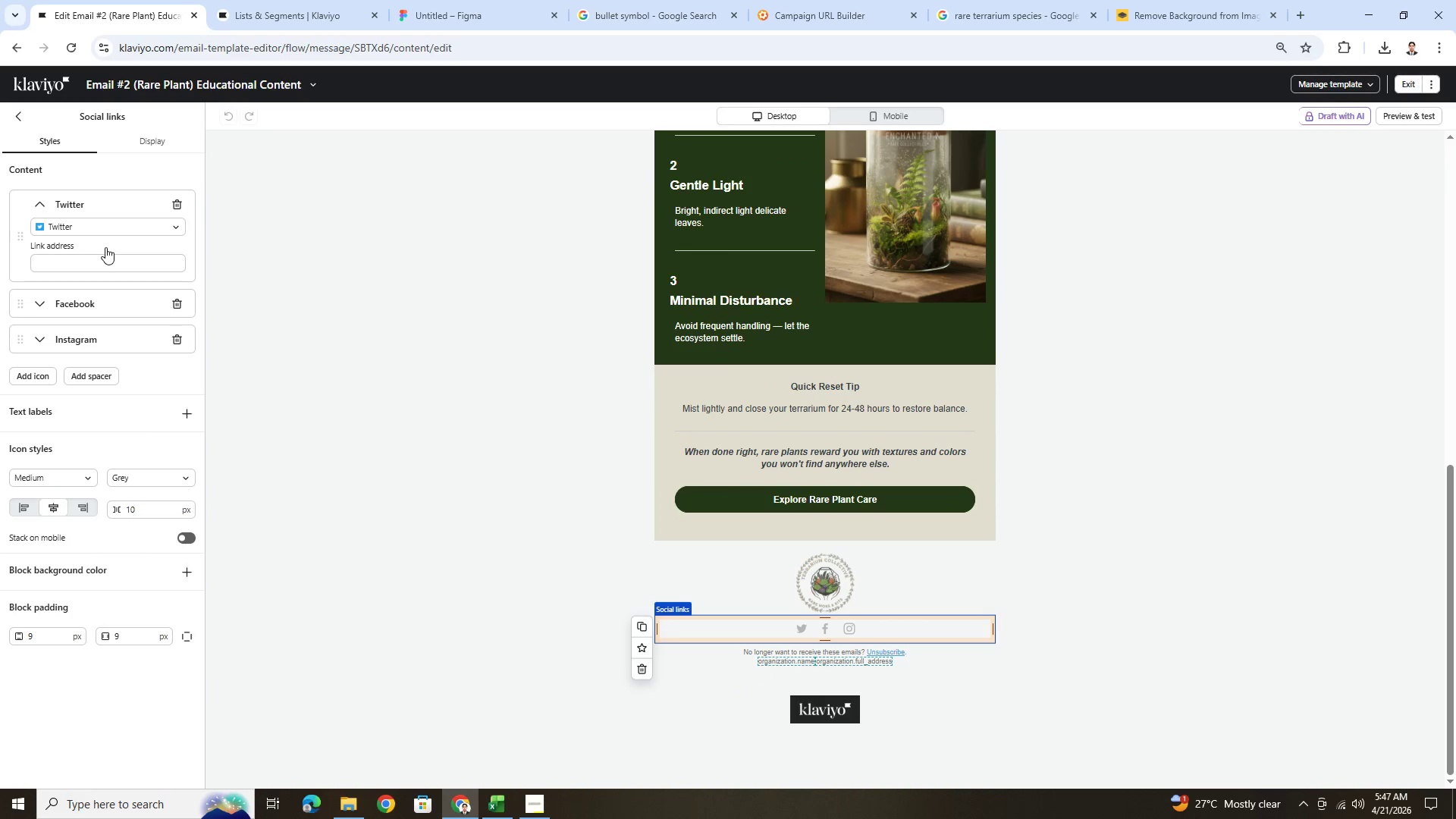 
left_click([110, 258])
 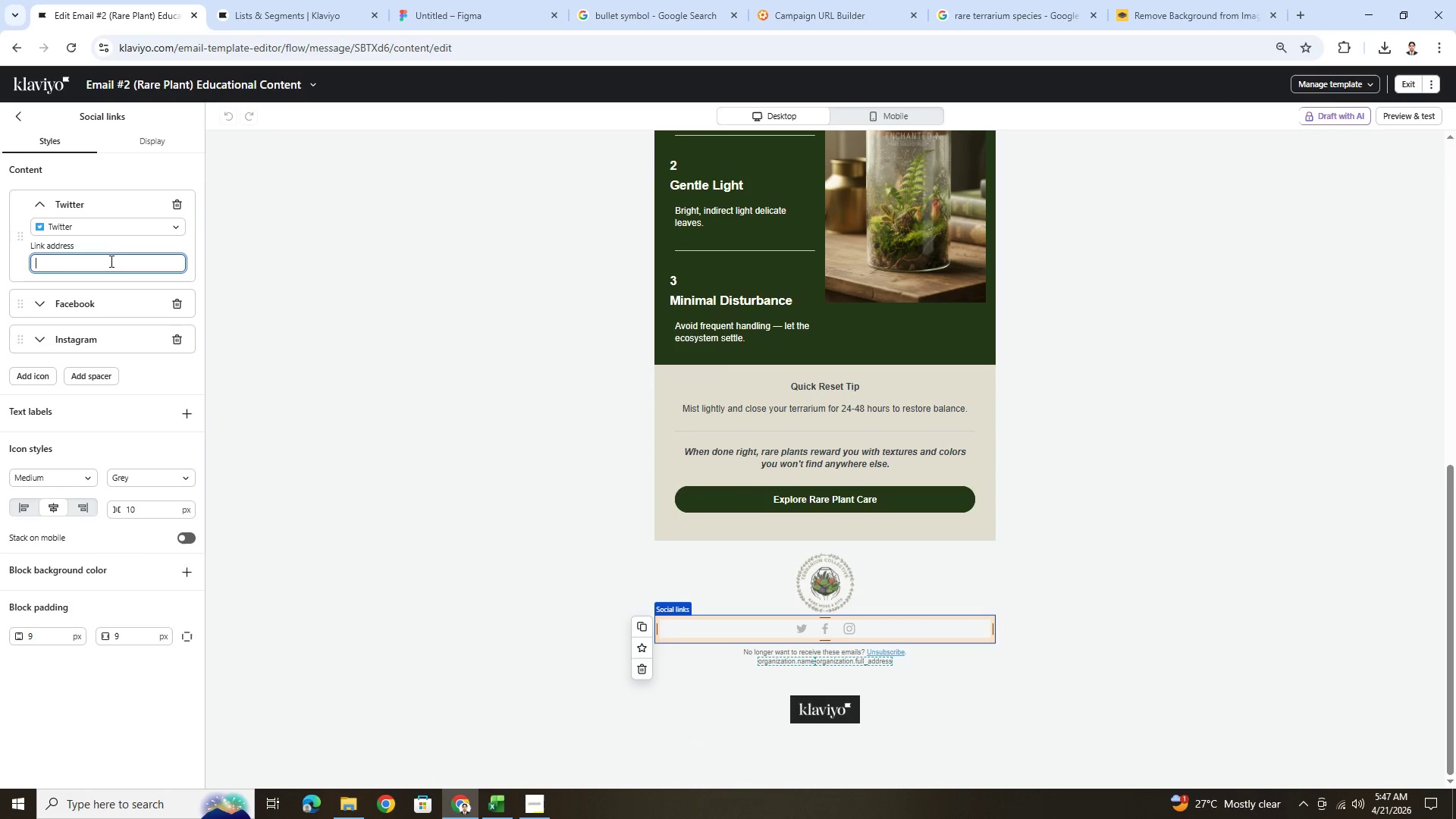 
type(www.x.com')
key(Backspace)
type(/theco)
 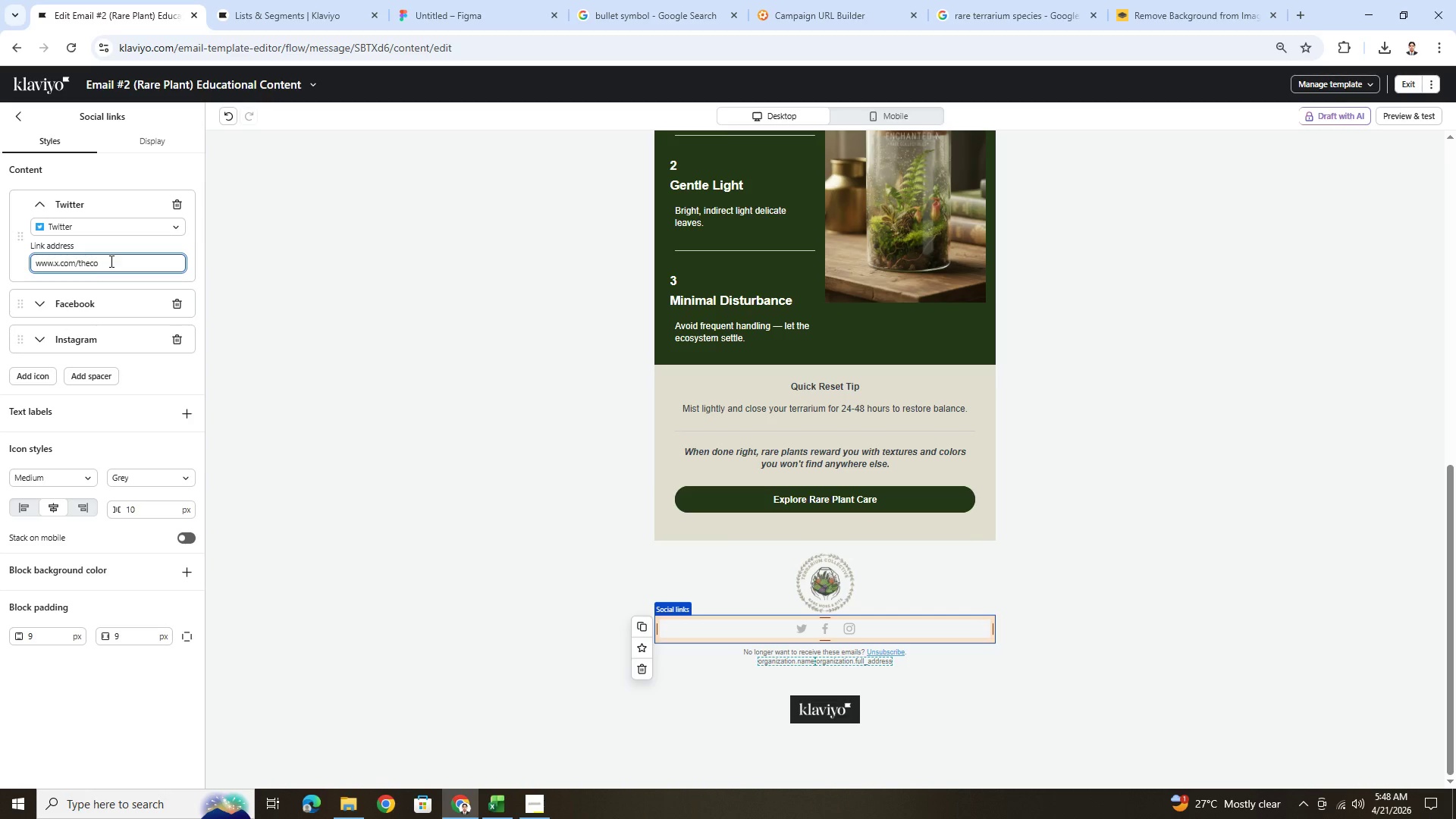 
scroll: coordinate [597, 417], scroll_direction: up, amount: 5.0
 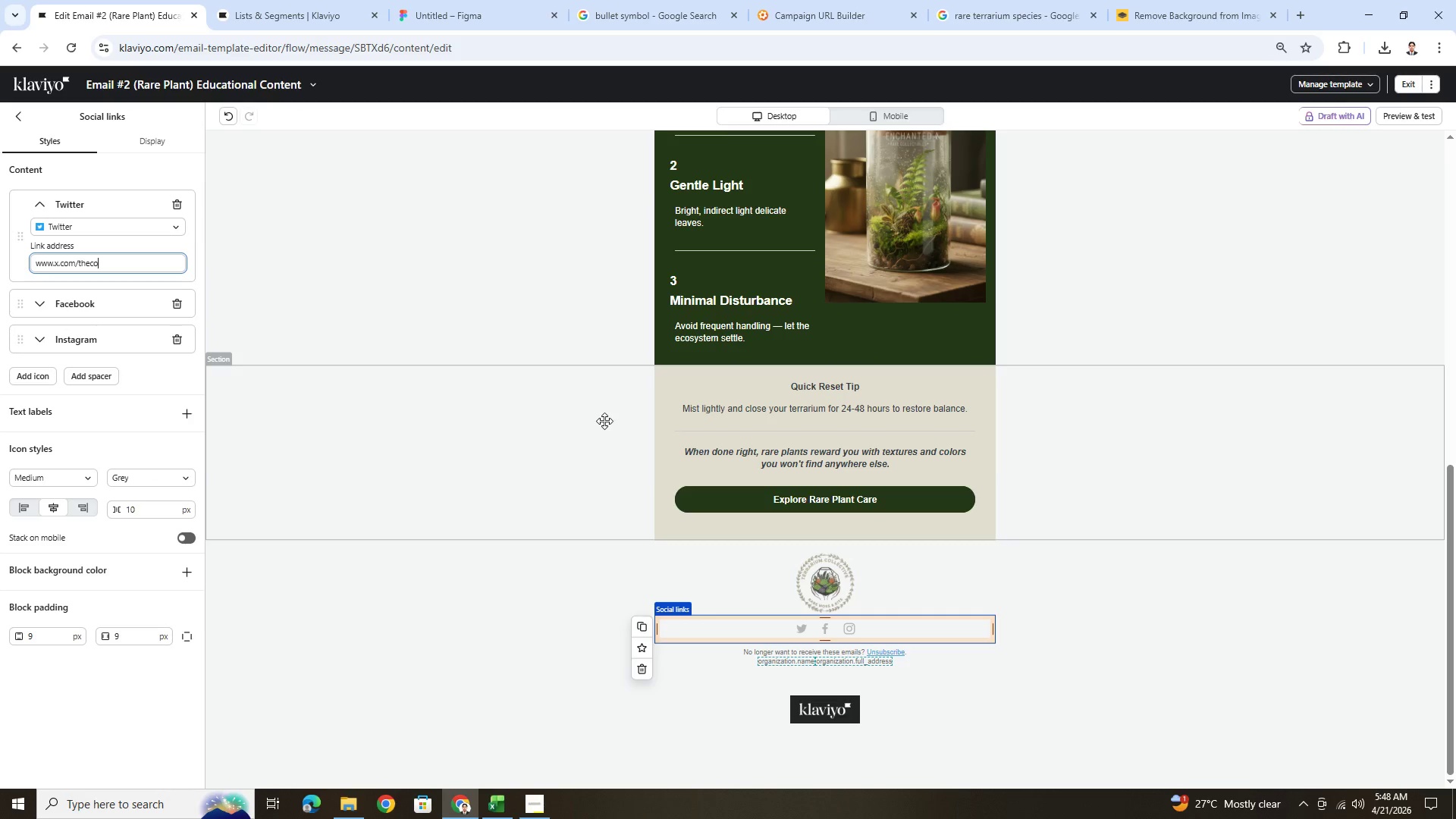 
key(Backspace)
key(Backspace)
type(terrariumcollective)
 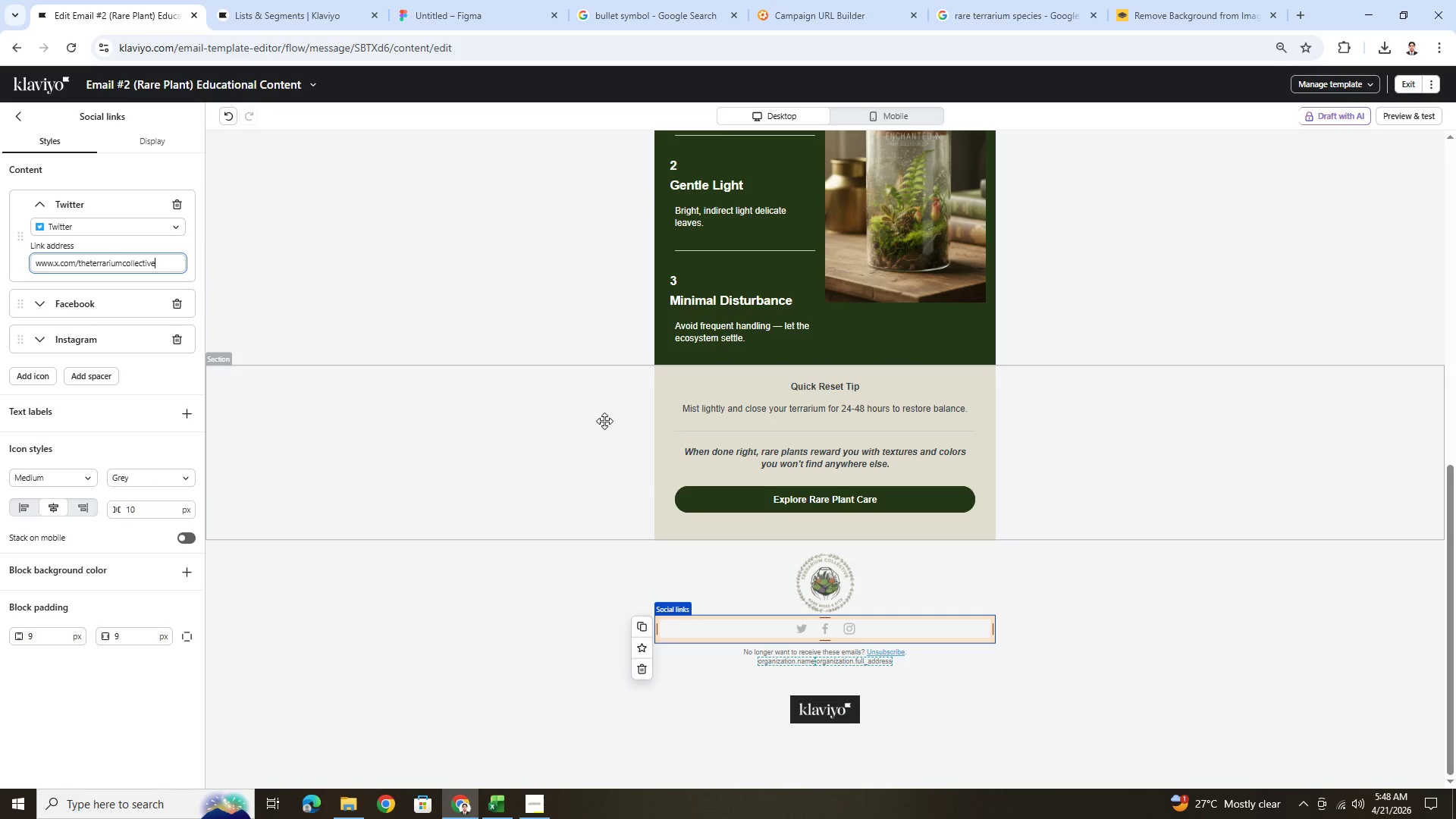 
key(Control+A)
 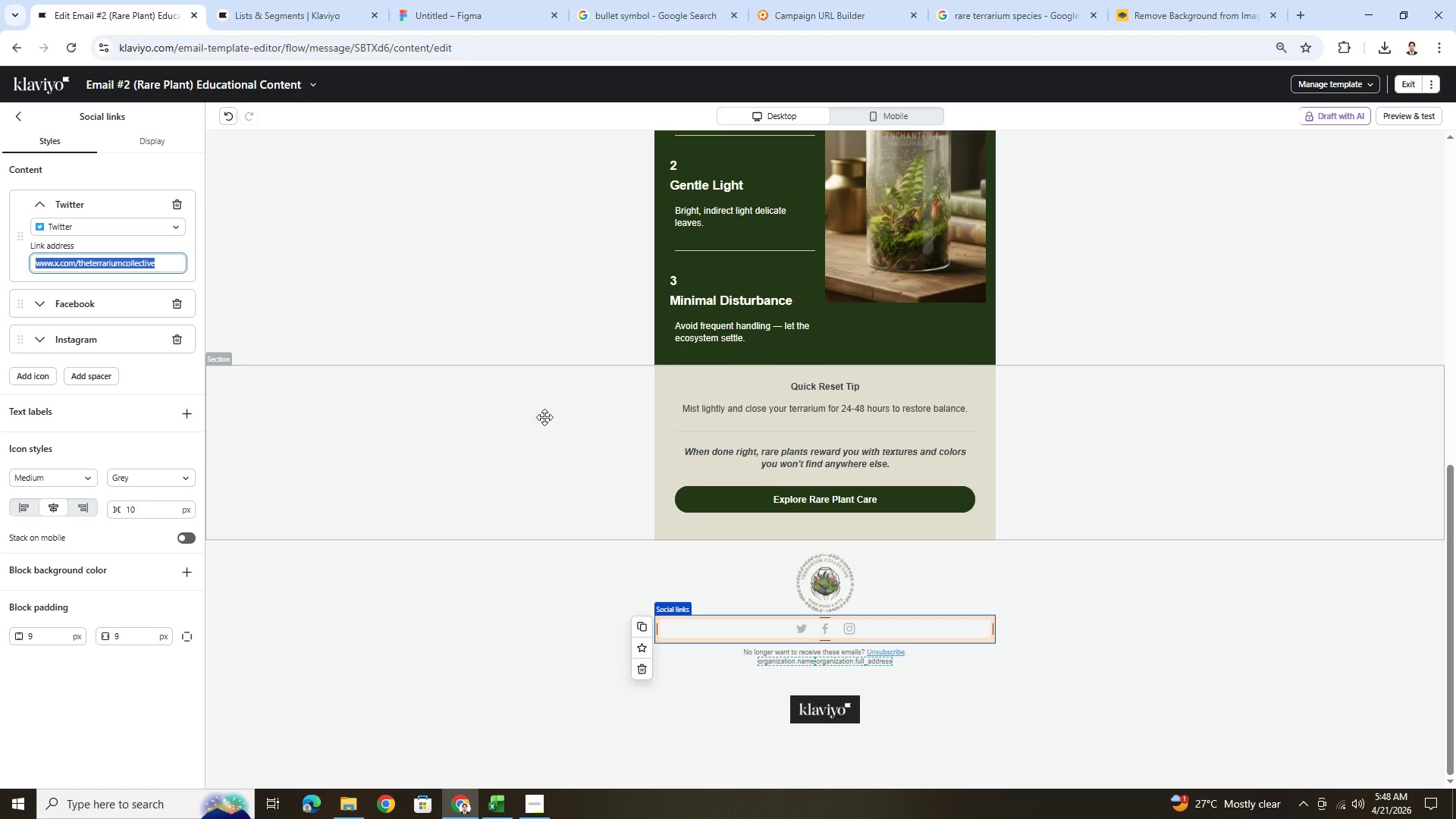 
key(Control+C)
 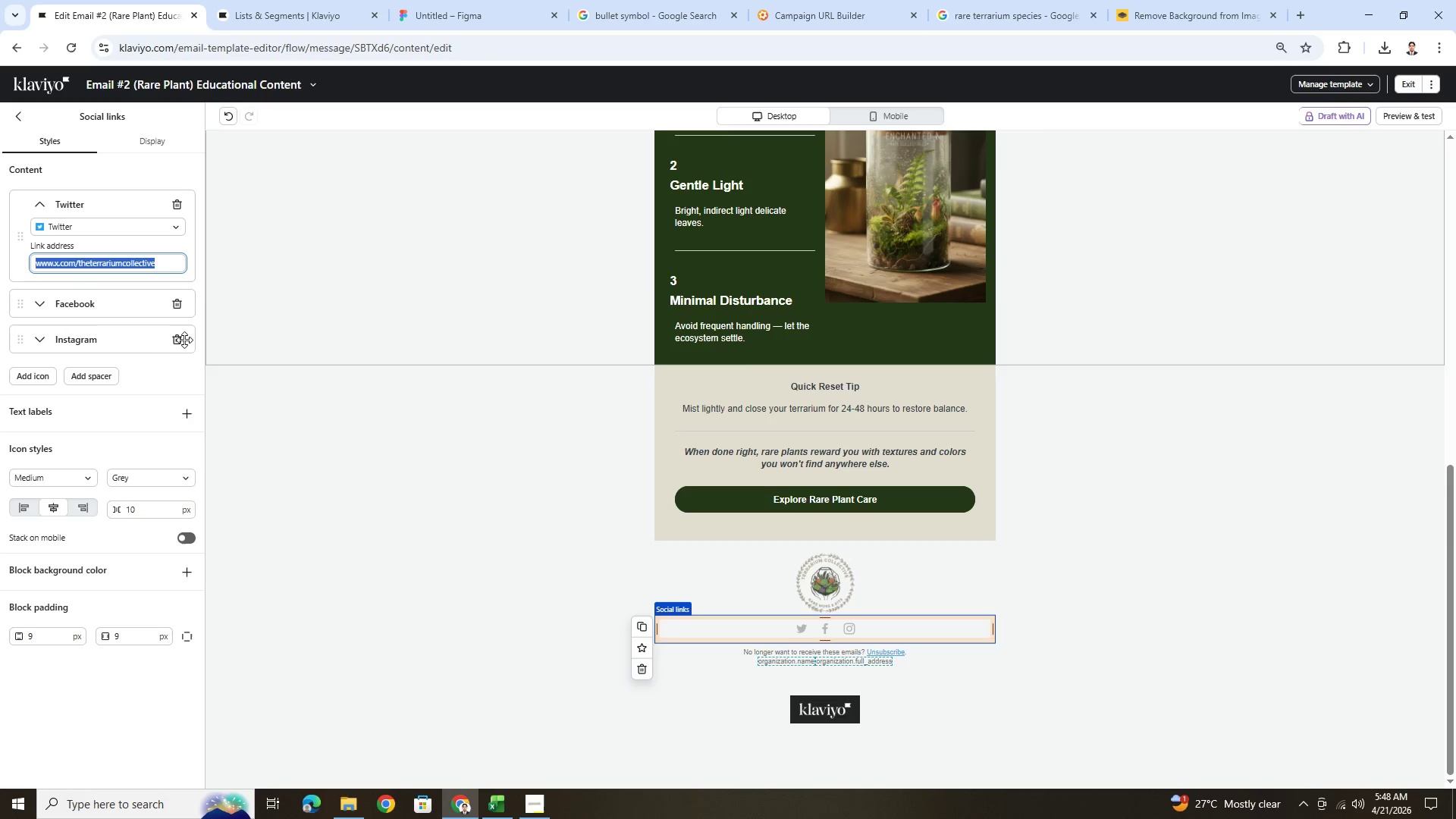 
key(Control+C)
 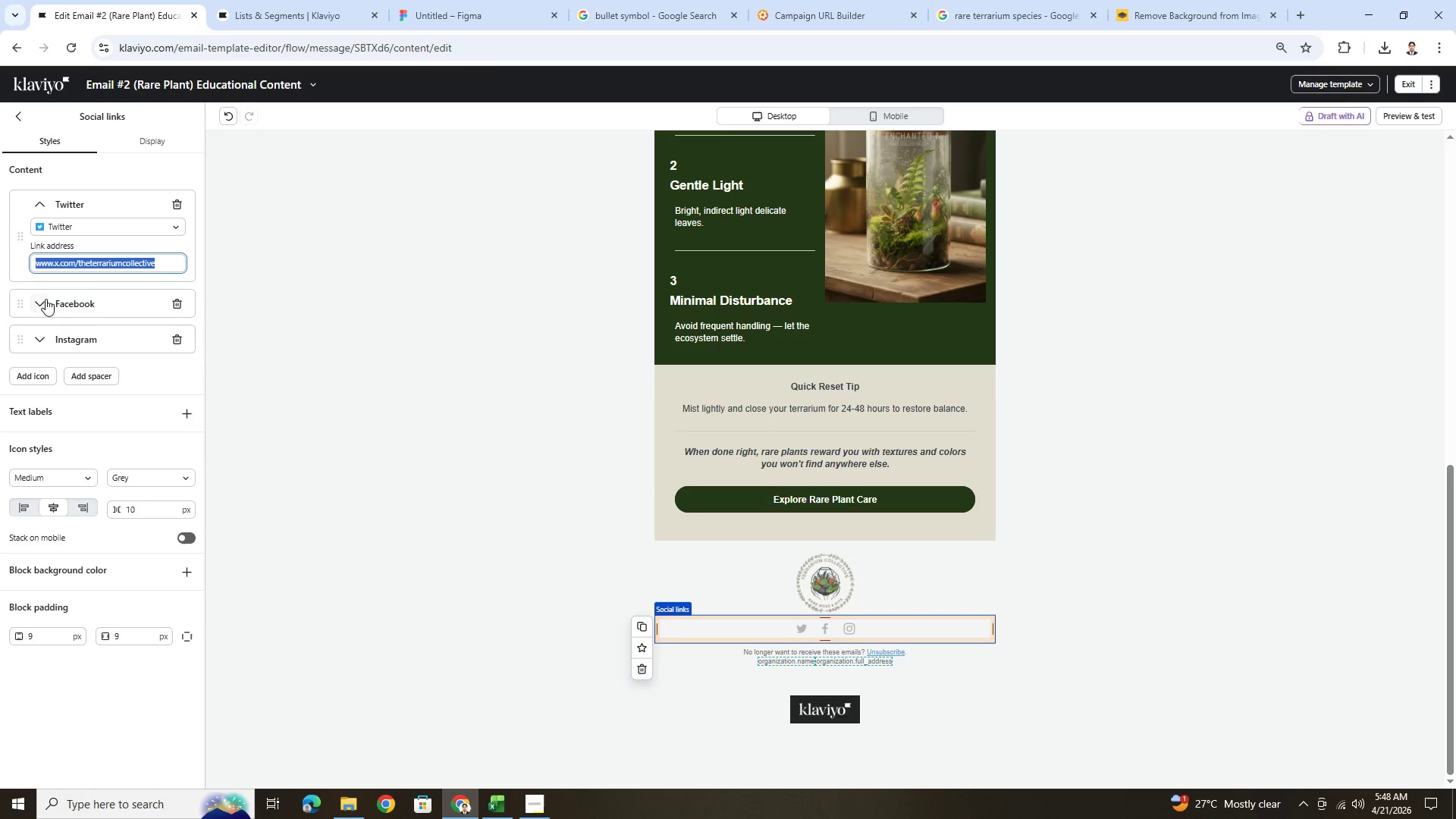 
left_click([43, 300])
 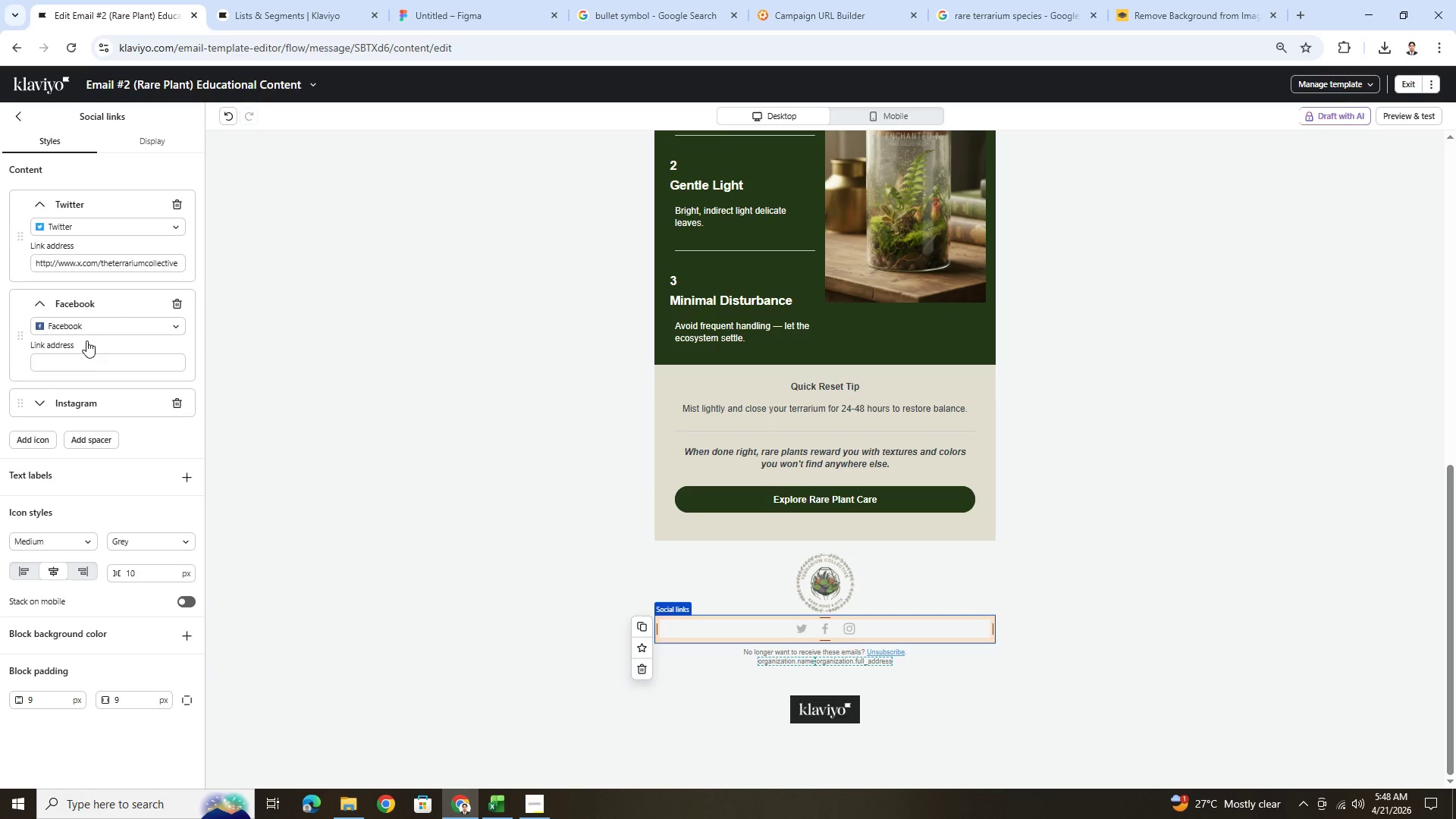 
left_click([86, 360])
 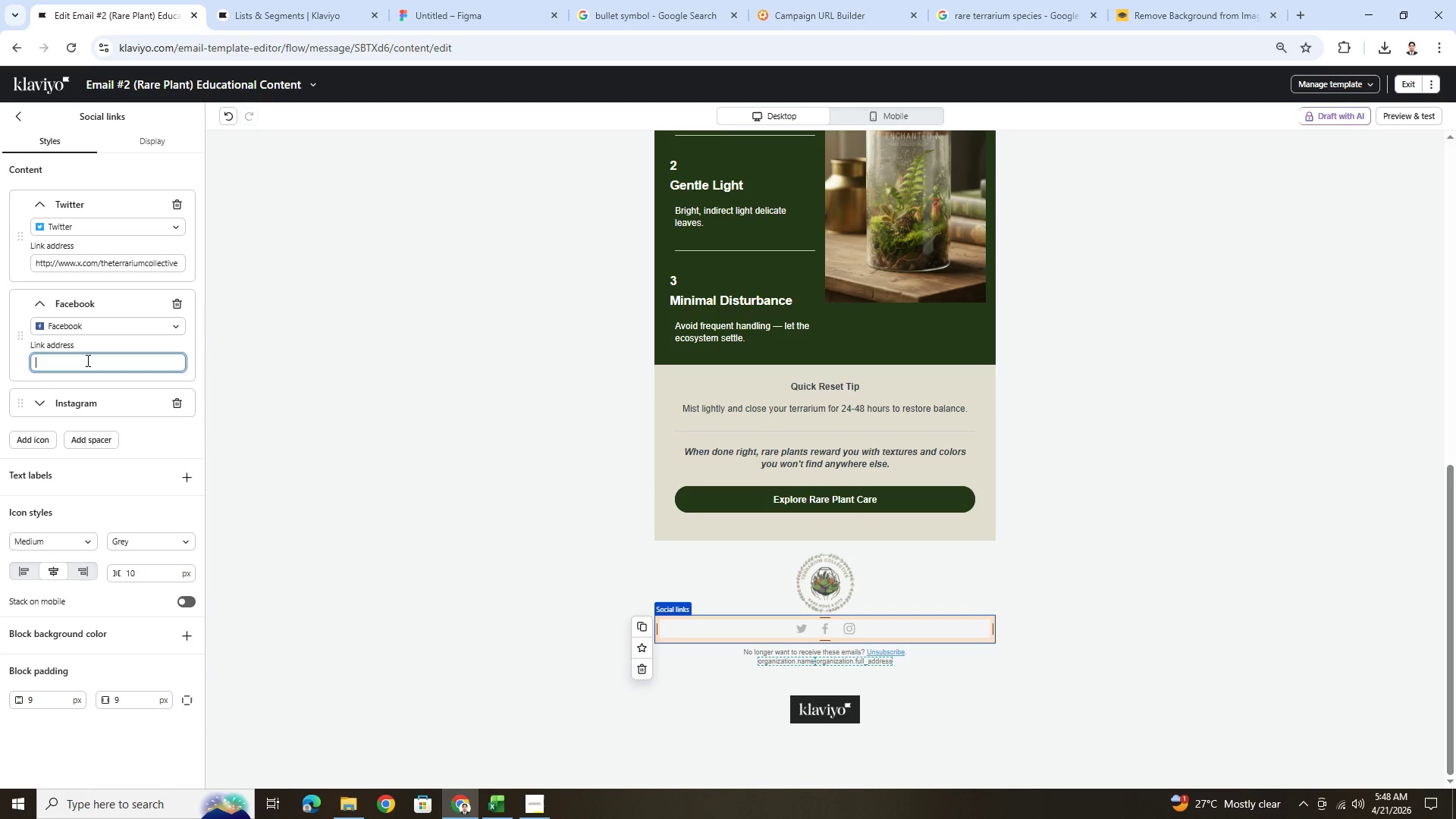 
key(Control+V)
 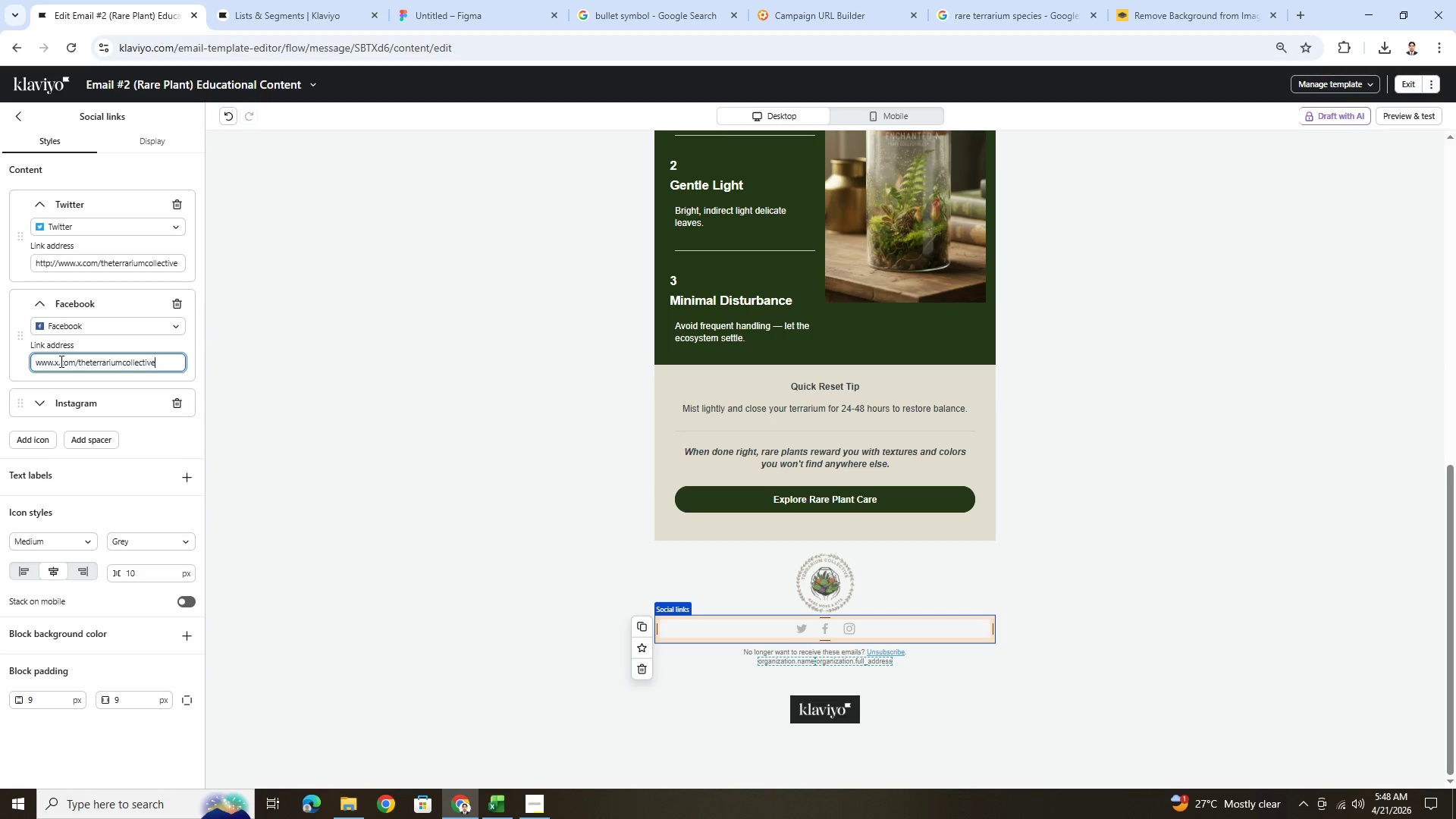 
left_click([58, 361])
 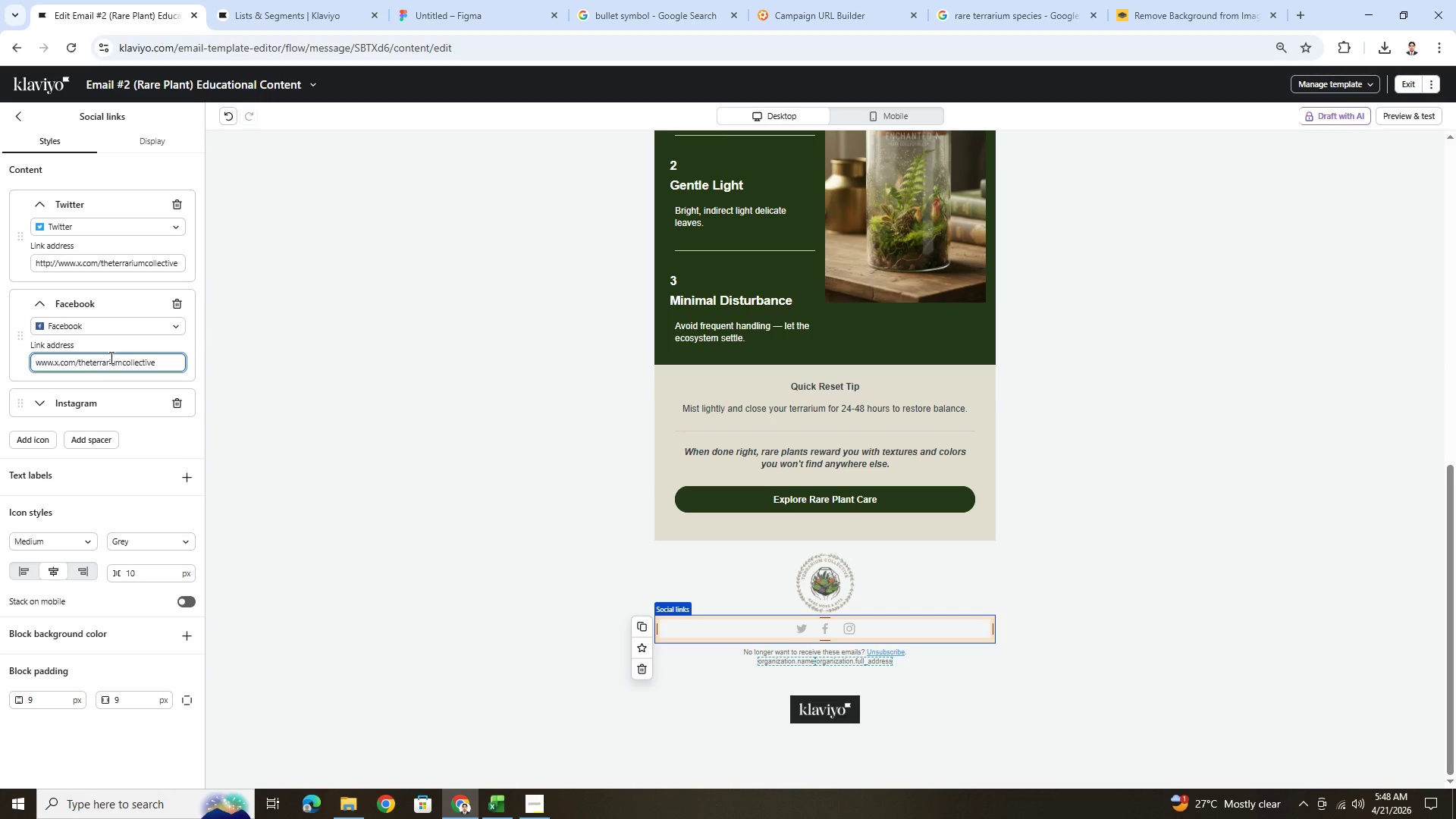 
key(Backspace)
type(facebook)
 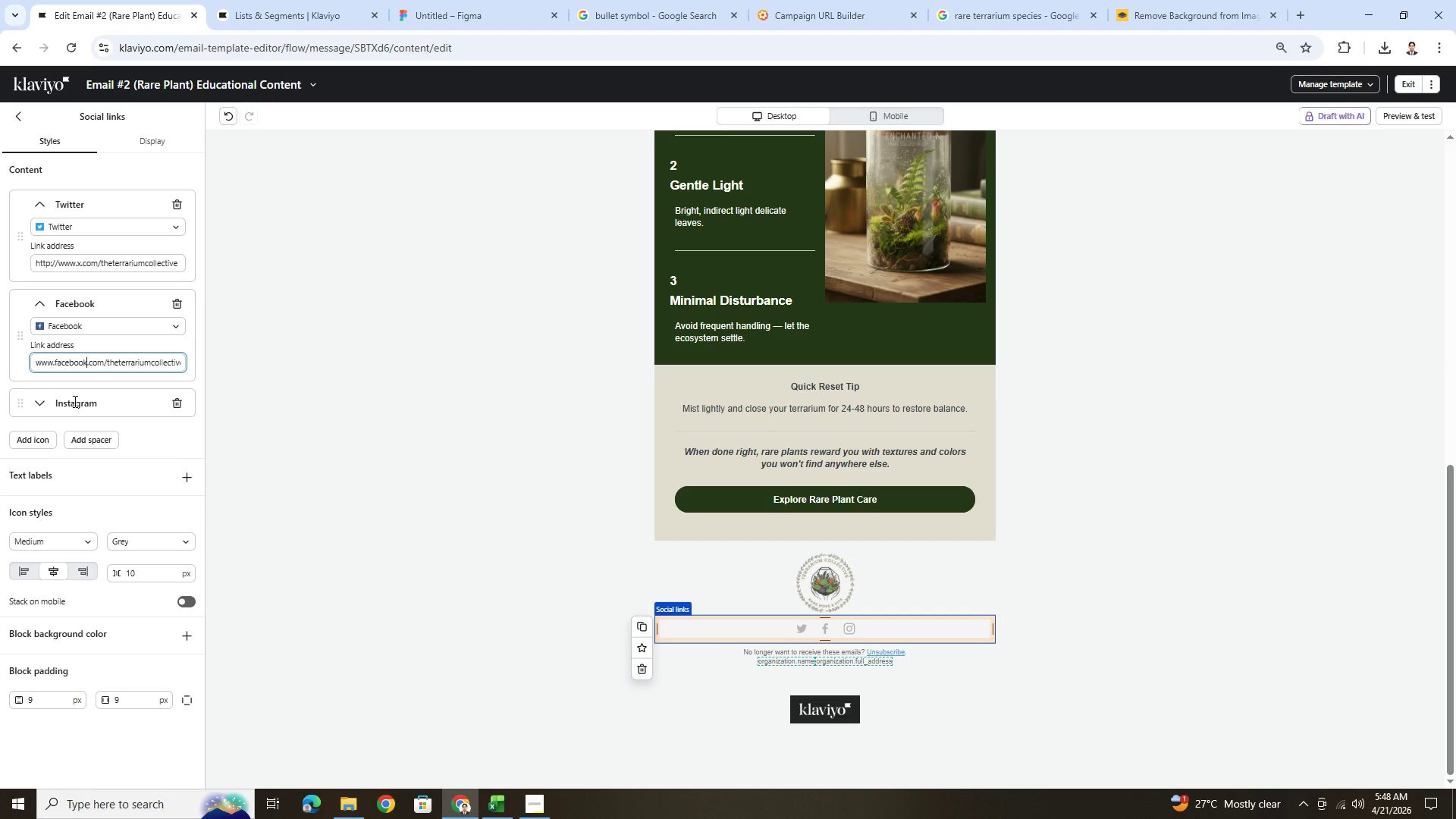 
left_click([39, 402])
 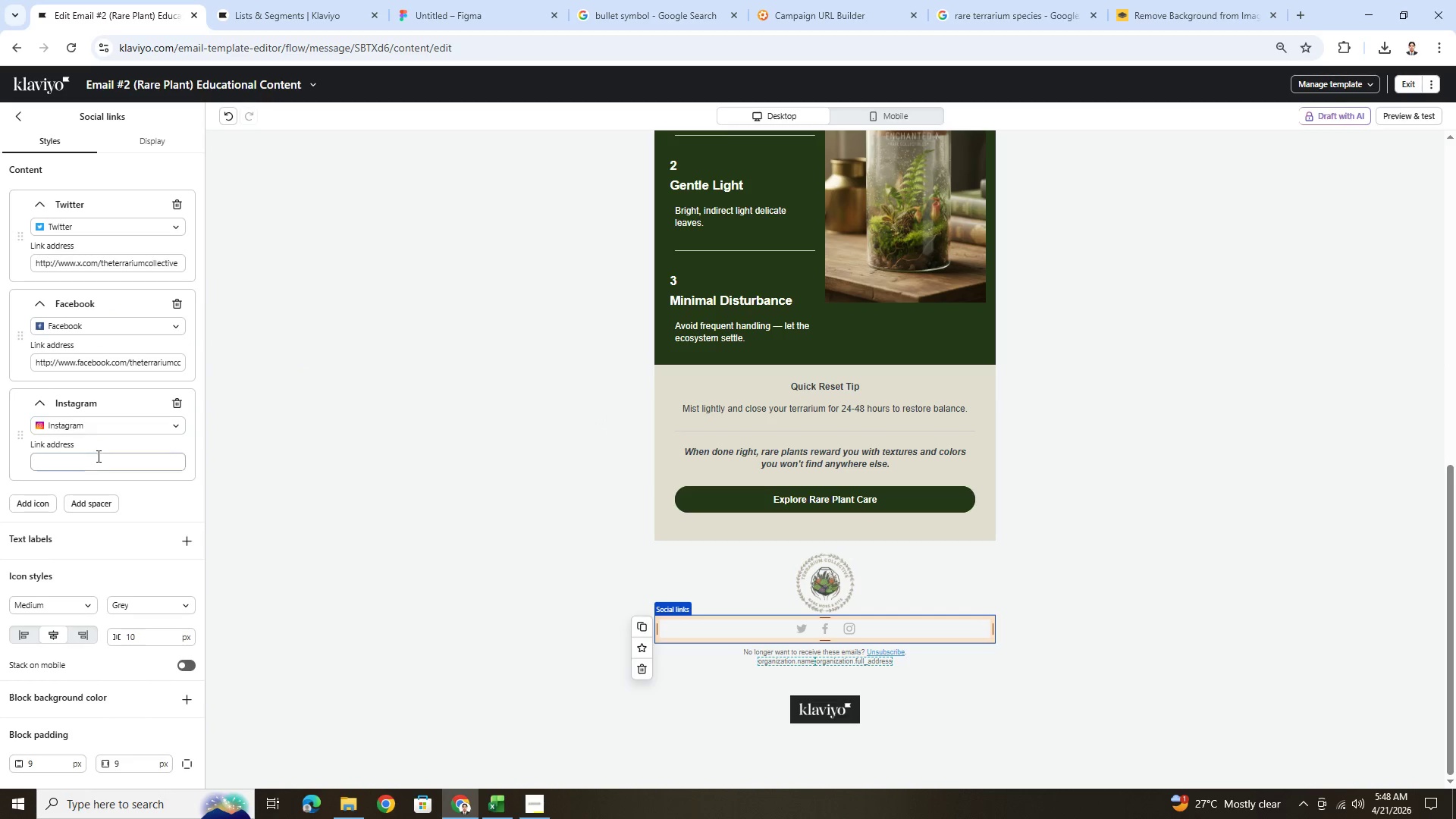 
key(Control+V)
 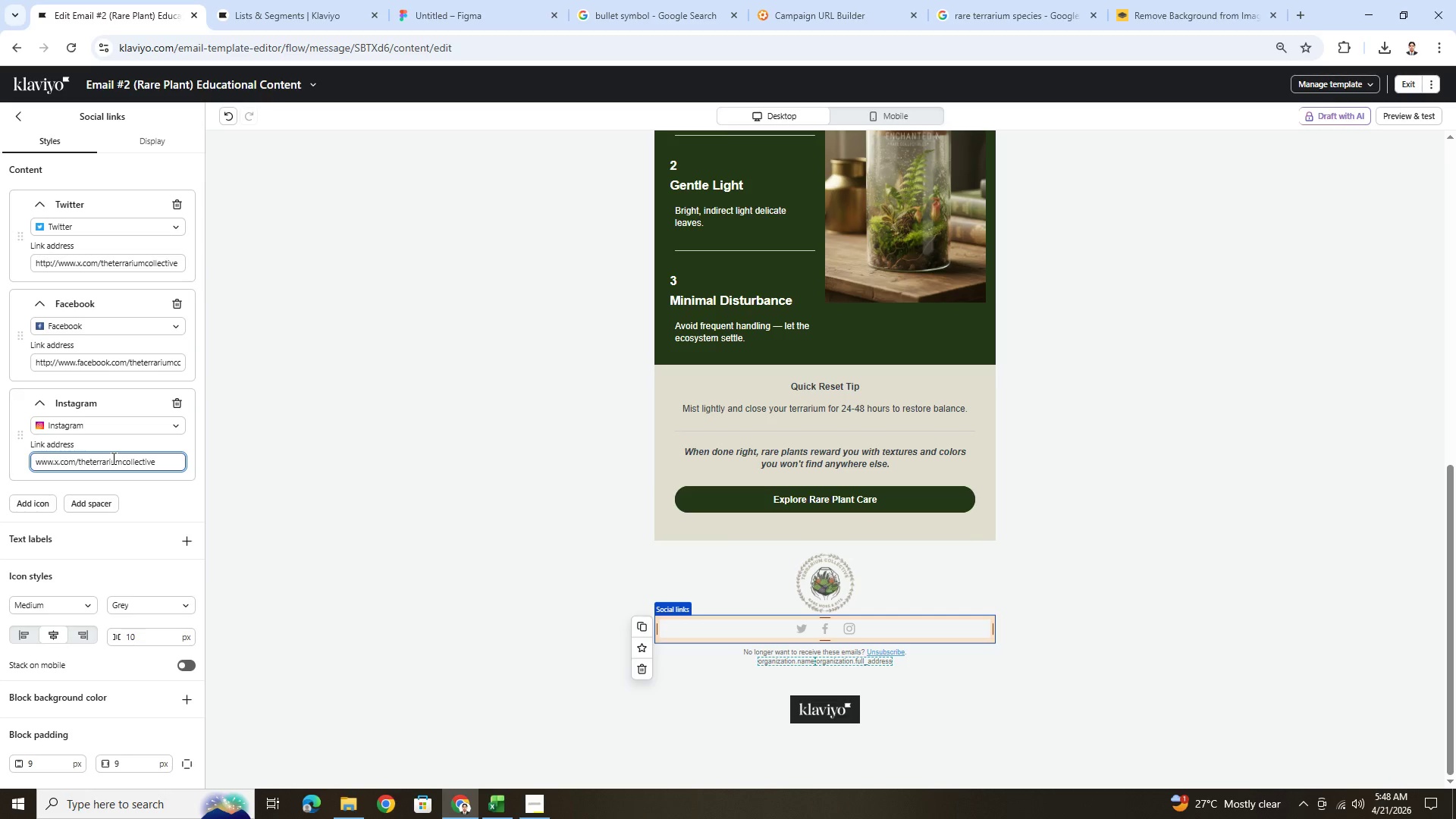 
key(Backspace)
type(instagram)
 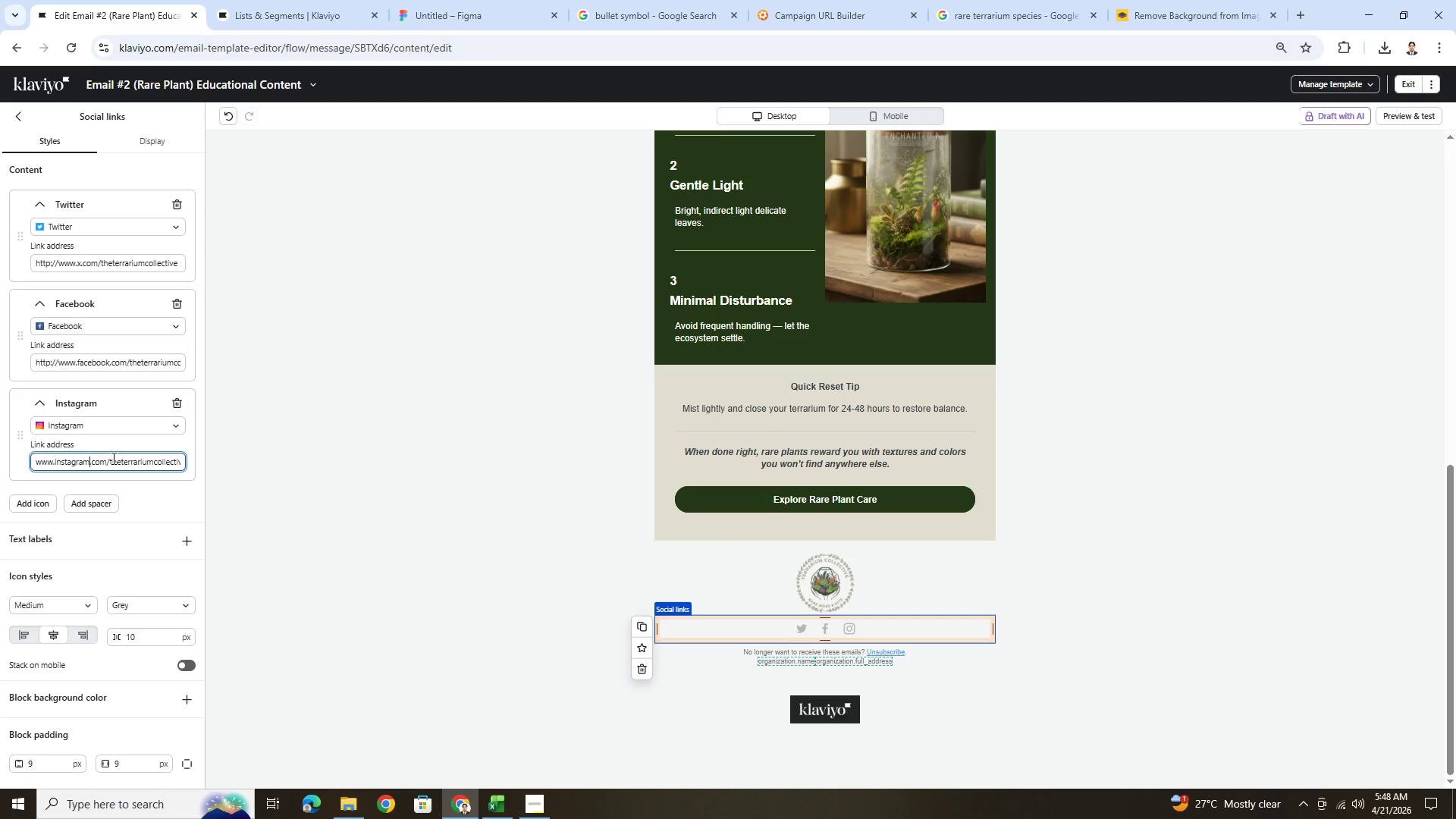 
key(Control+A)
 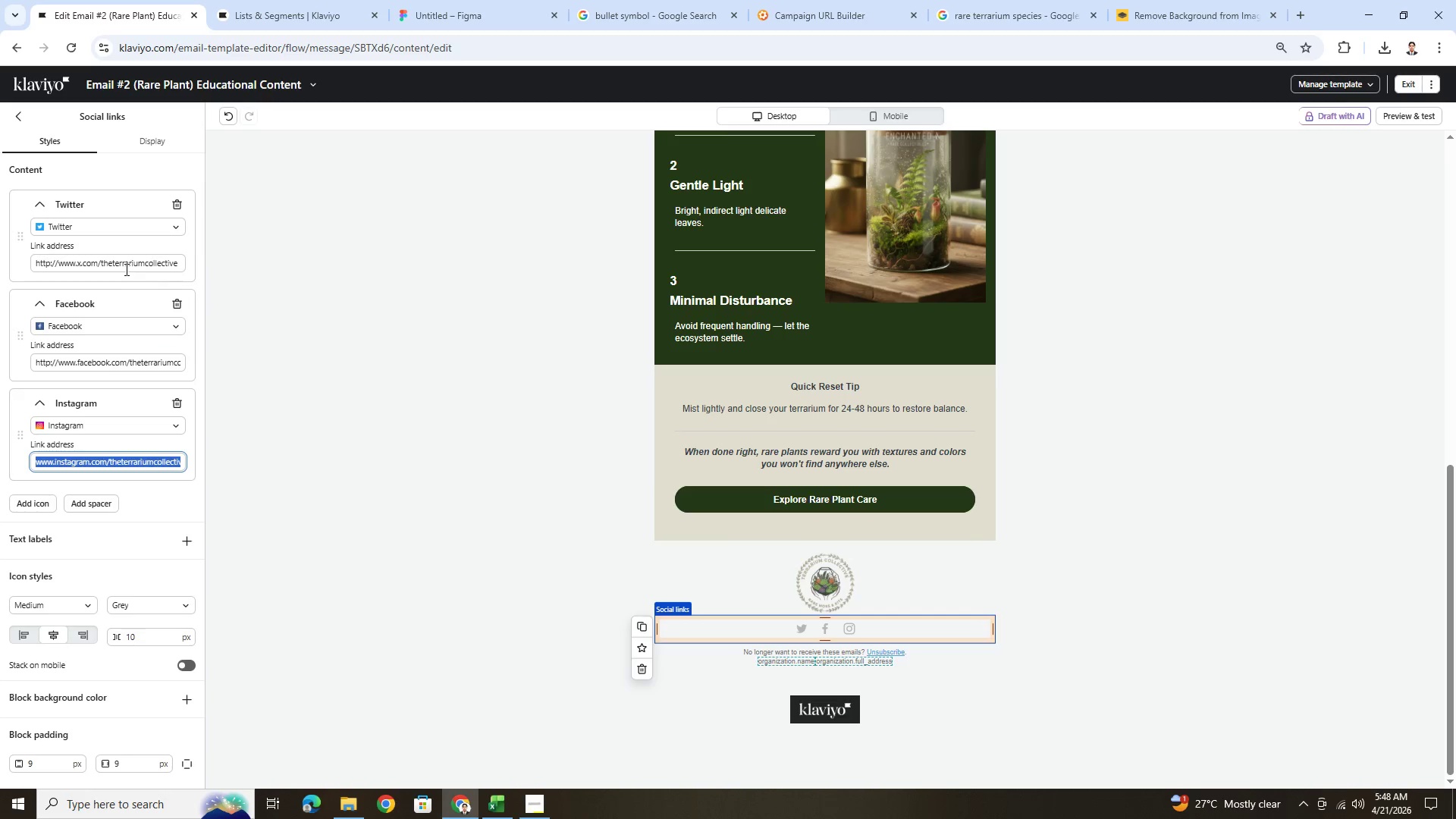 
double_click([126, 268])
 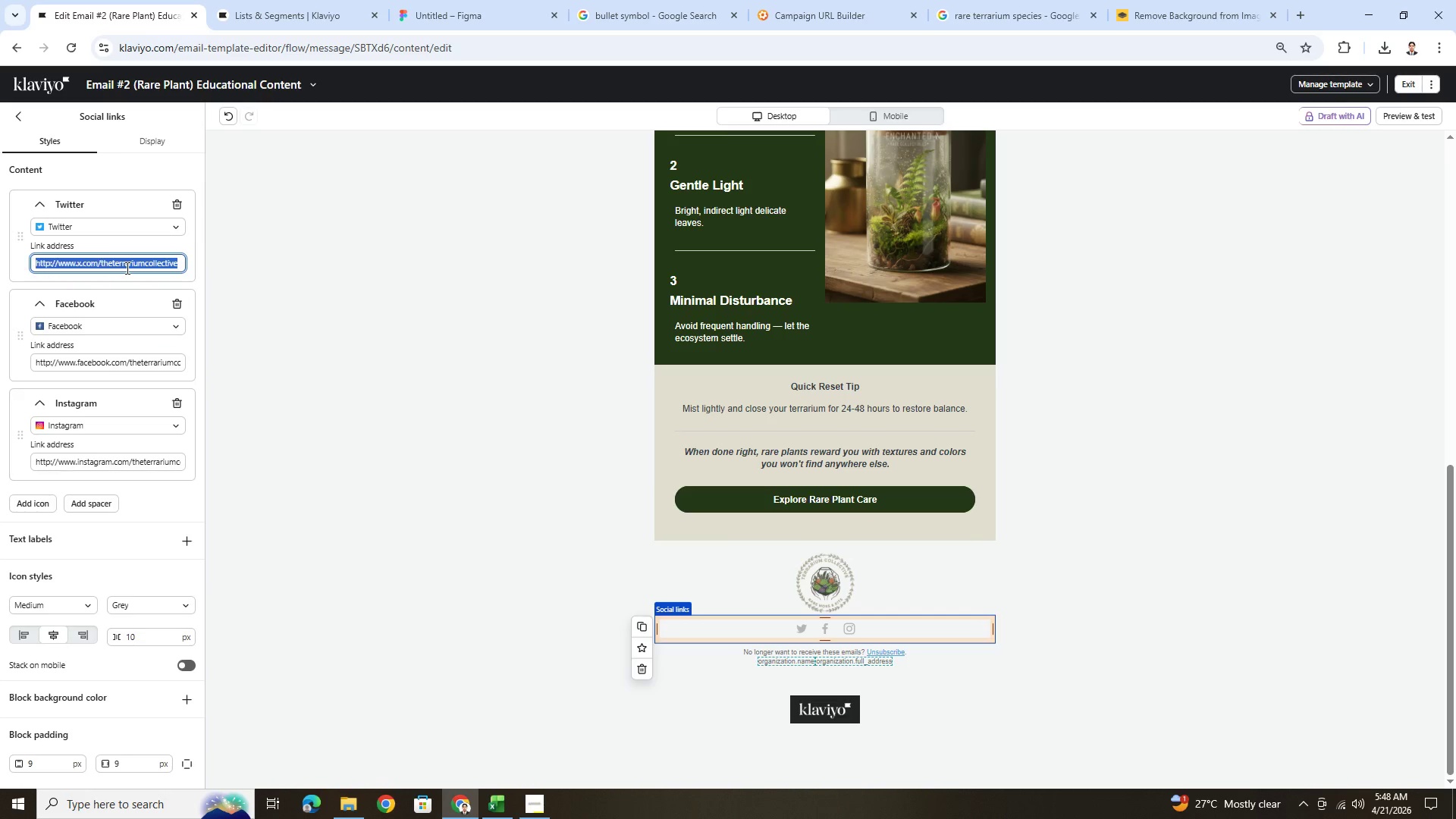 
triple_click([126, 268])
 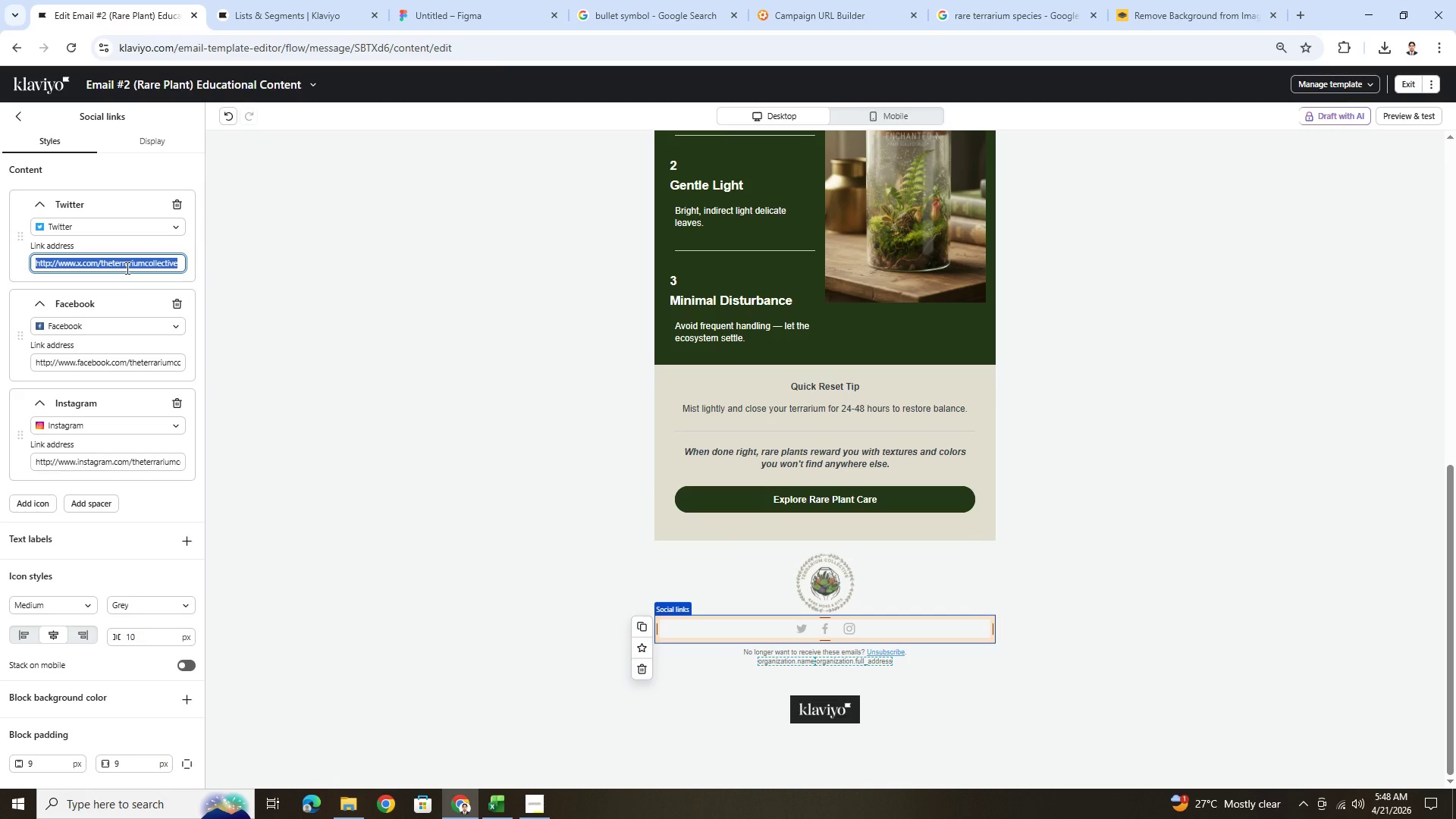 
key(Control+C)
 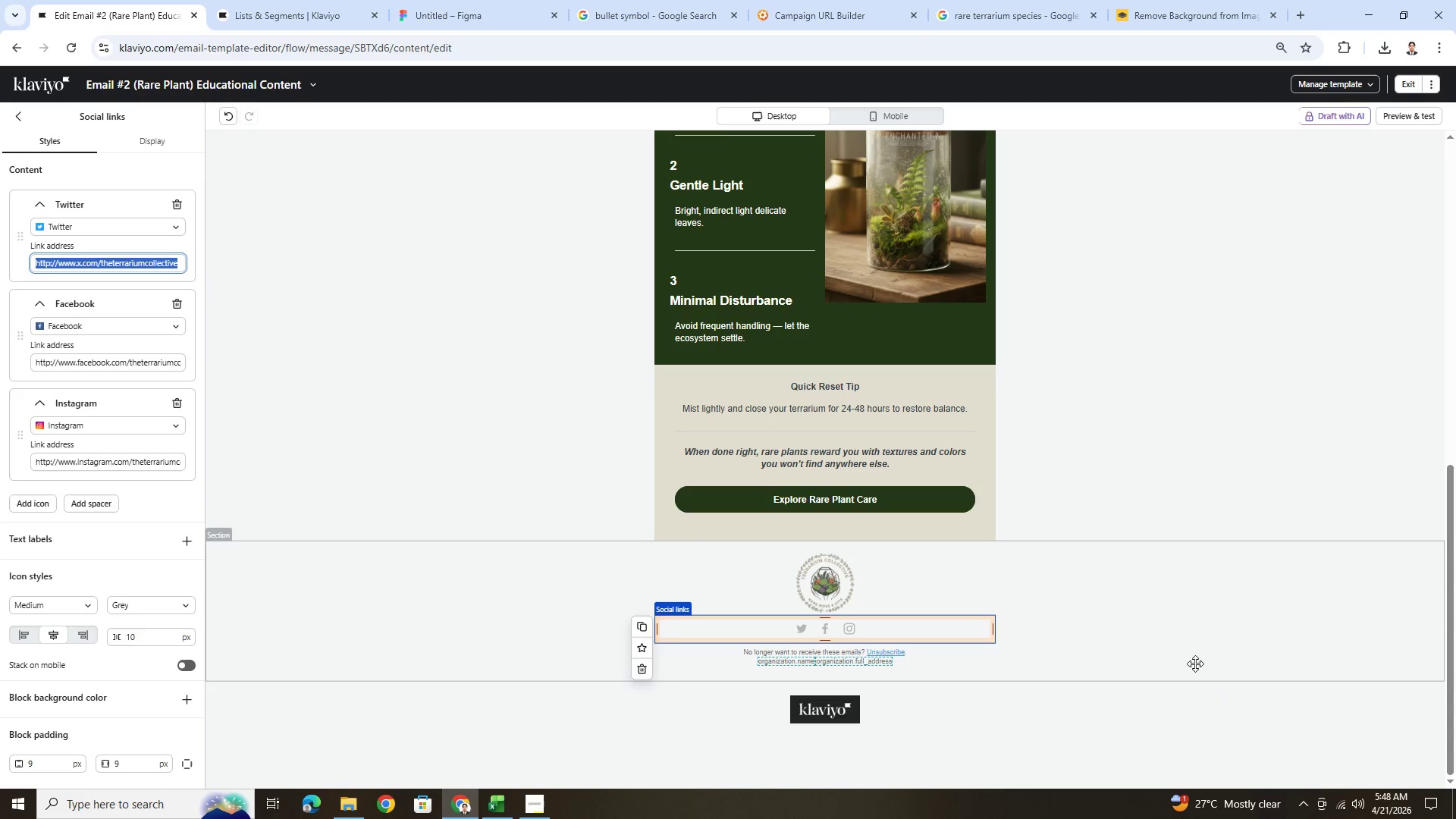 
left_click([1094, 612])
 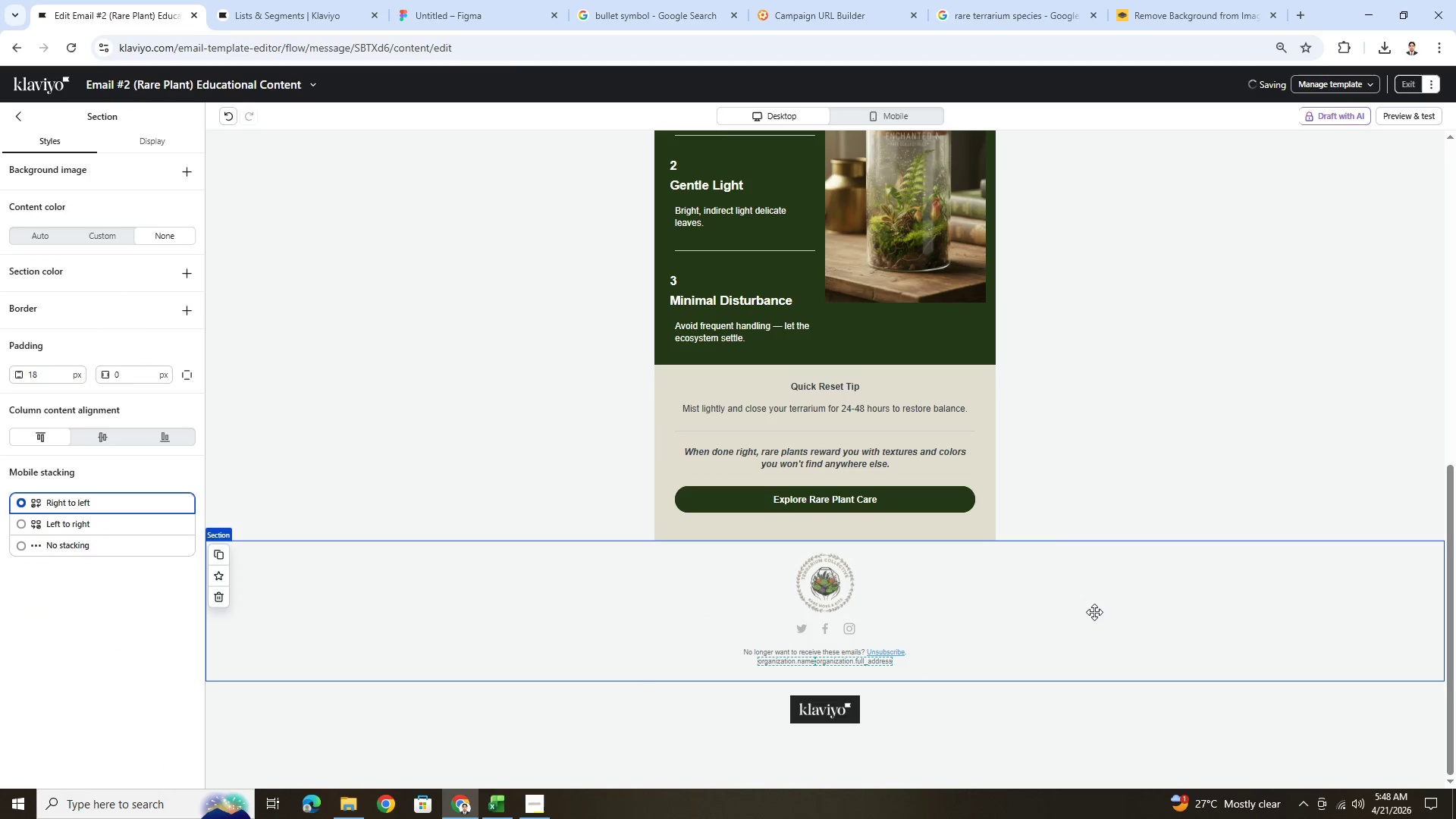 
scroll: coordinate [777, 284], scroll_direction: up, amount: 10.0
 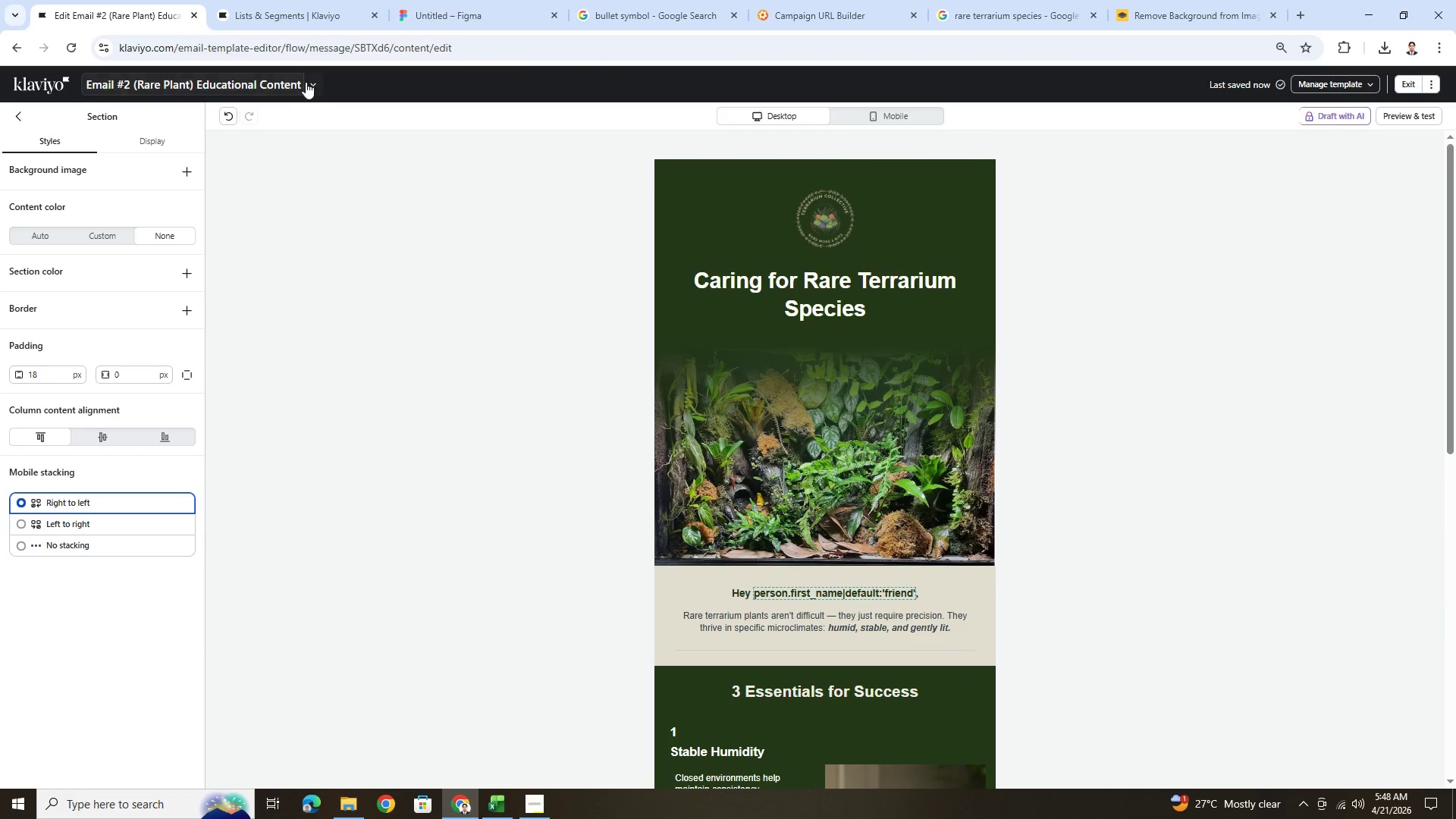 
left_click([311, 81])
 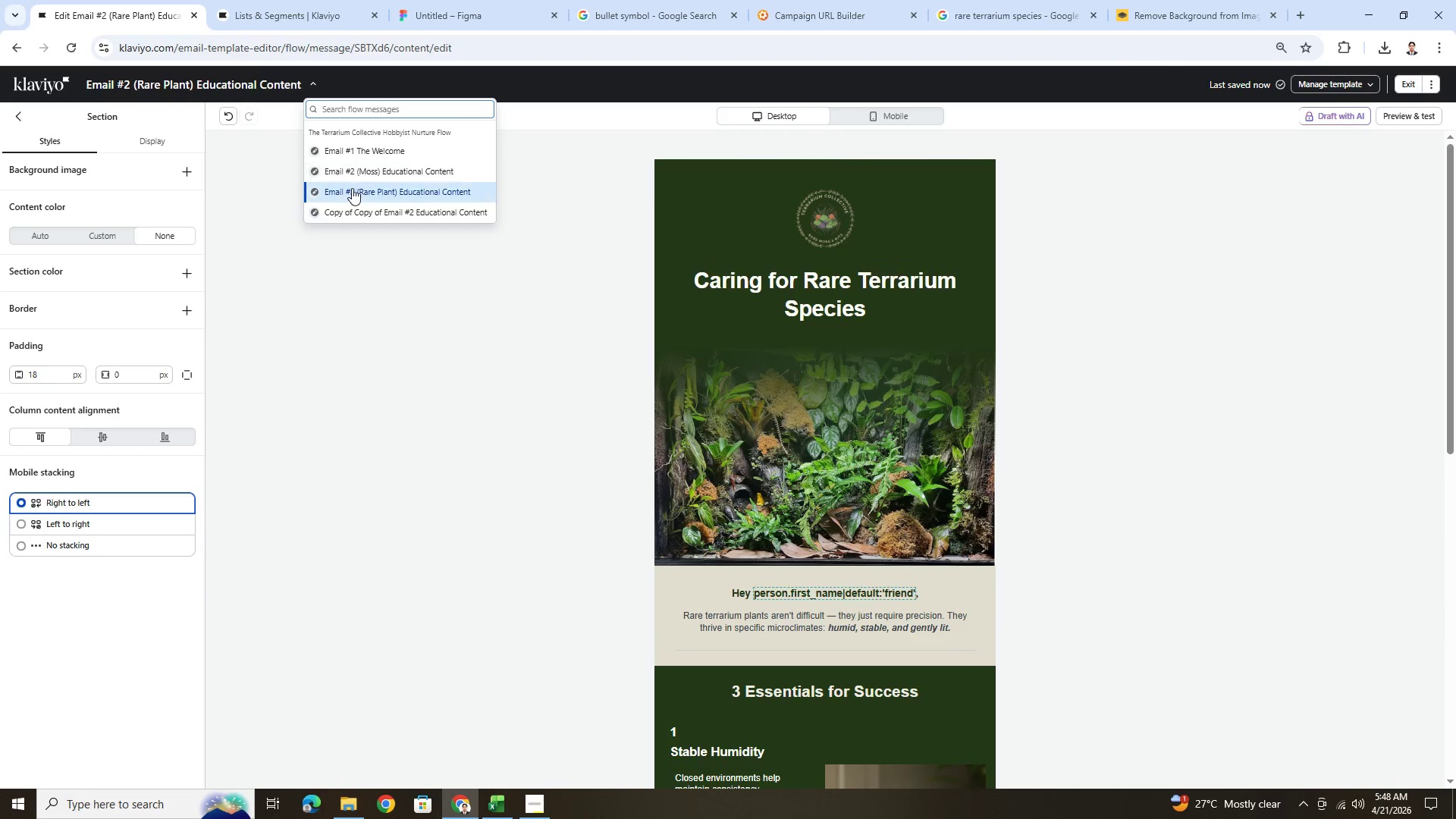 
left_click([360, 177])
 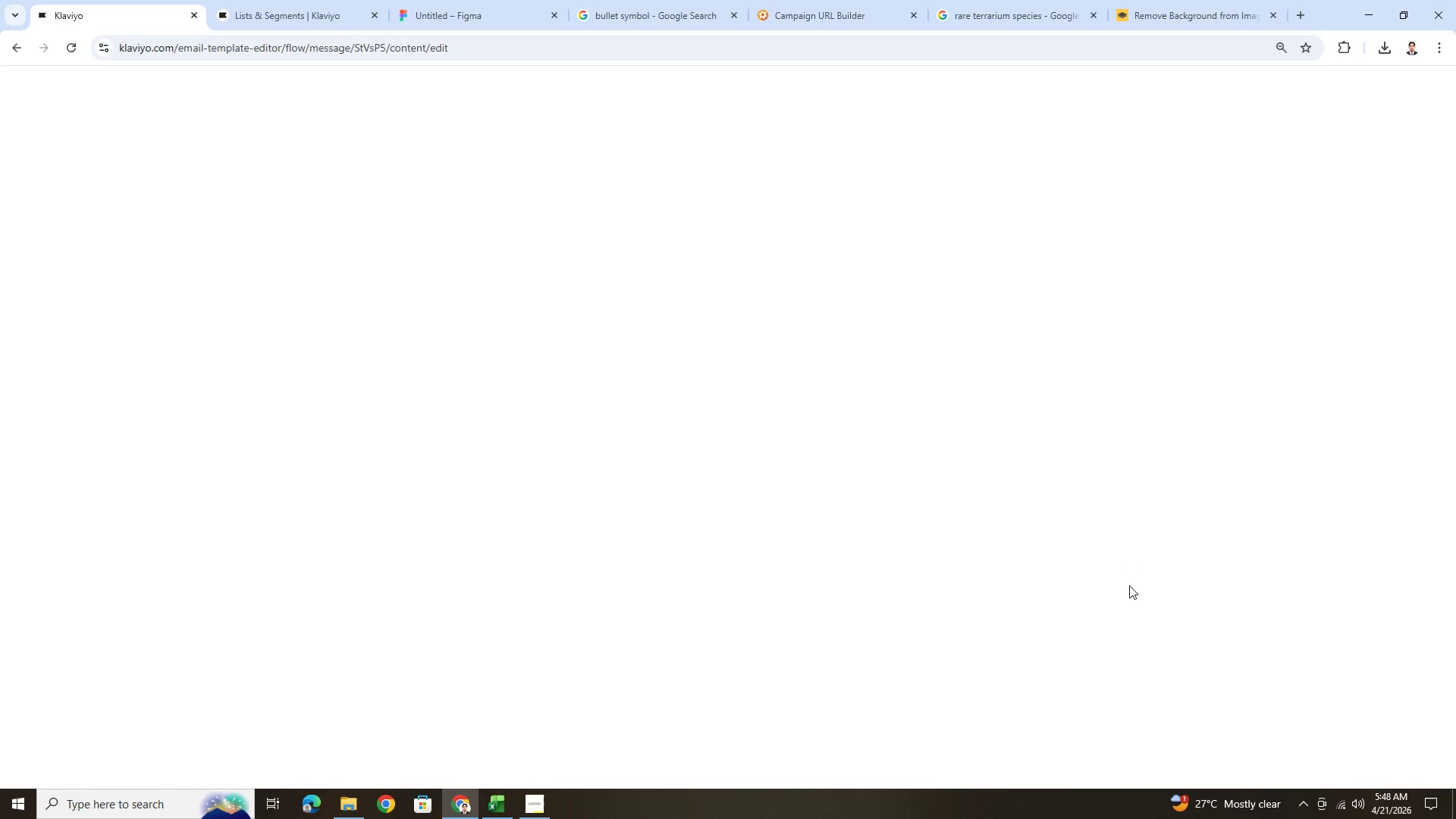 
wait(11.17)
 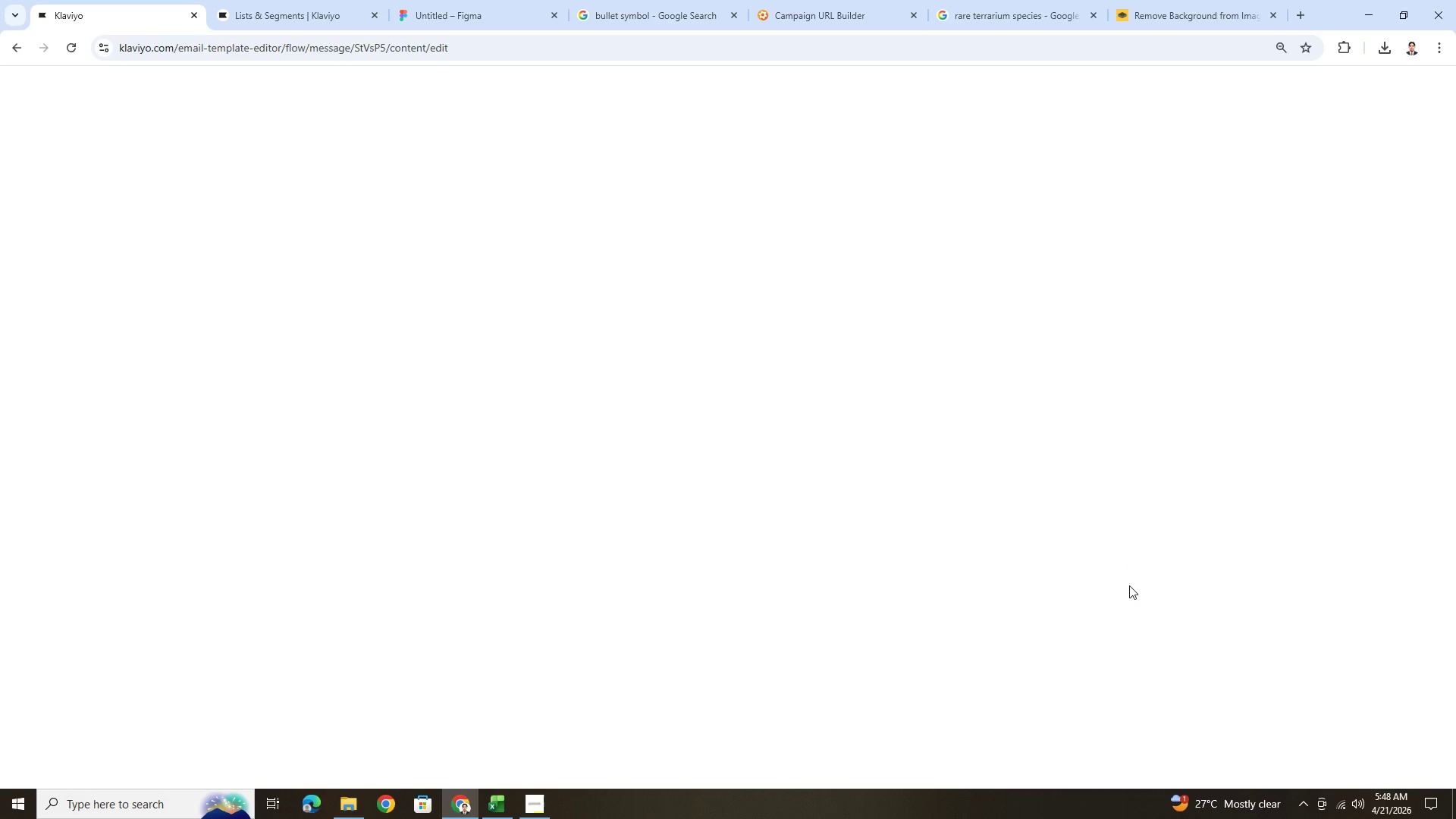 
scroll: coordinate [1105, 573], scroll_direction: down, amount: 10.0
 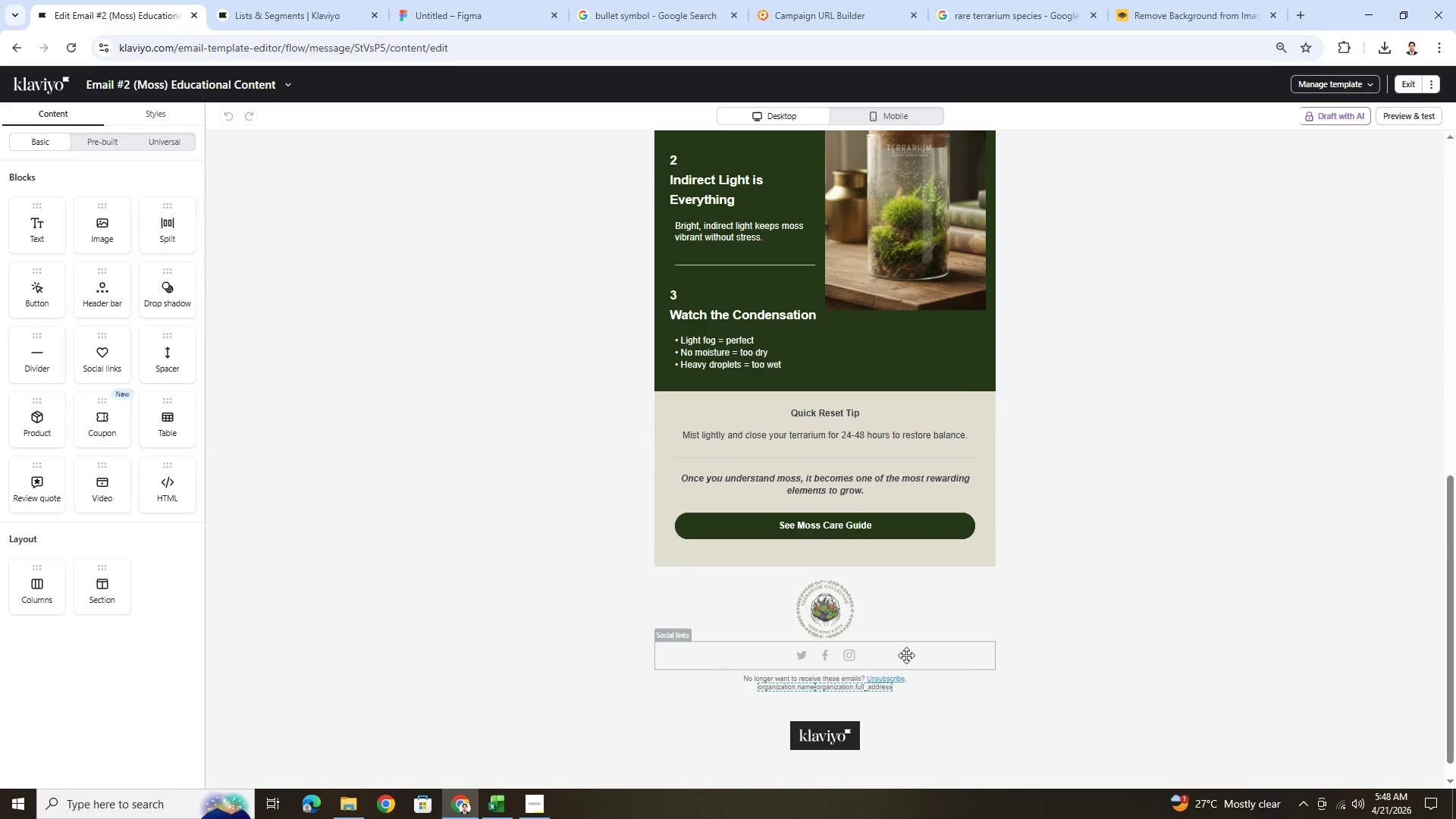 
left_click([902, 654])
 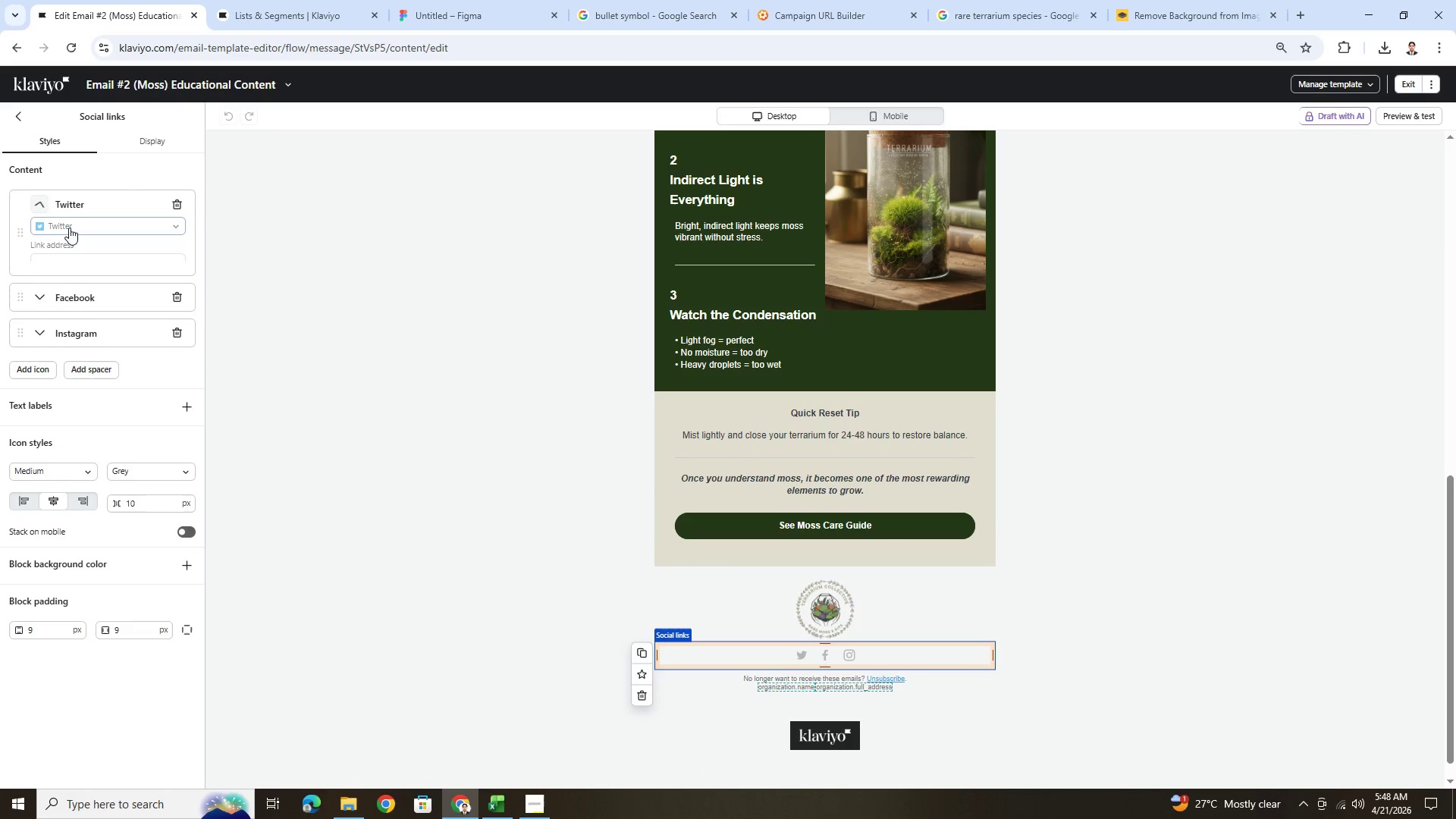 
left_click([90, 259])
 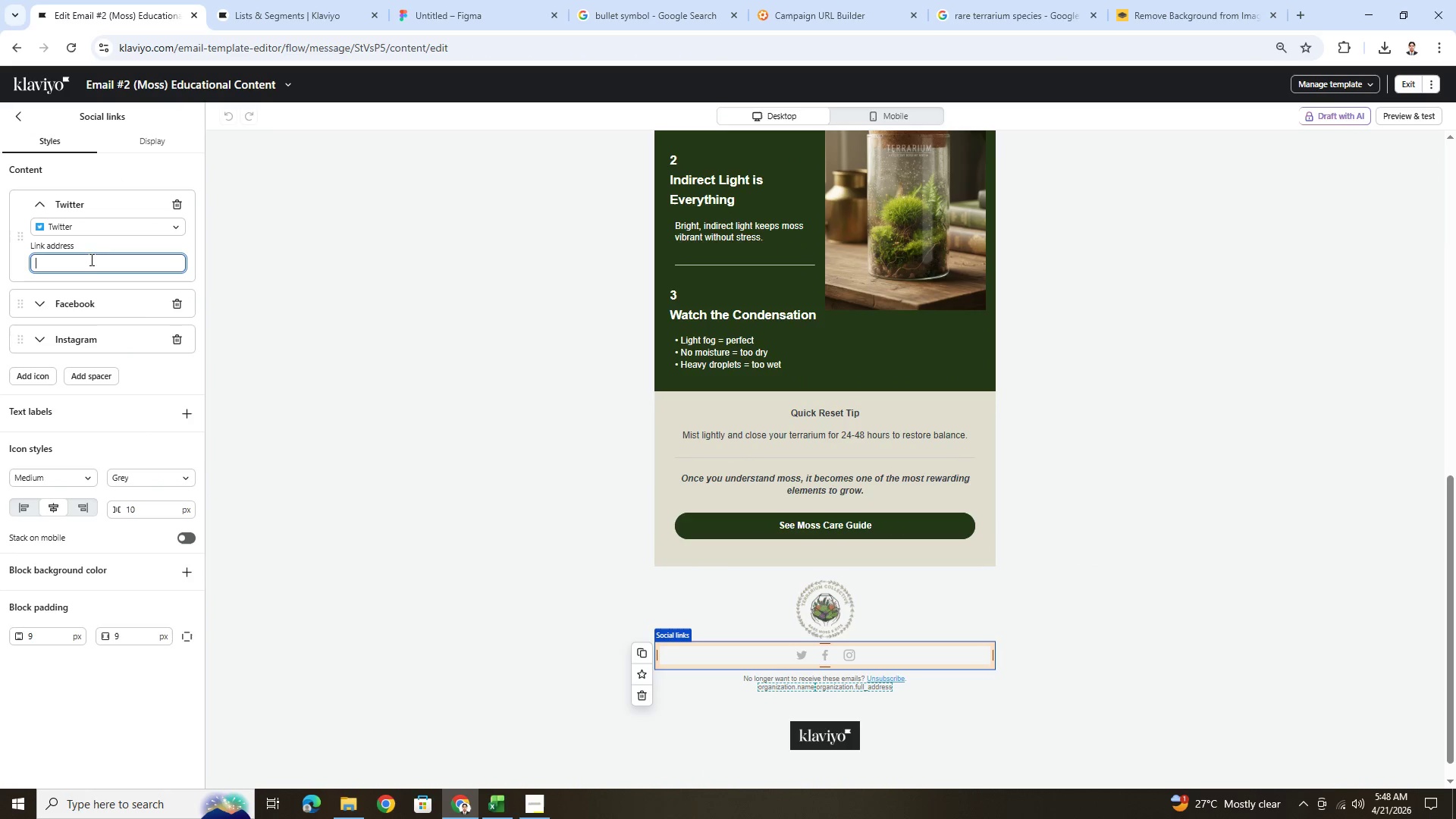 
key(Control+V)
 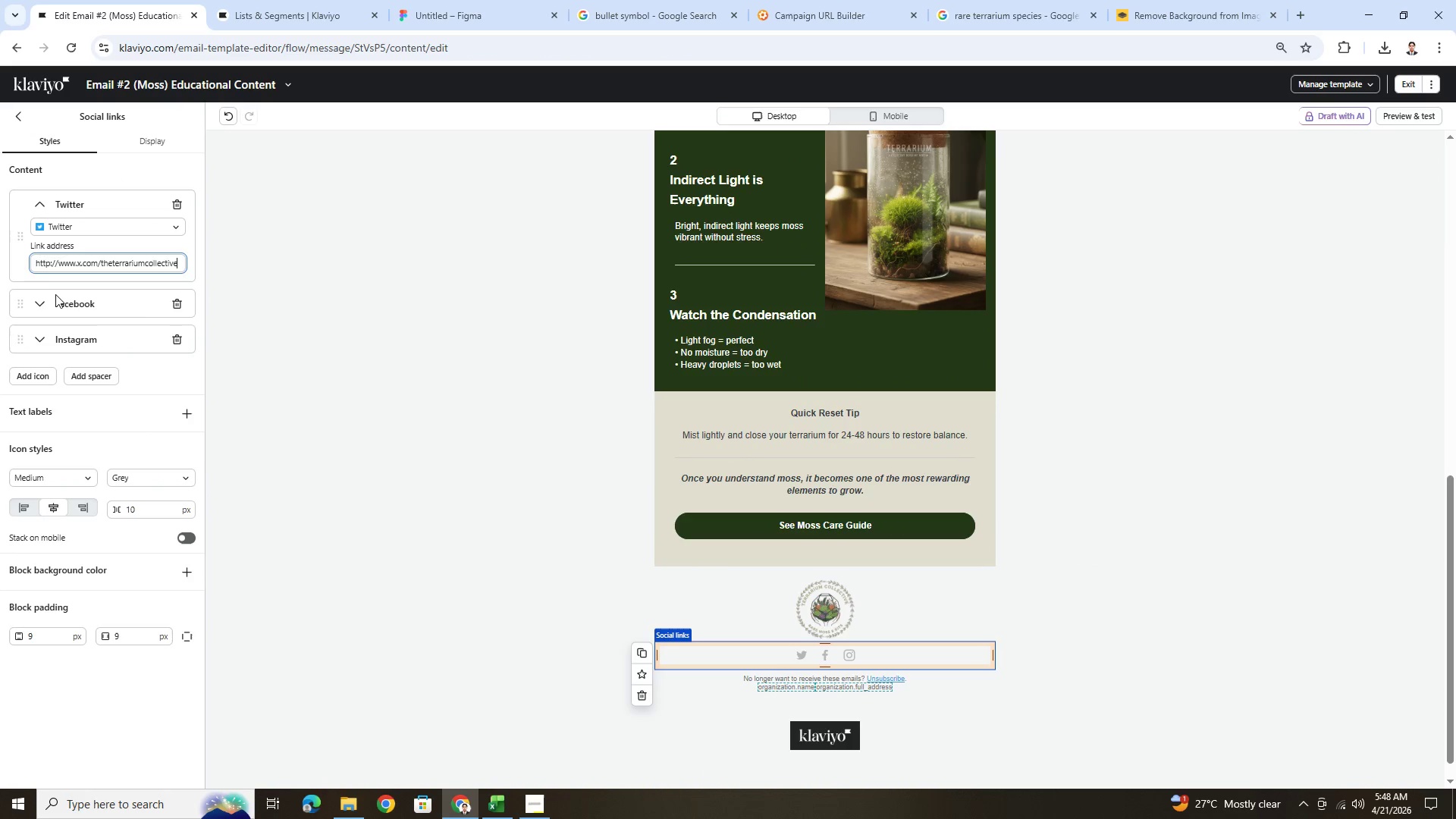 
left_click([43, 303])
 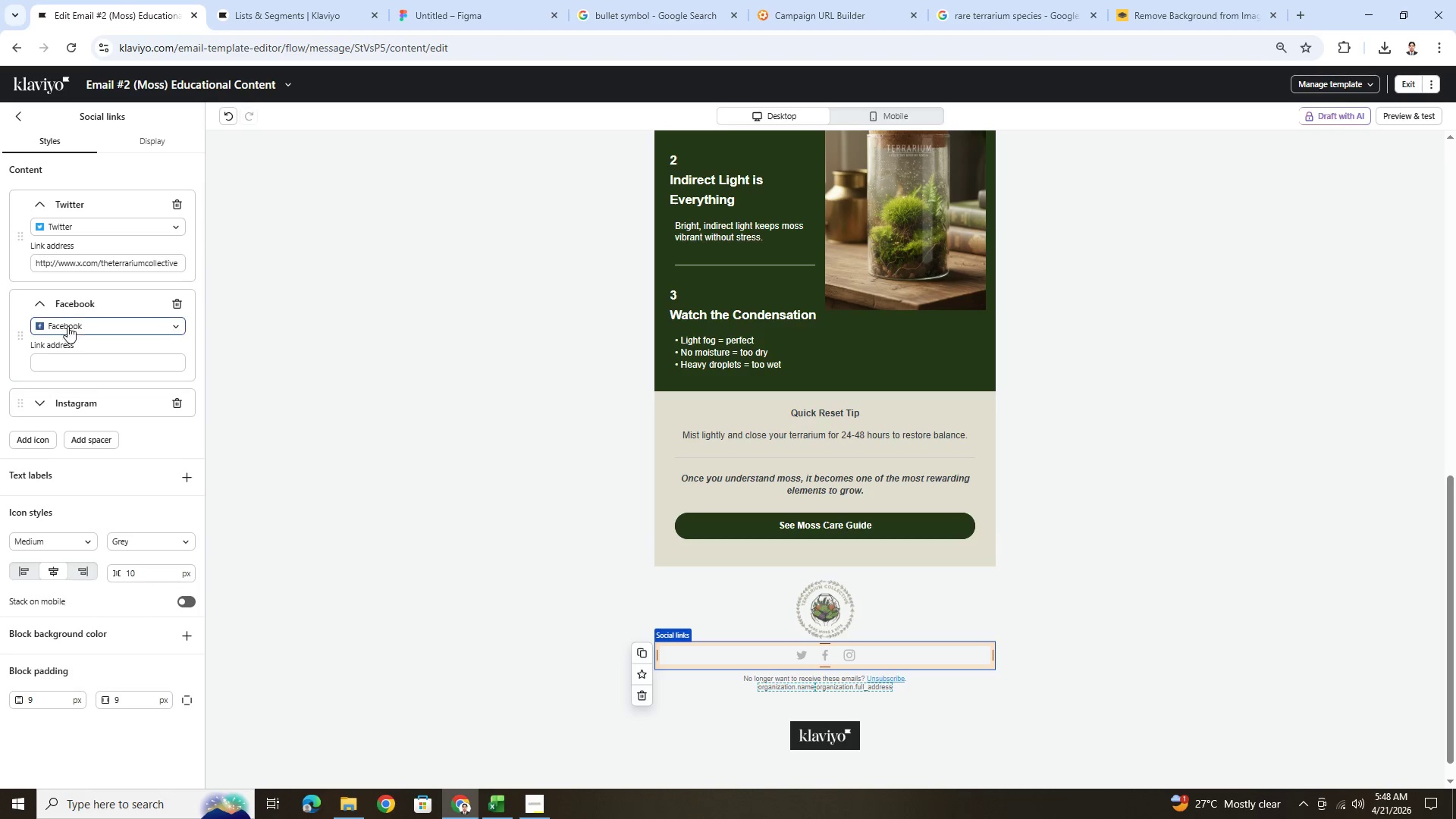 
key(Control+ControlLeft)
 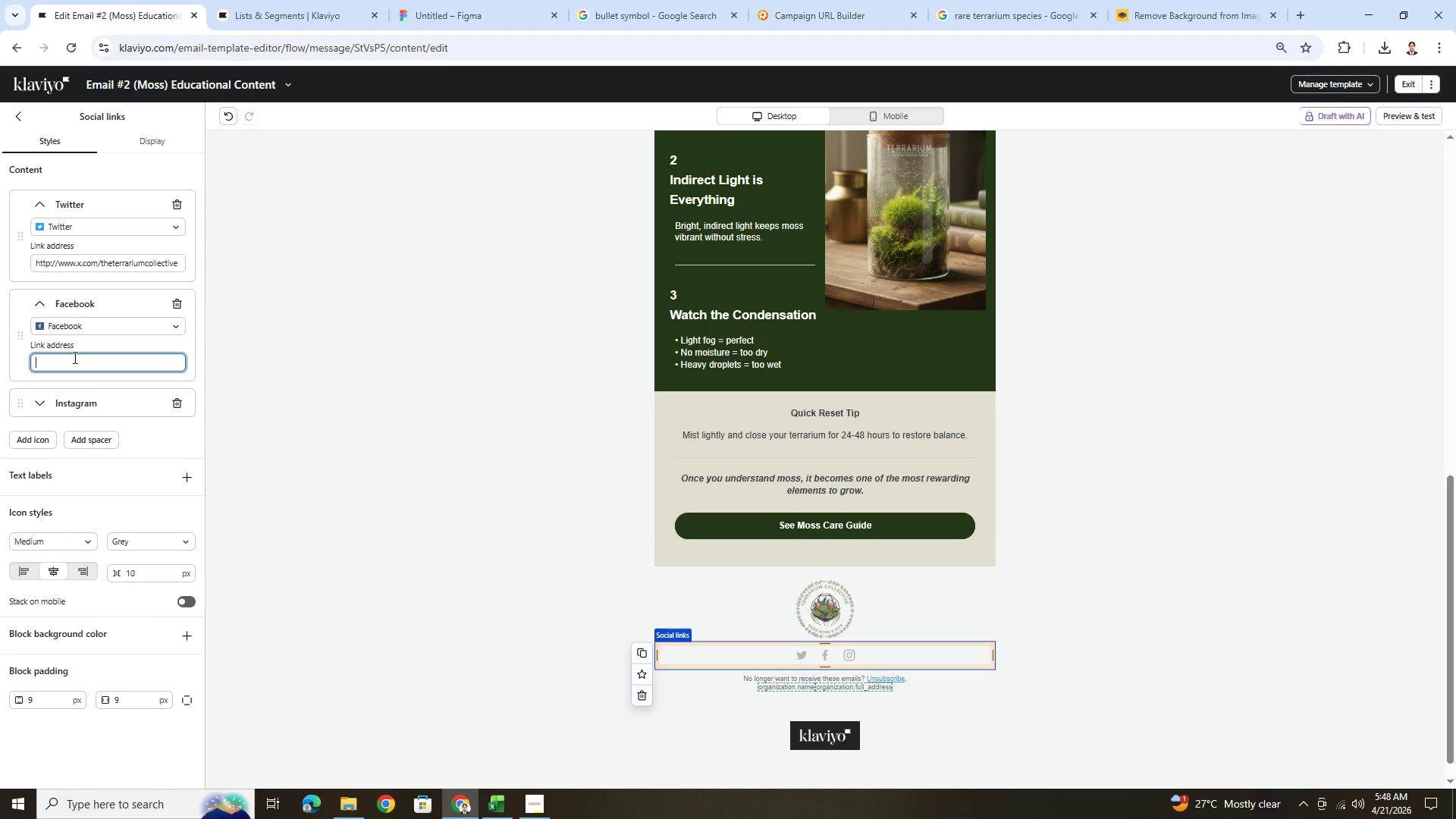 
key(Control+V)
 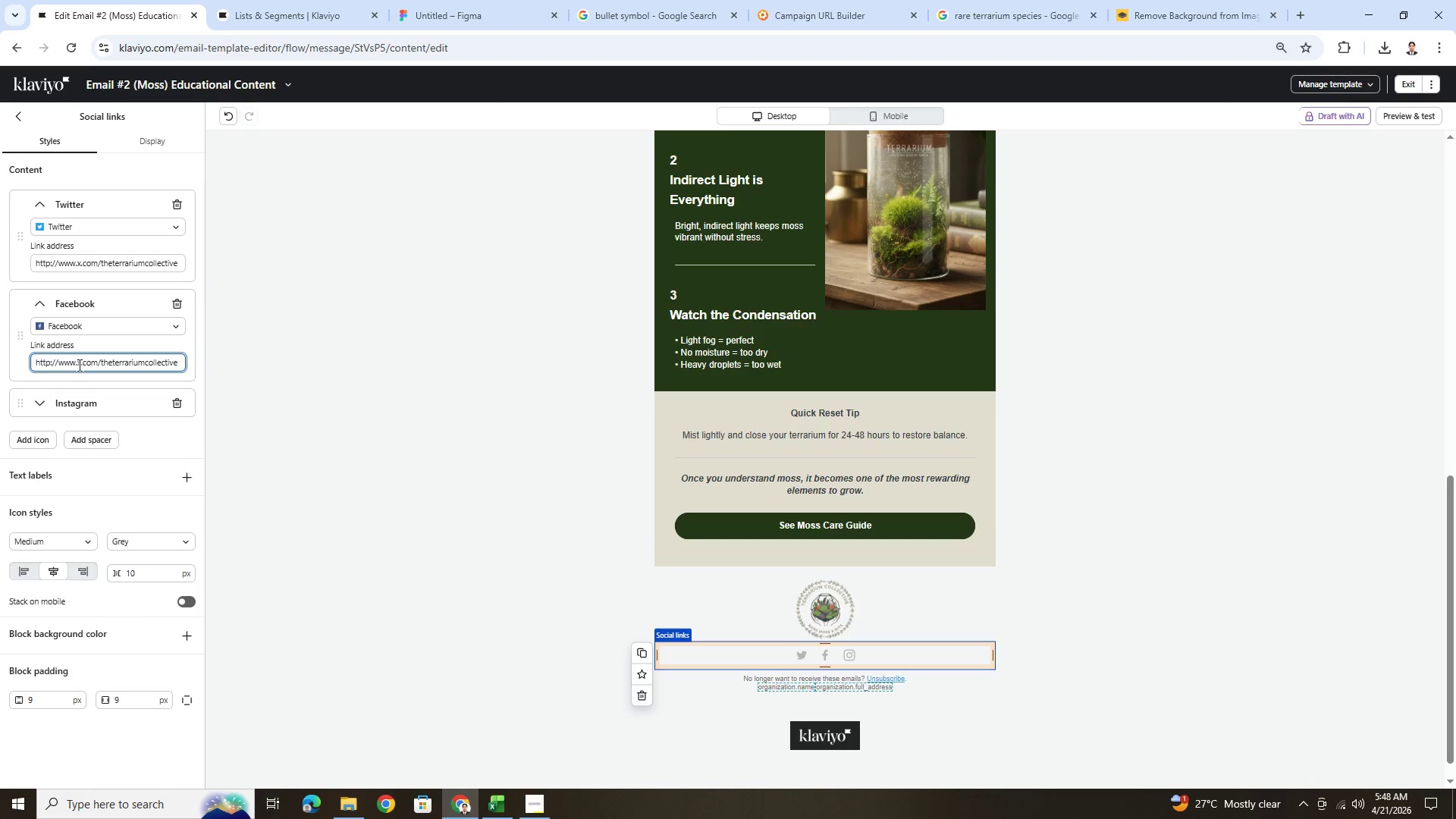 
left_click([83, 364])
 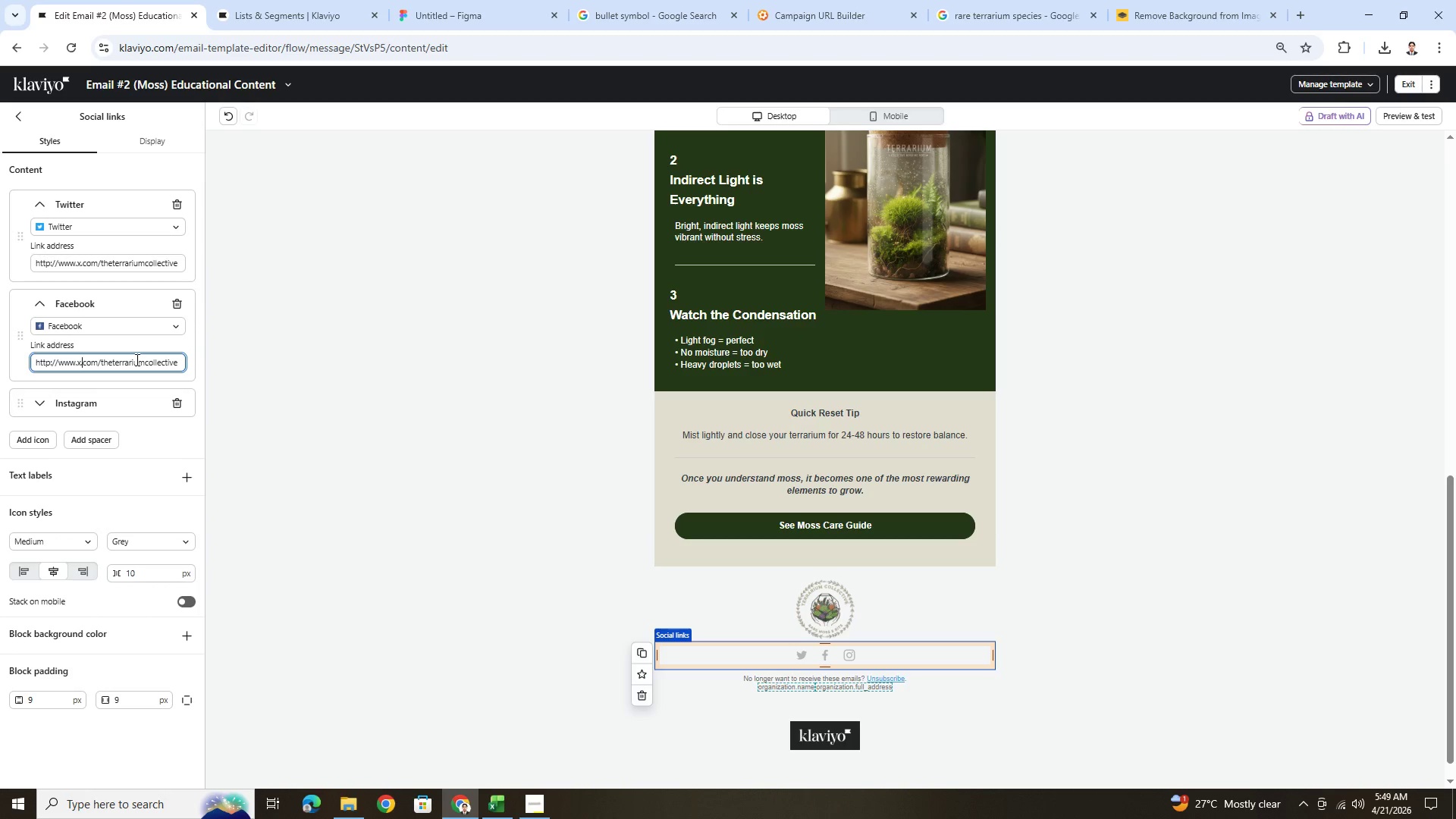 
key(ArrowLeft)
 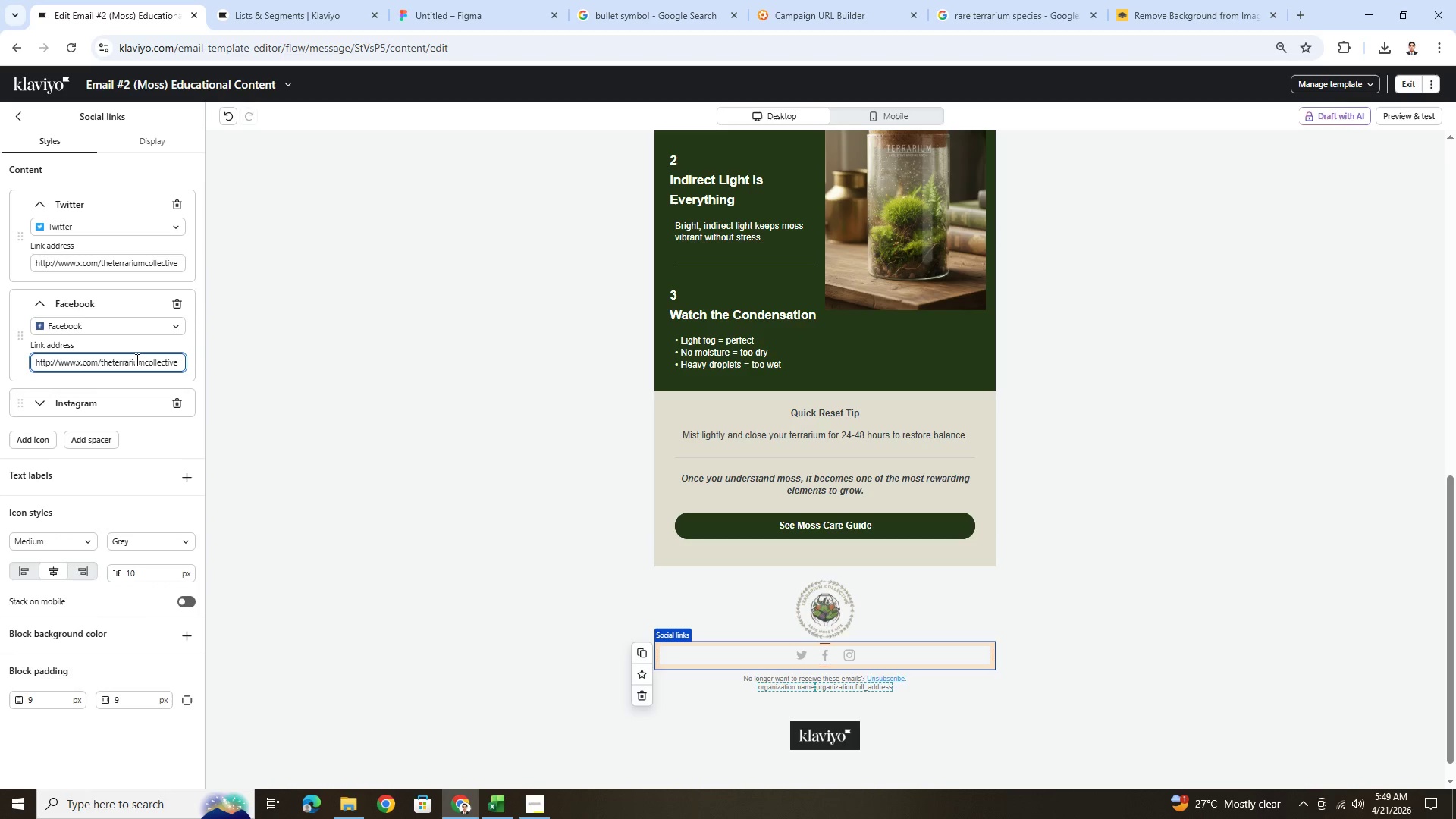 
key(Backspace)
type(facebook)
 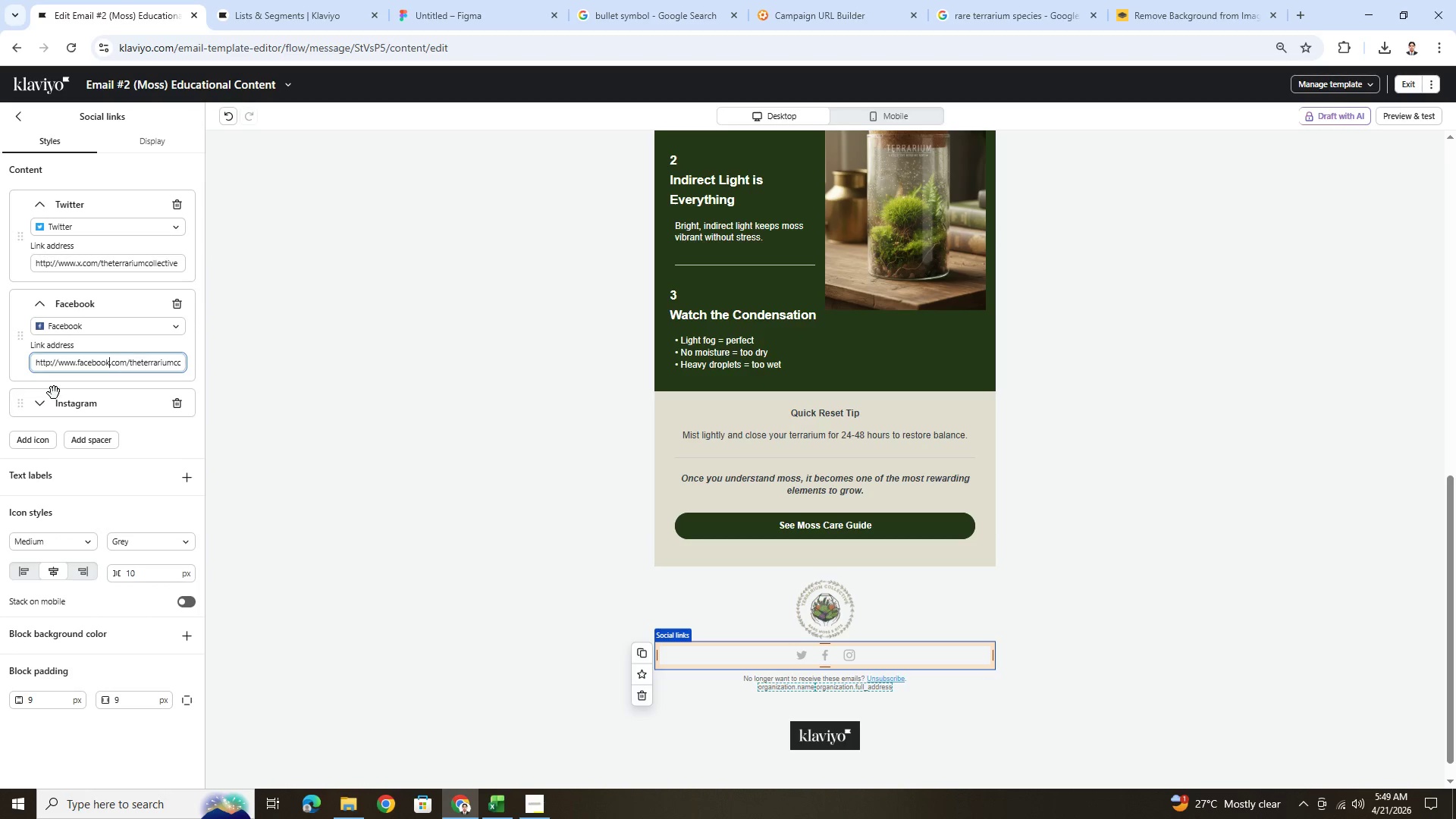 
left_click([42, 412])
 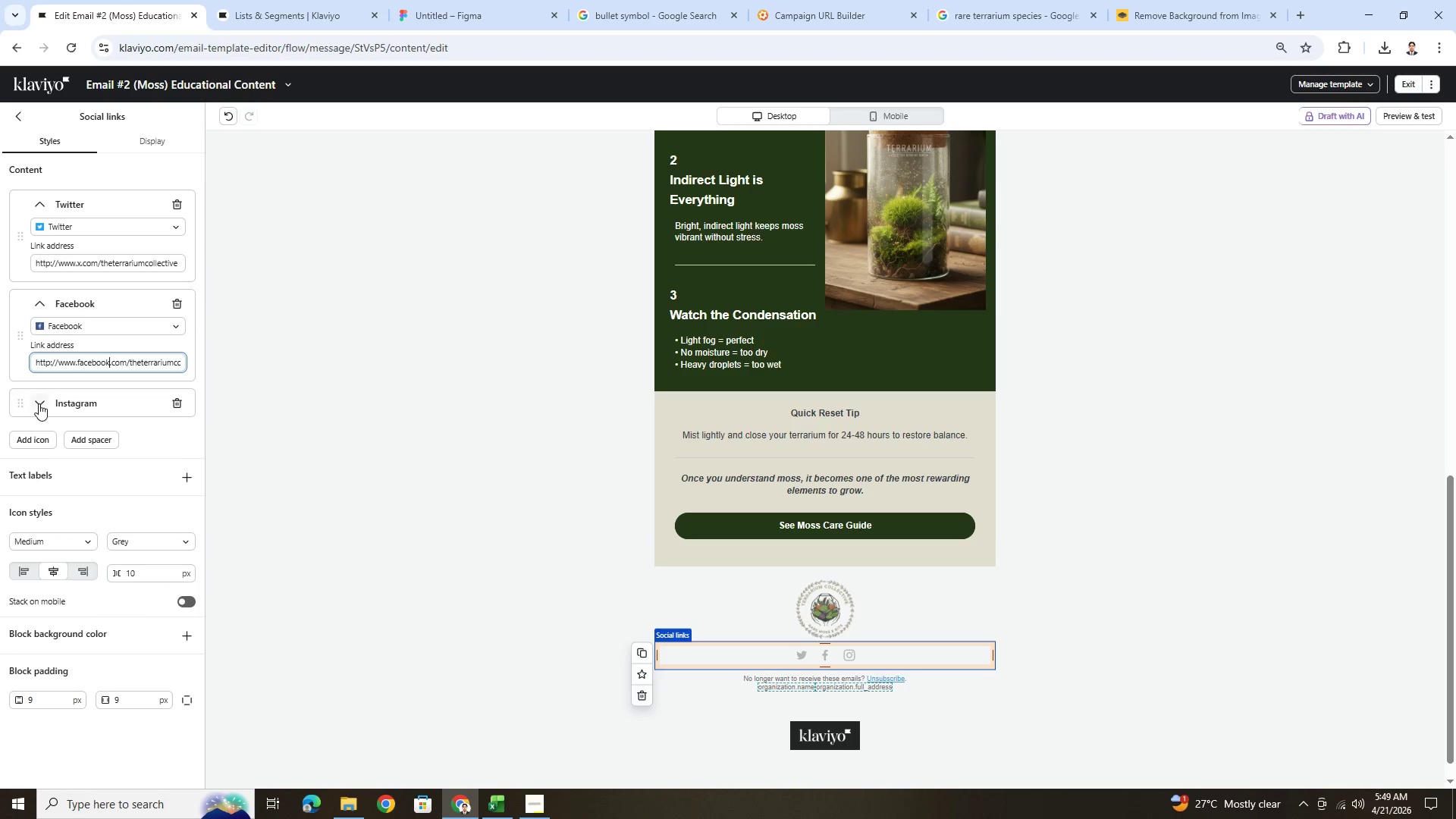 
left_click([39, 403])
 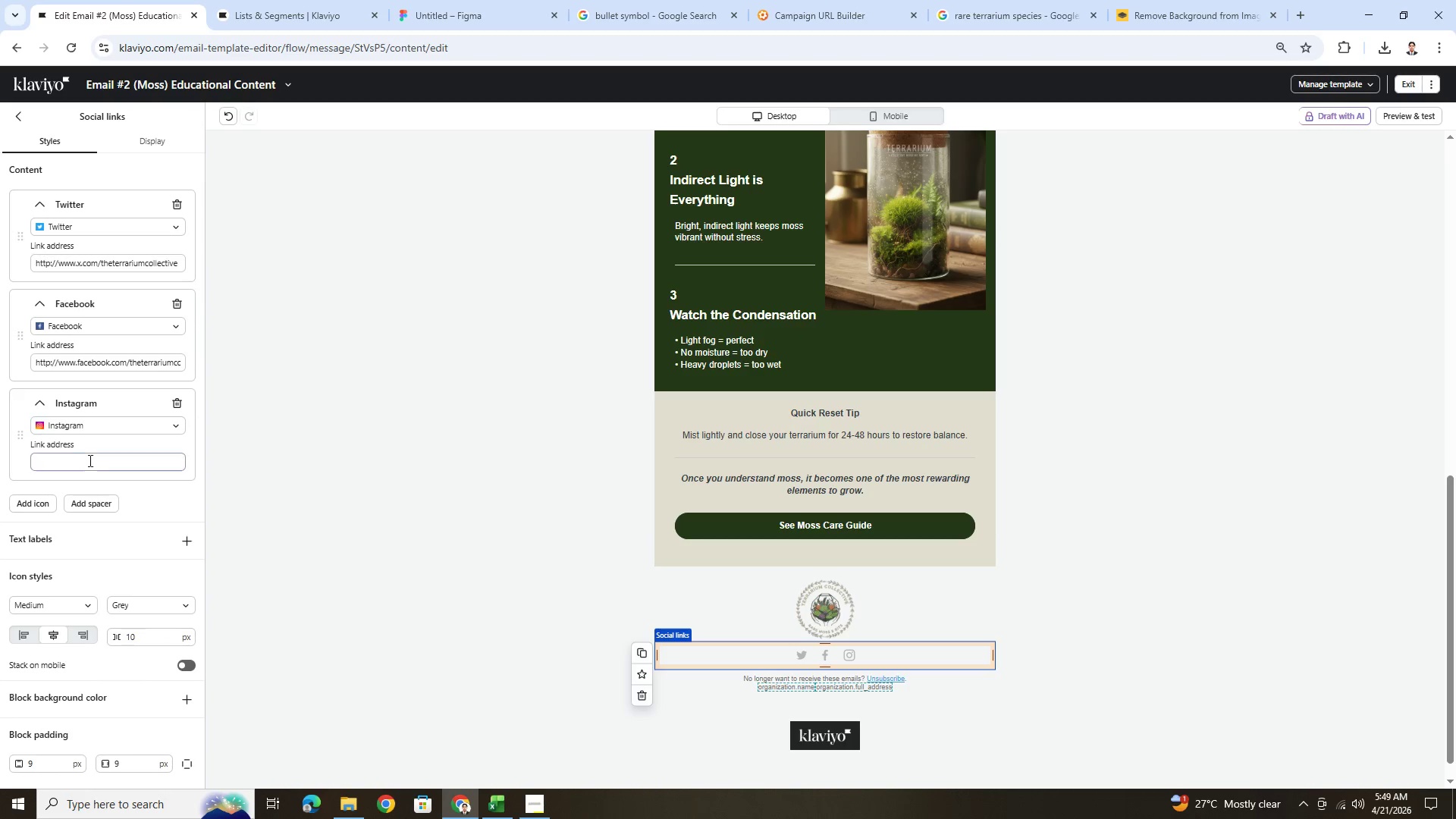 
key(Control+V)
 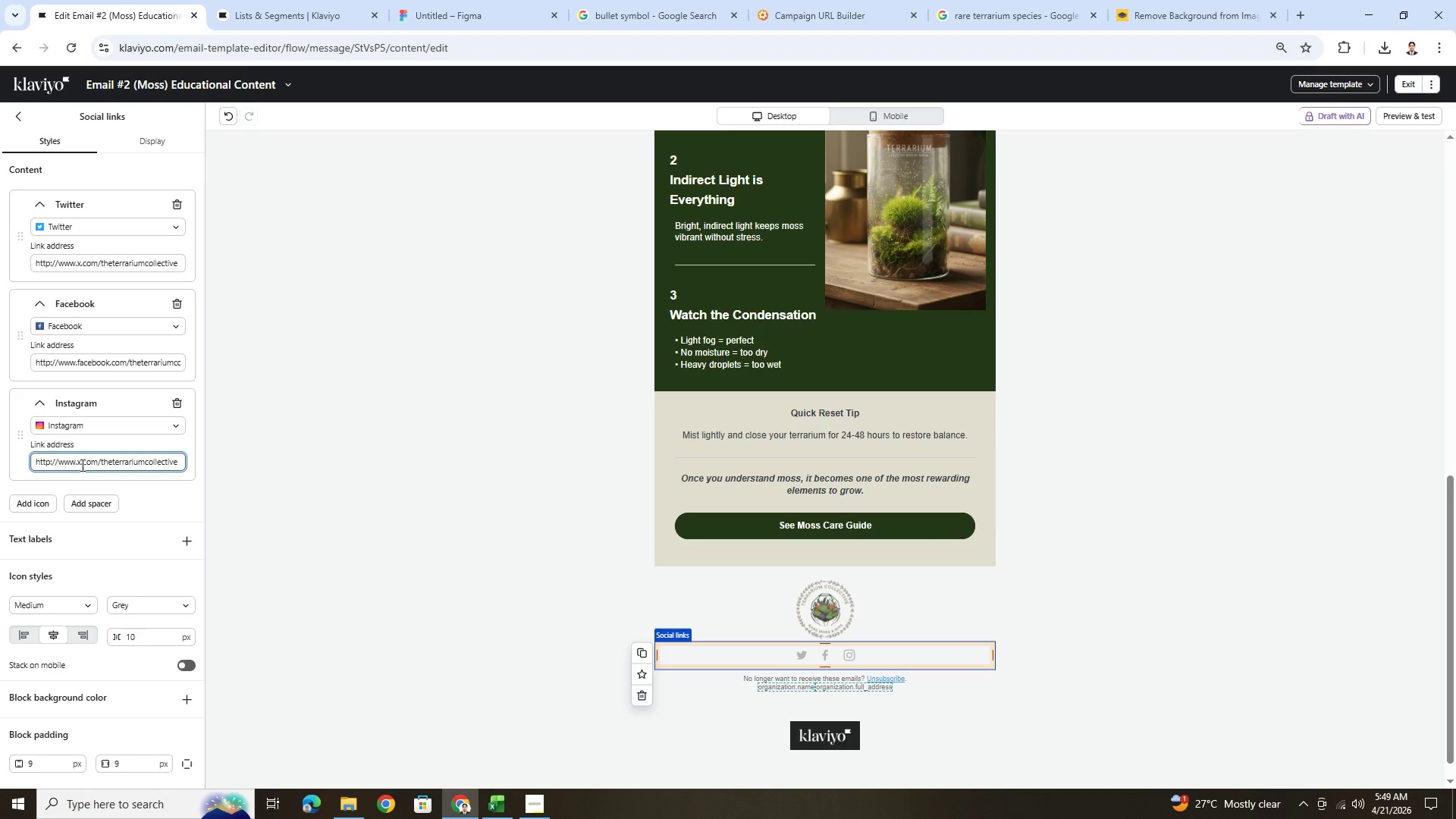 
left_click([80, 464])
 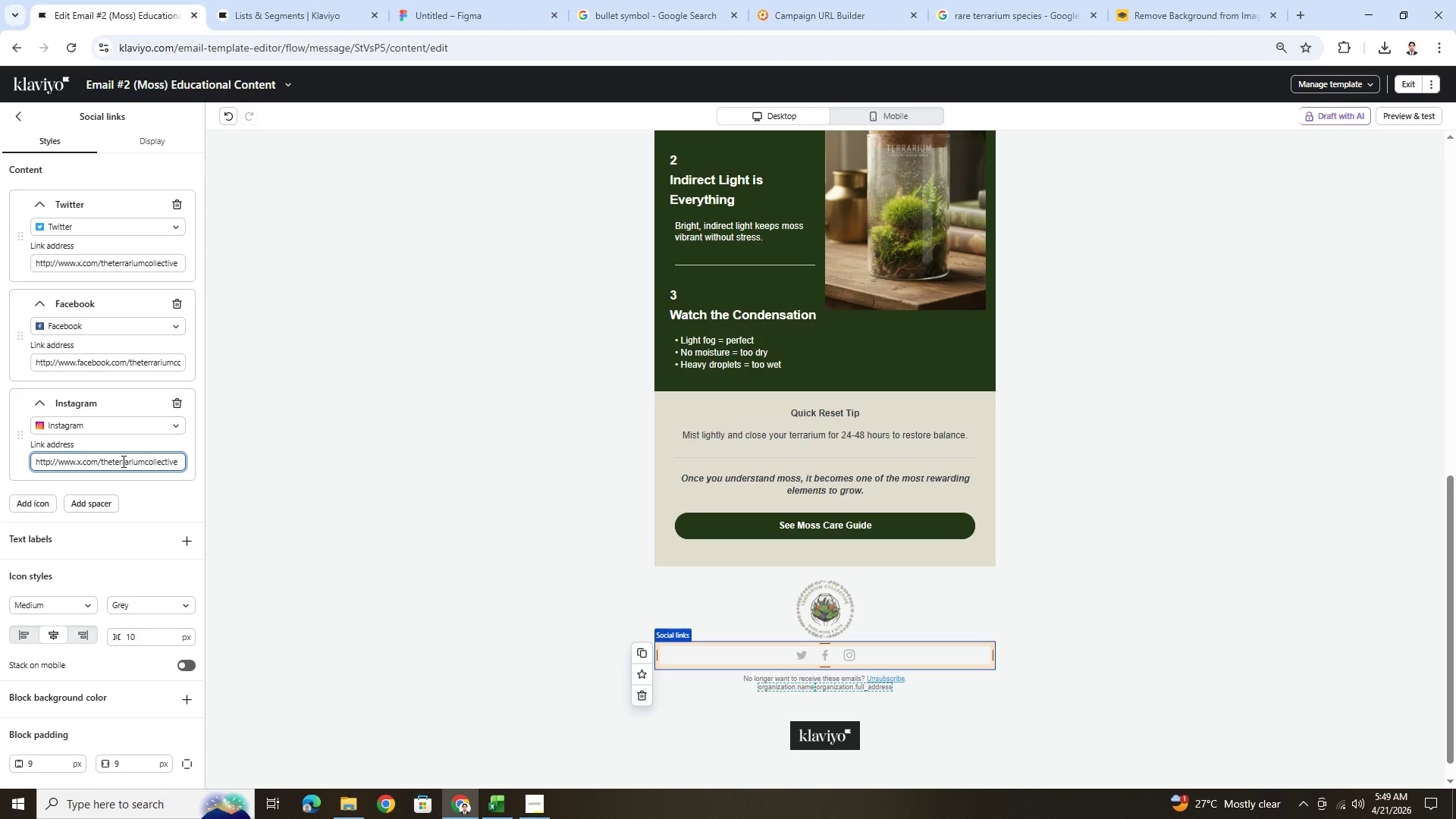 
key(Backspace)
type(instagram)
 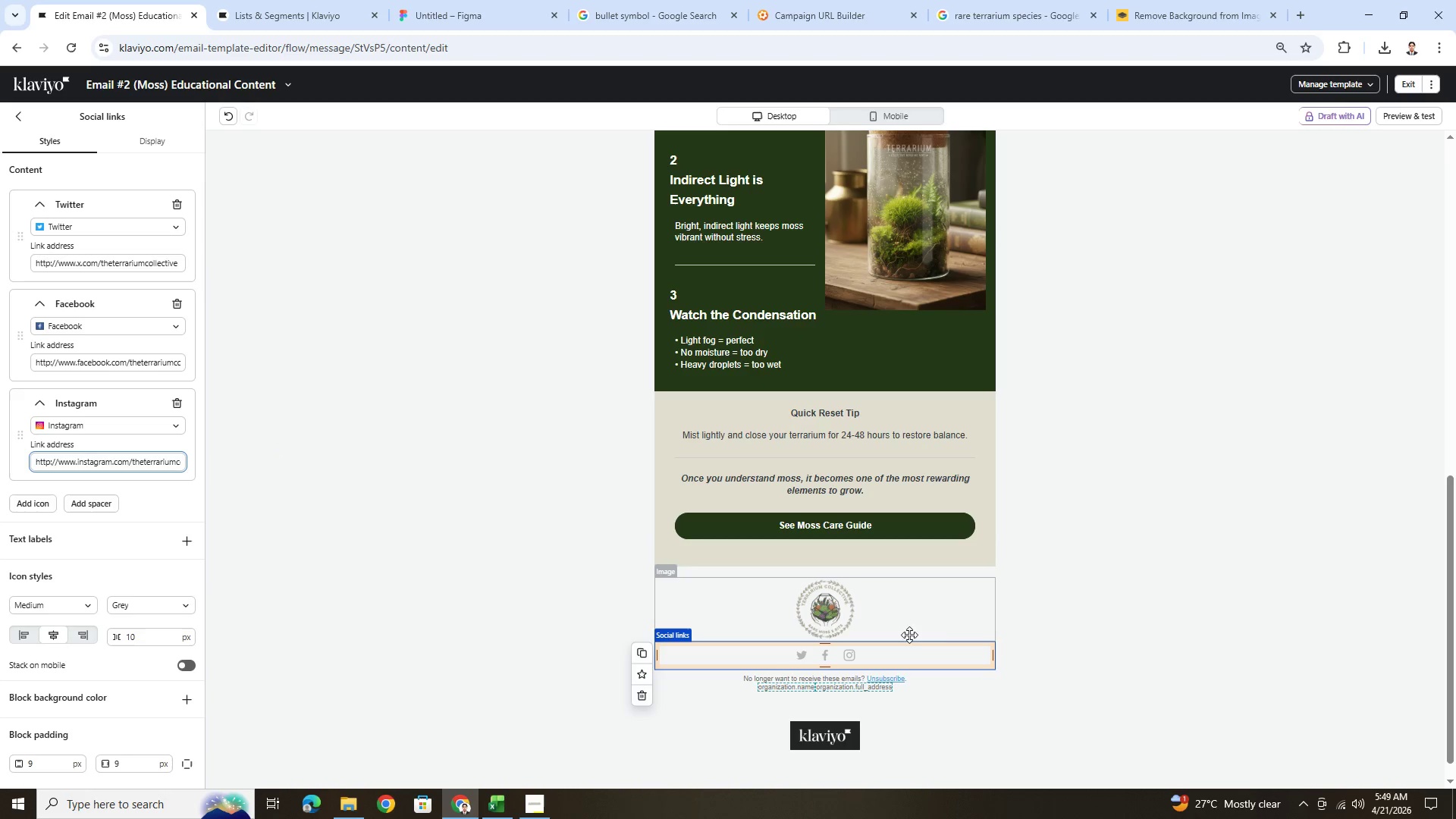 
left_click([941, 629])
 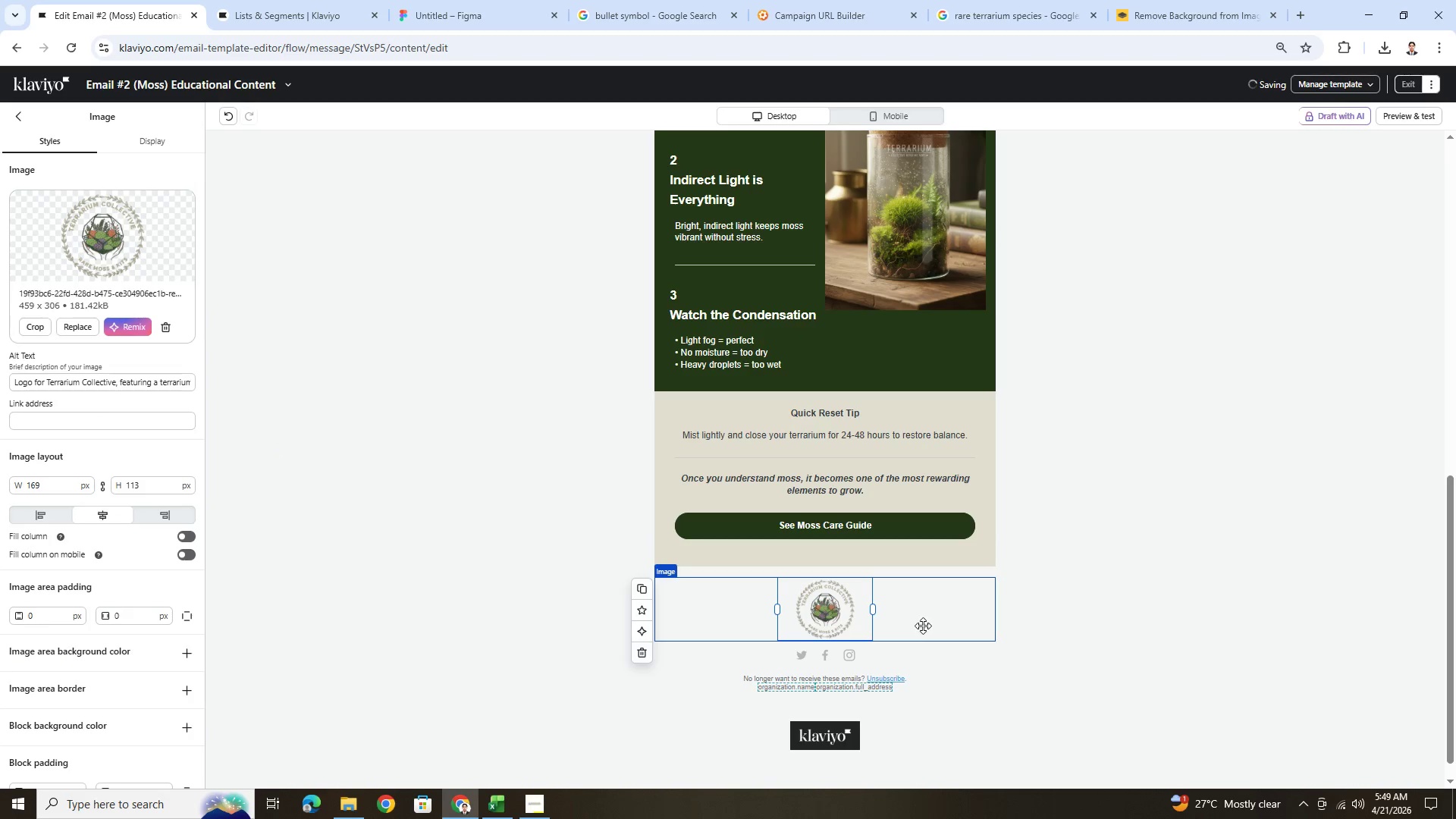 
left_click([919, 651])
 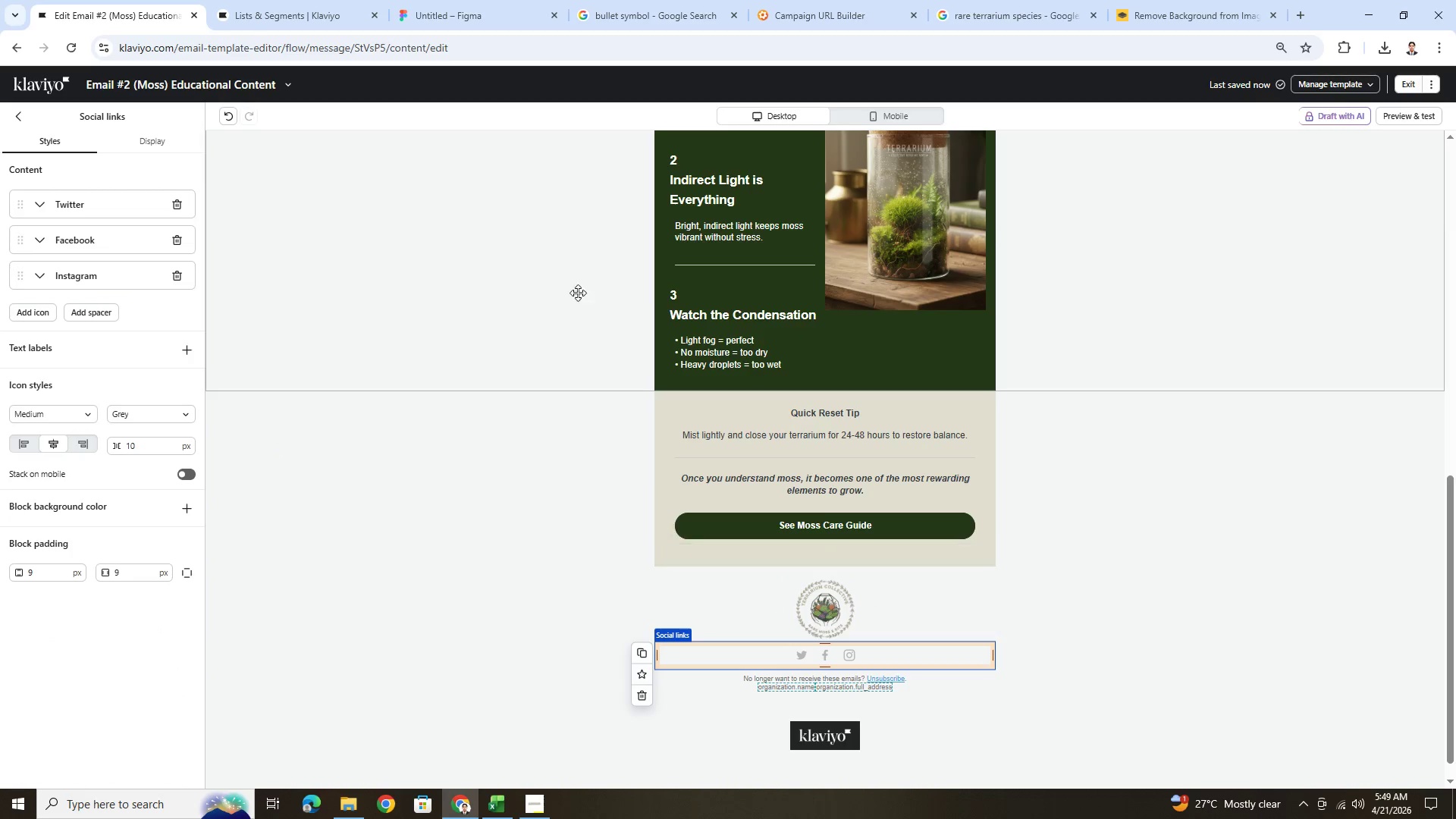 
scroll: coordinate [544, 215], scroll_direction: up, amount: 5.0
 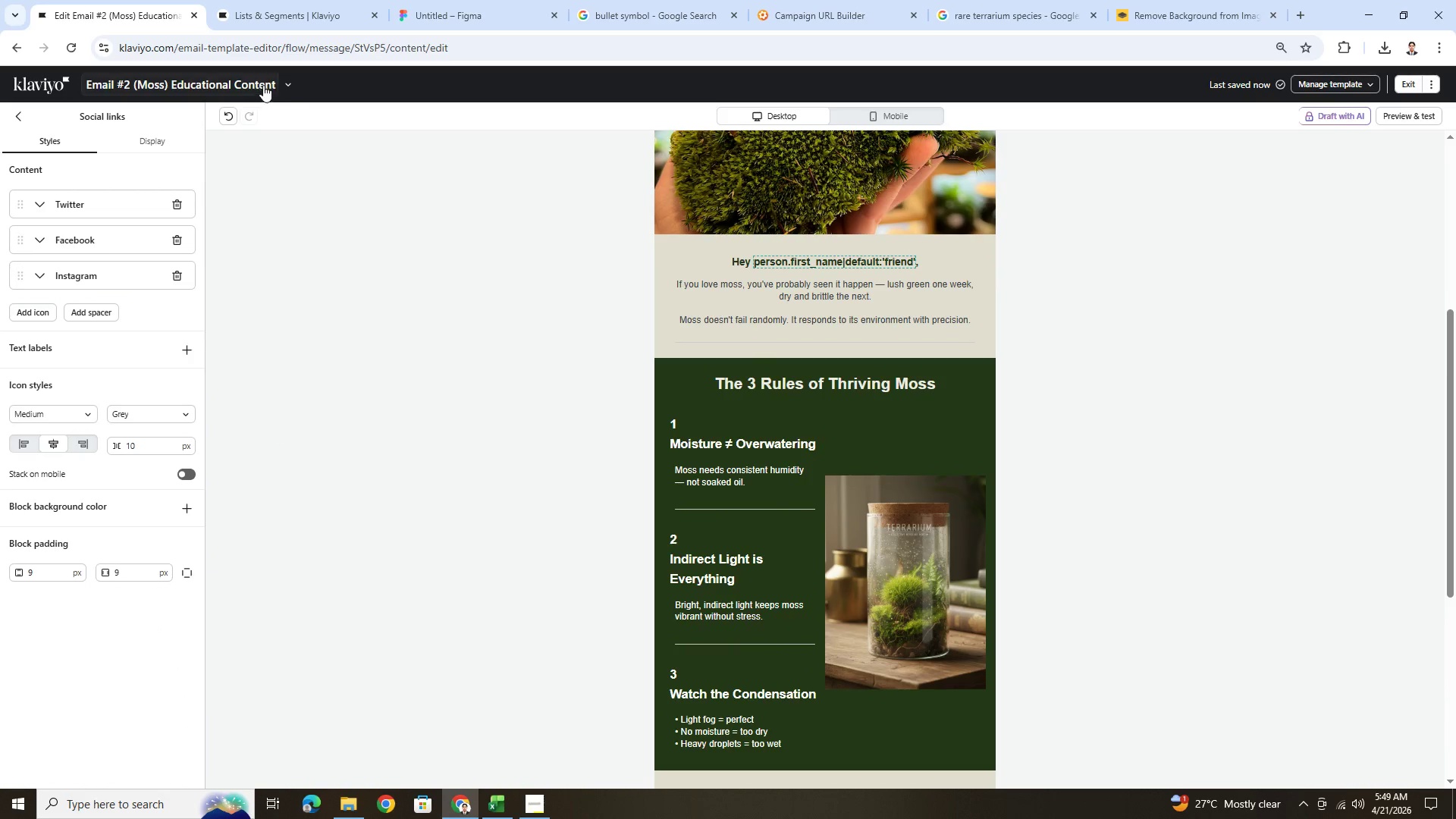 
left_click([284, 85])
 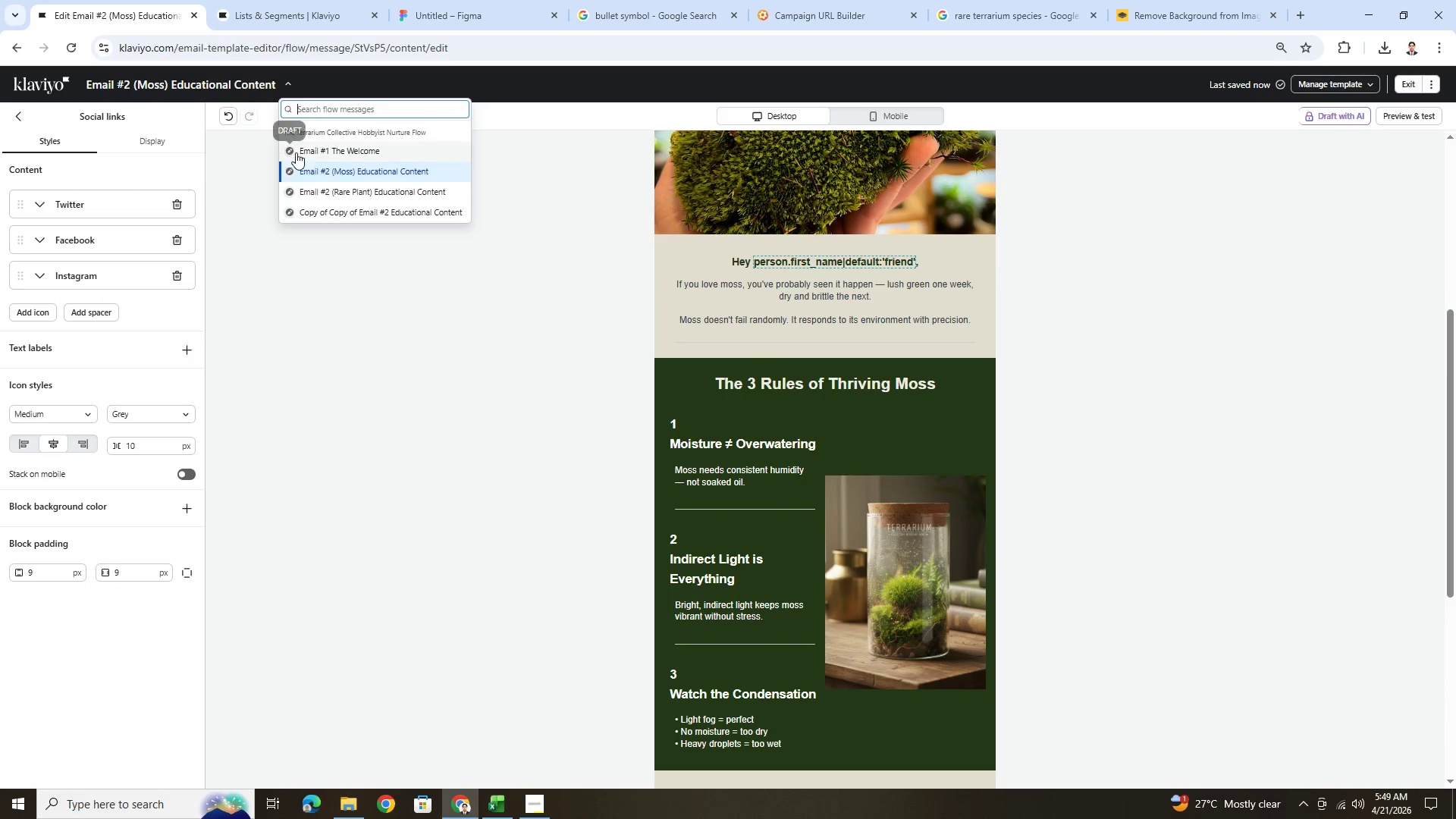 
left_click([311, 152])
 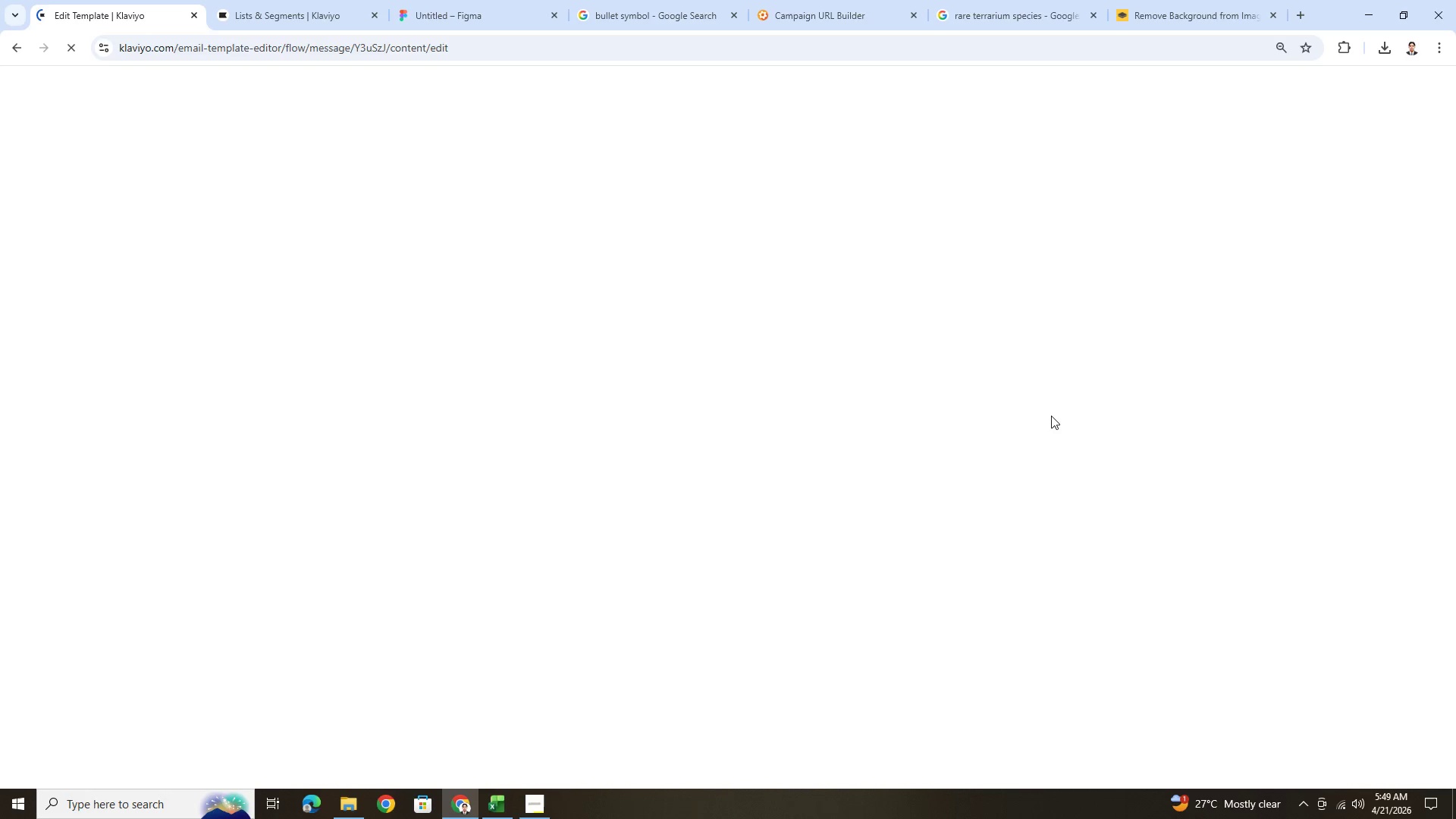 
wait(10.81)
 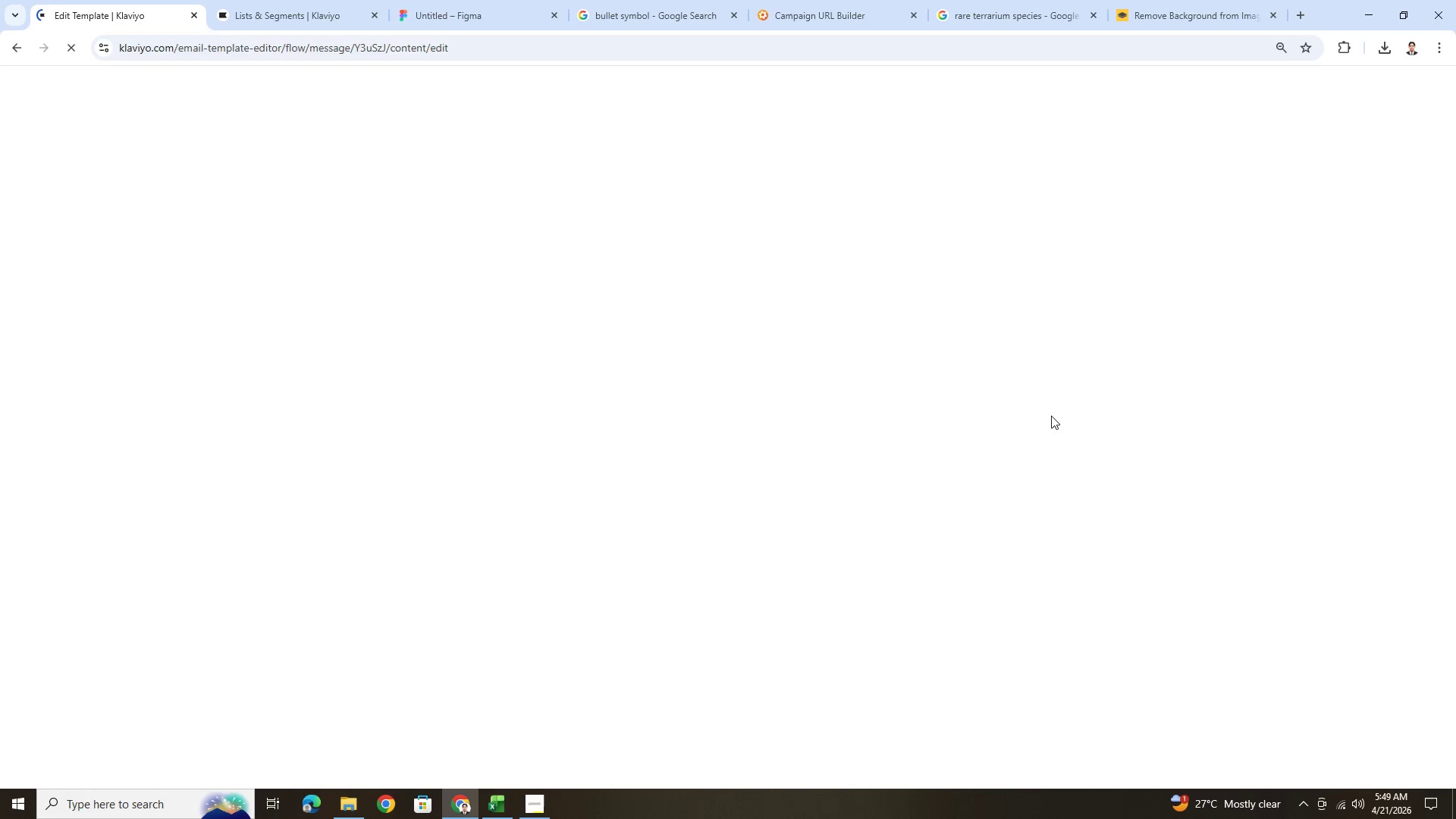 
scroll: coordinate [1051, 404], scroll_direction: down, amount: 7.0
 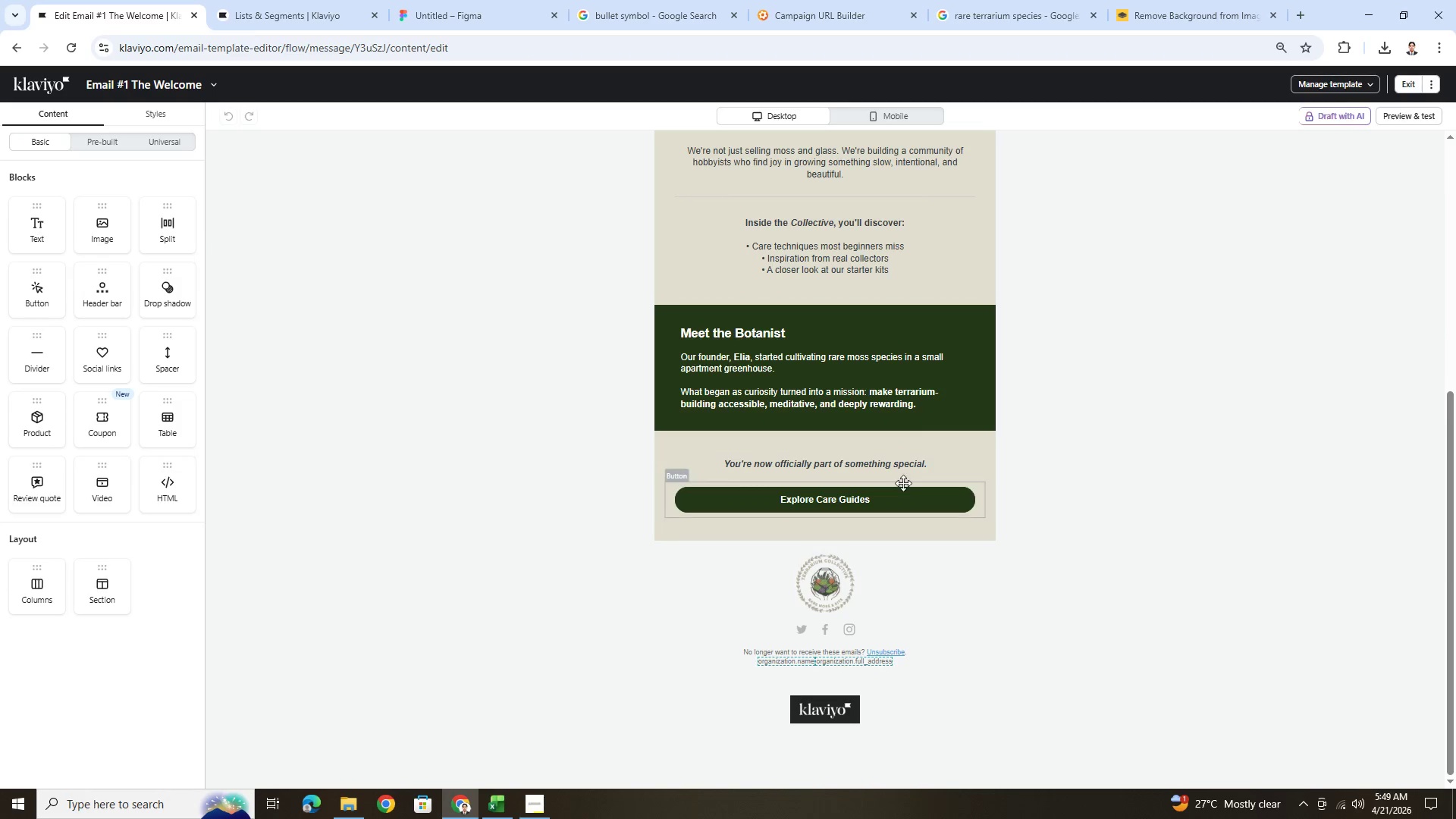 
left_click([897, 483])
 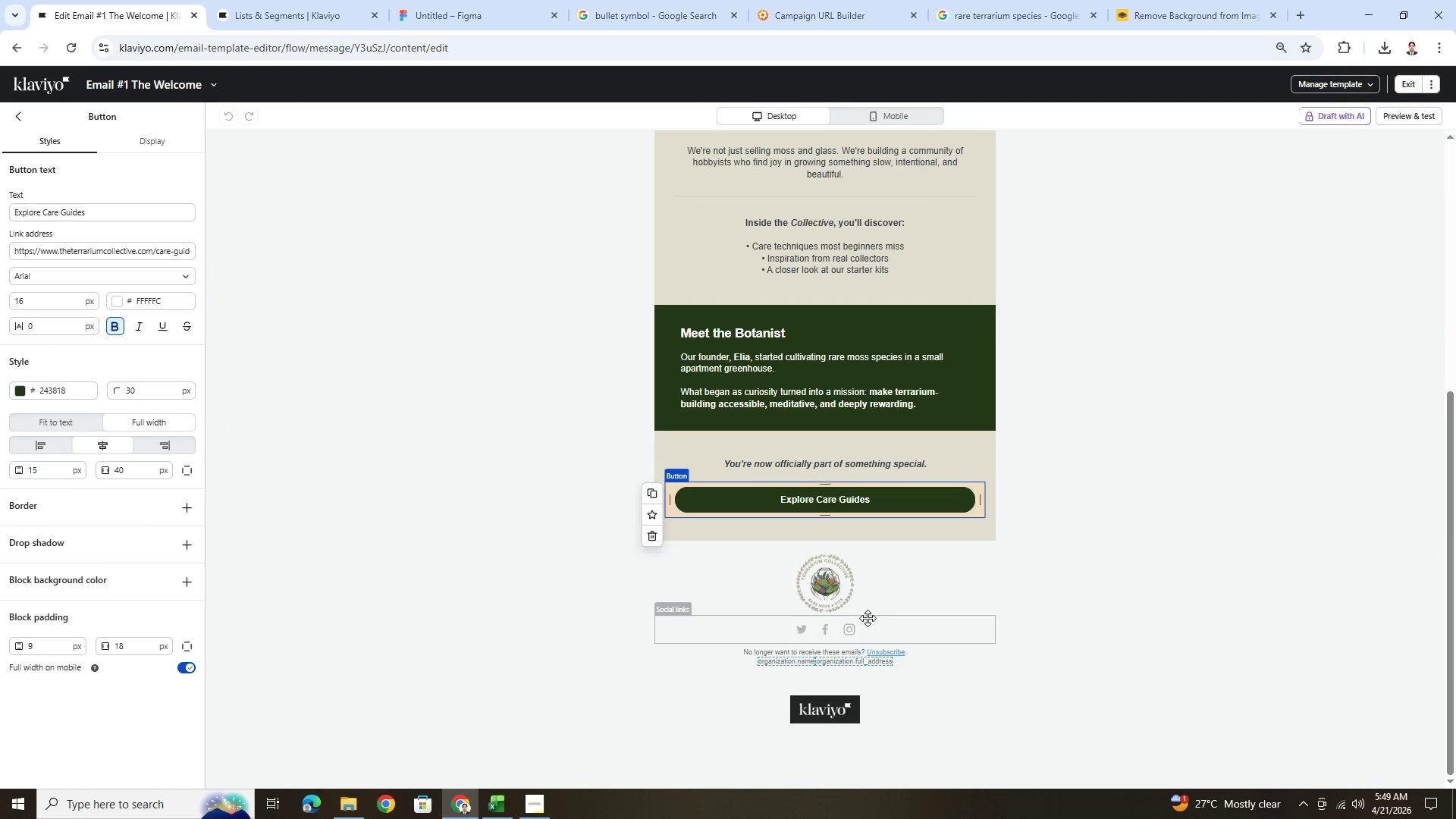 
wait(5.38)
 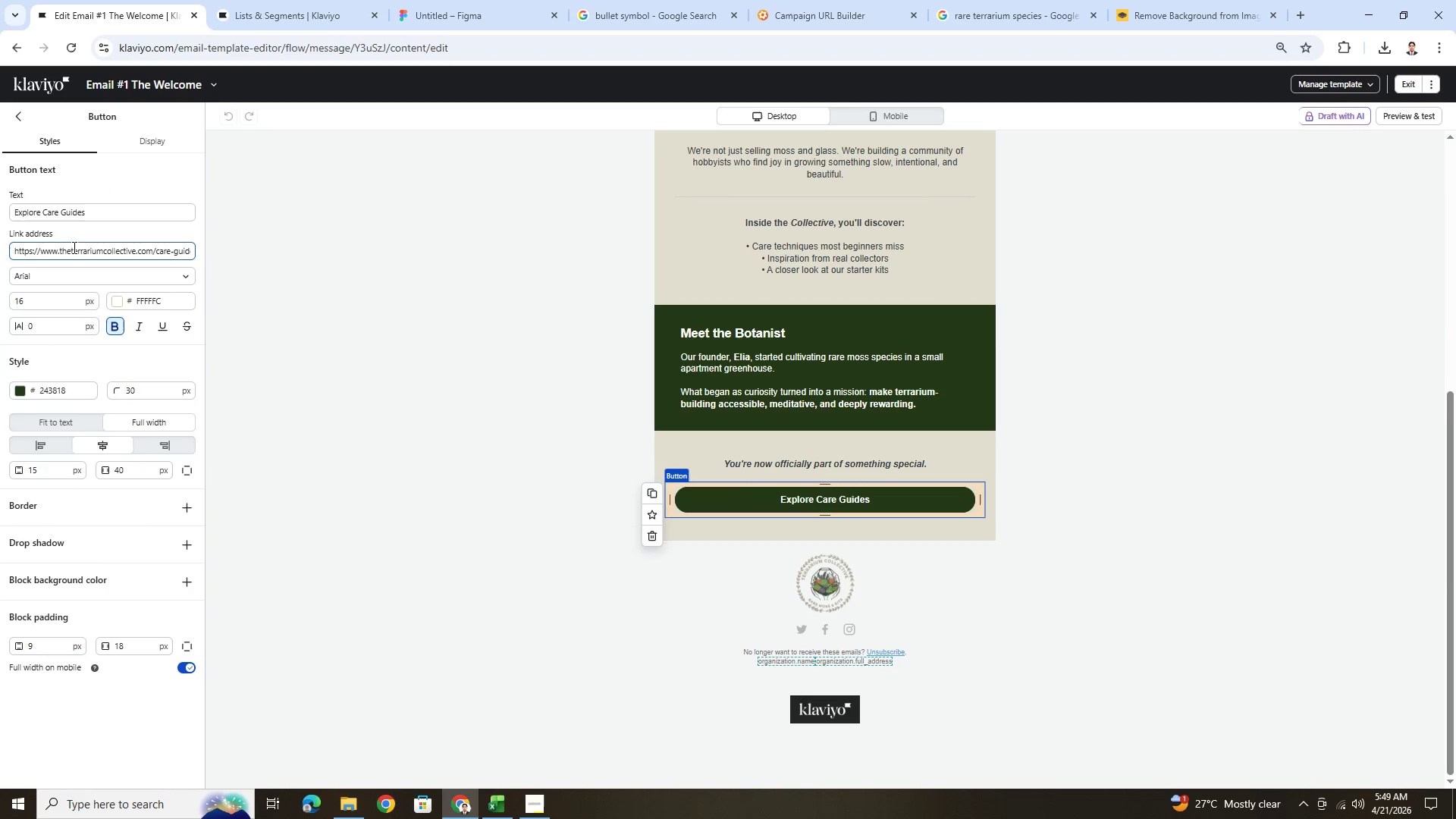 
left_click([44, 199])
 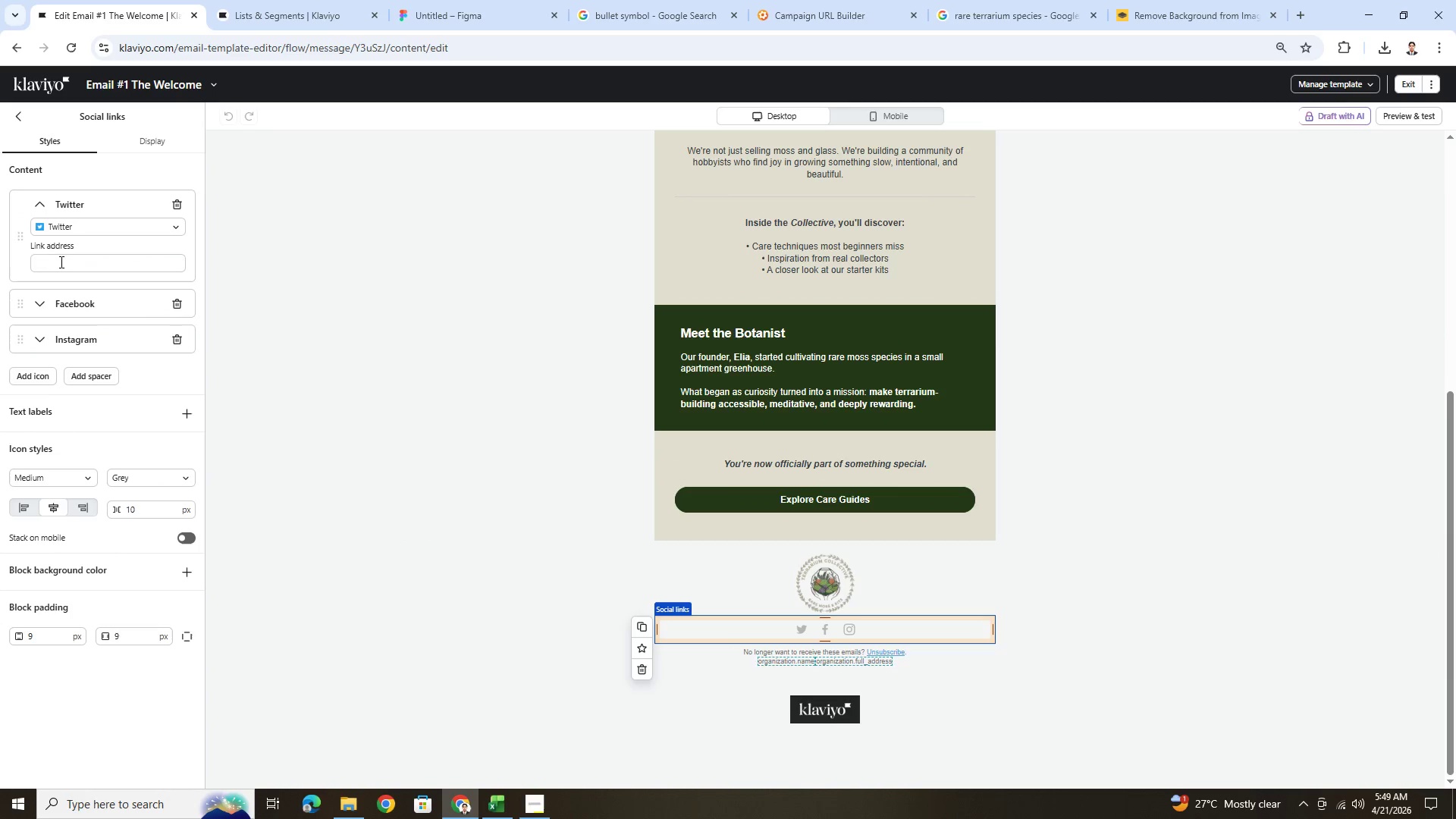 
left_click([61, 261])
 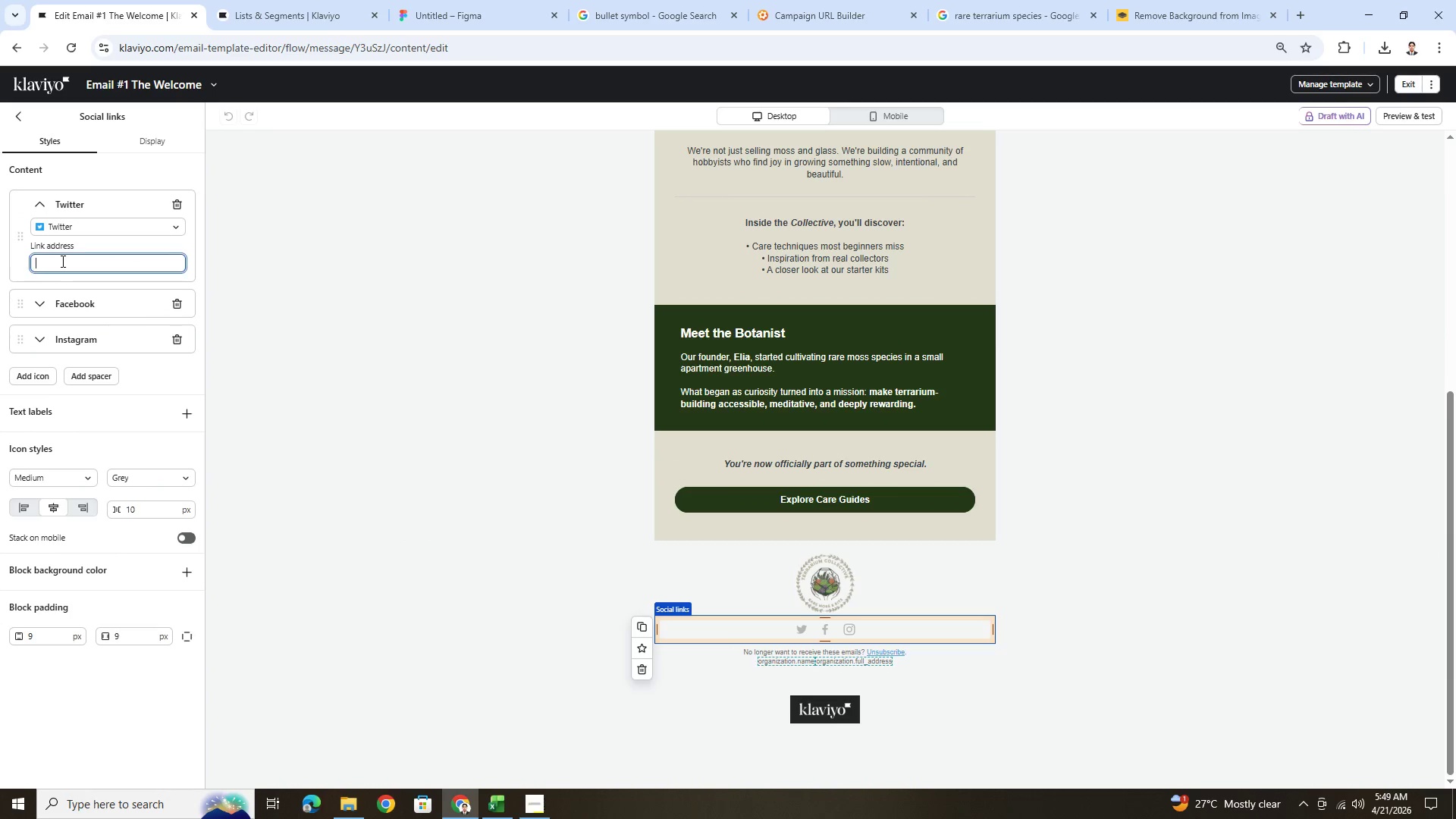 
key(Control+V)
 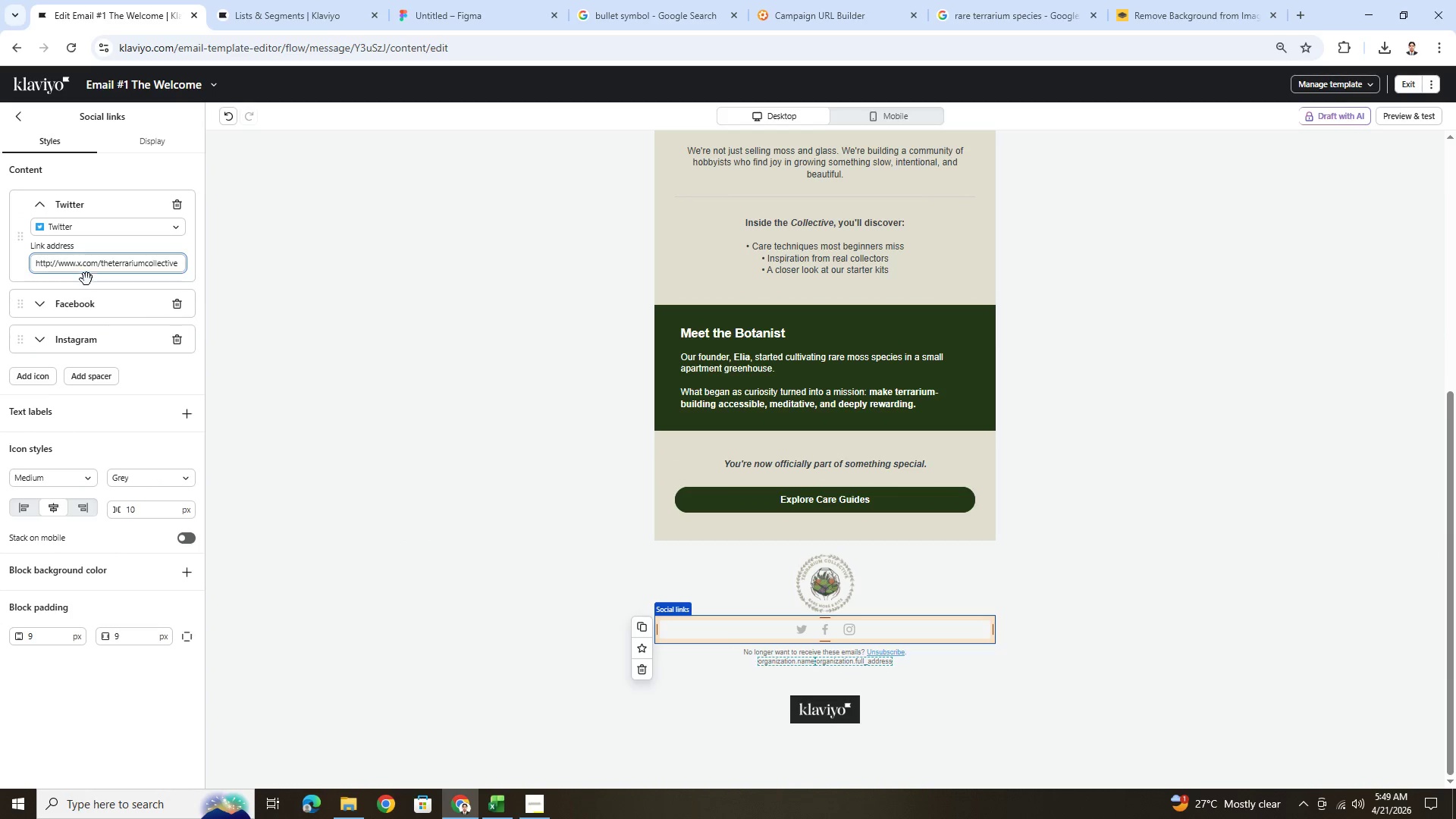 
left_click([89, 303])
 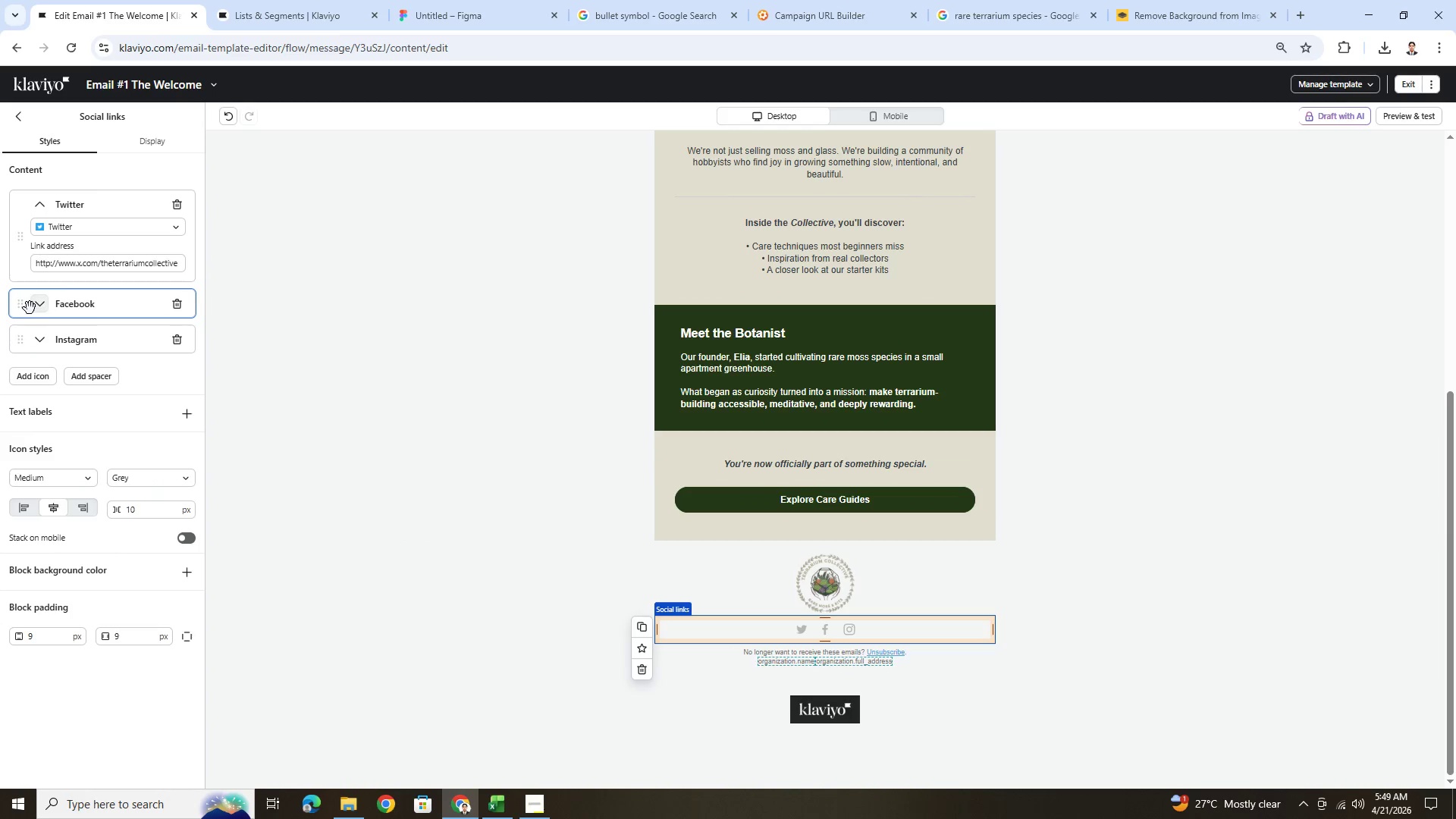 
key(Control+ControlLeft)
 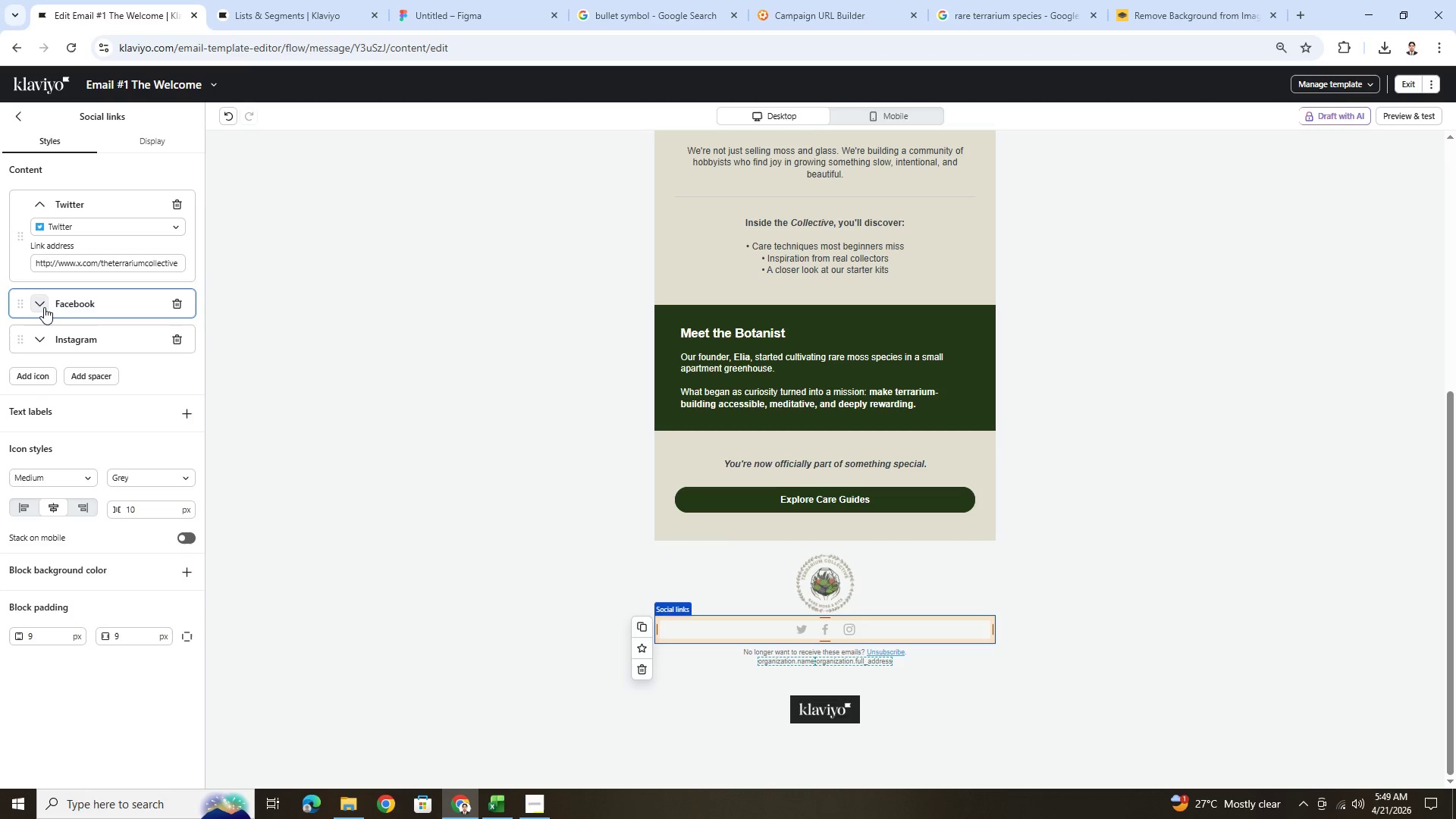 
double_click([44, 307])
 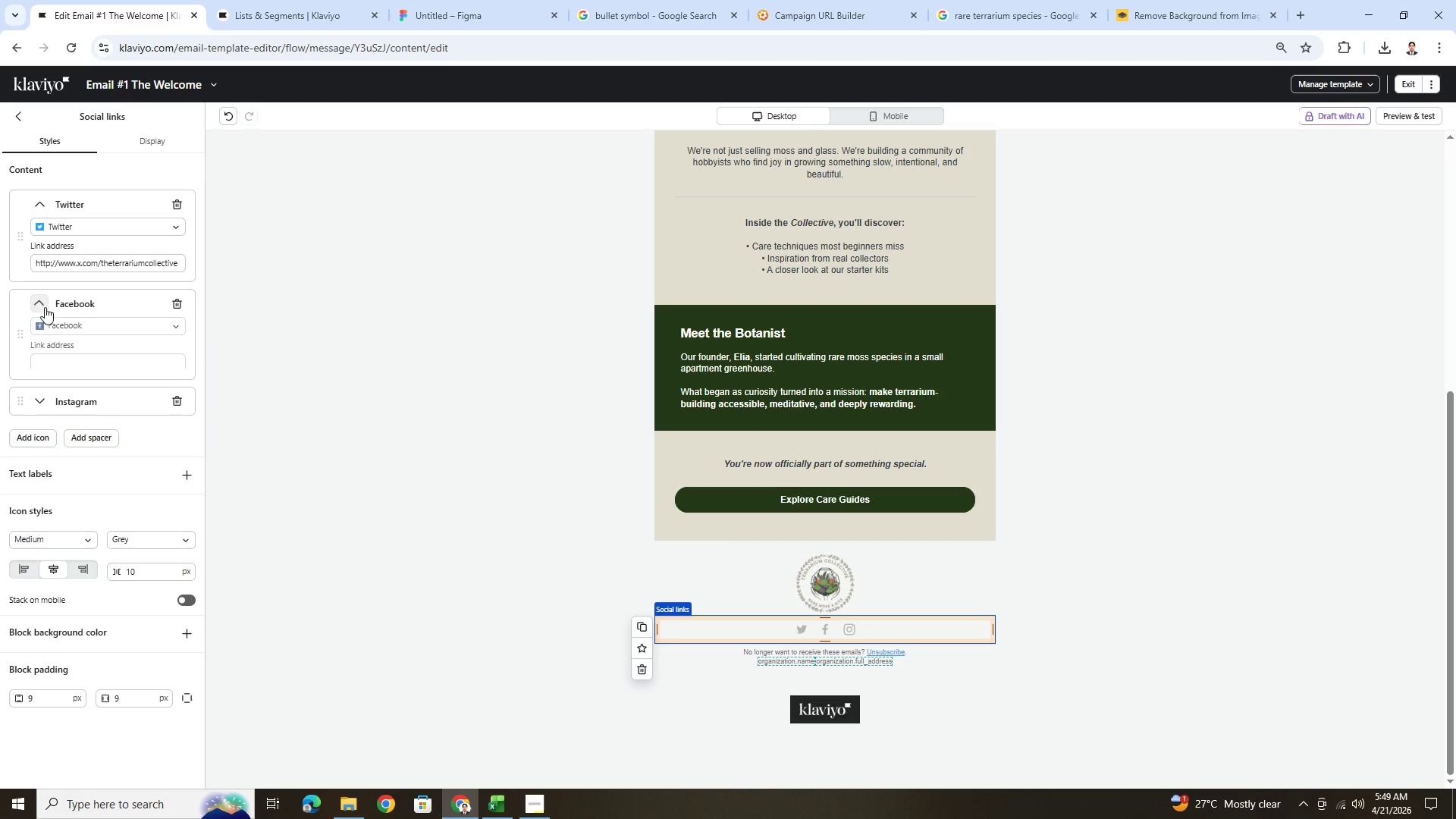 
key(Control+V)
 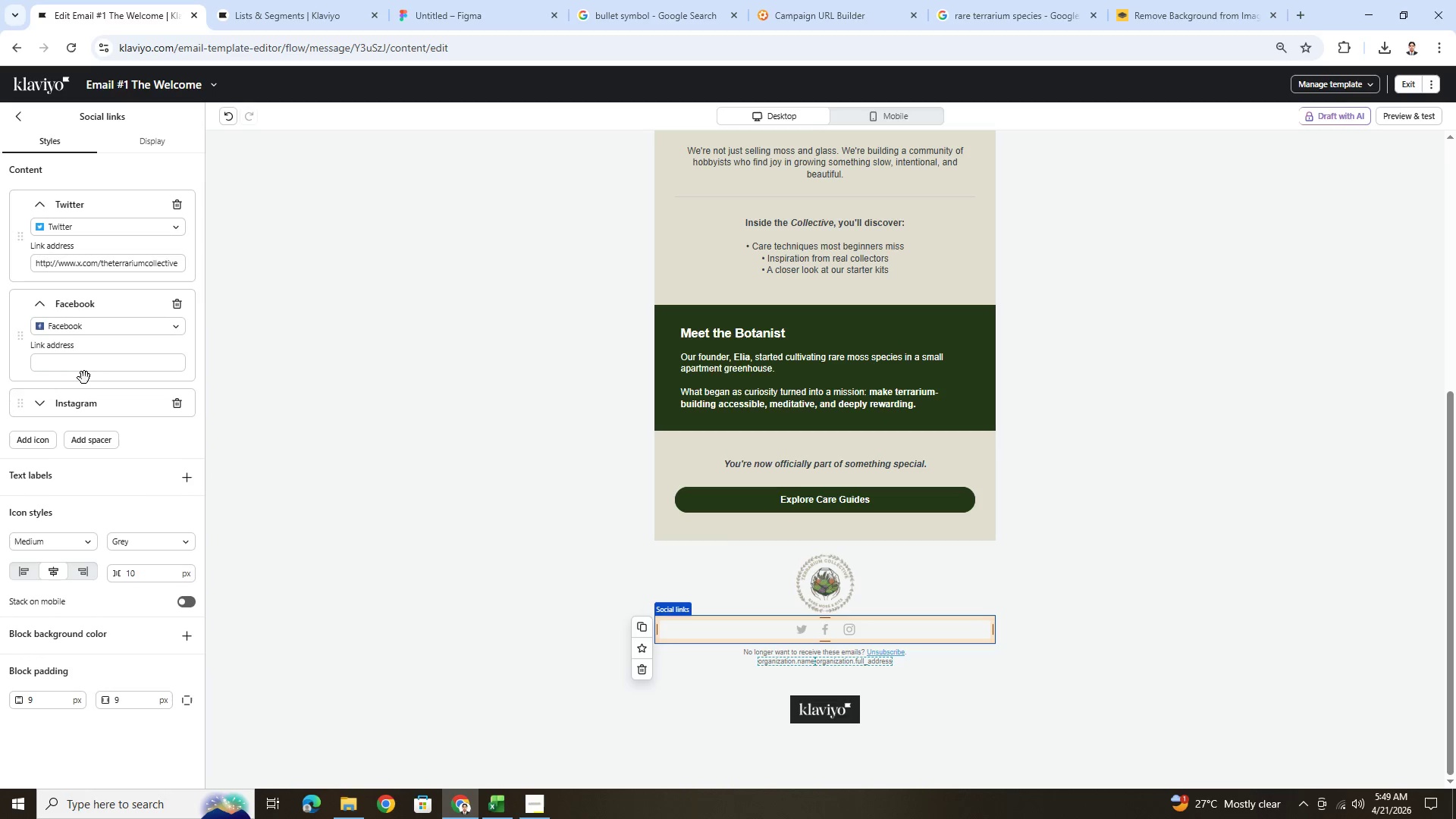 
left_click([83, 371])
 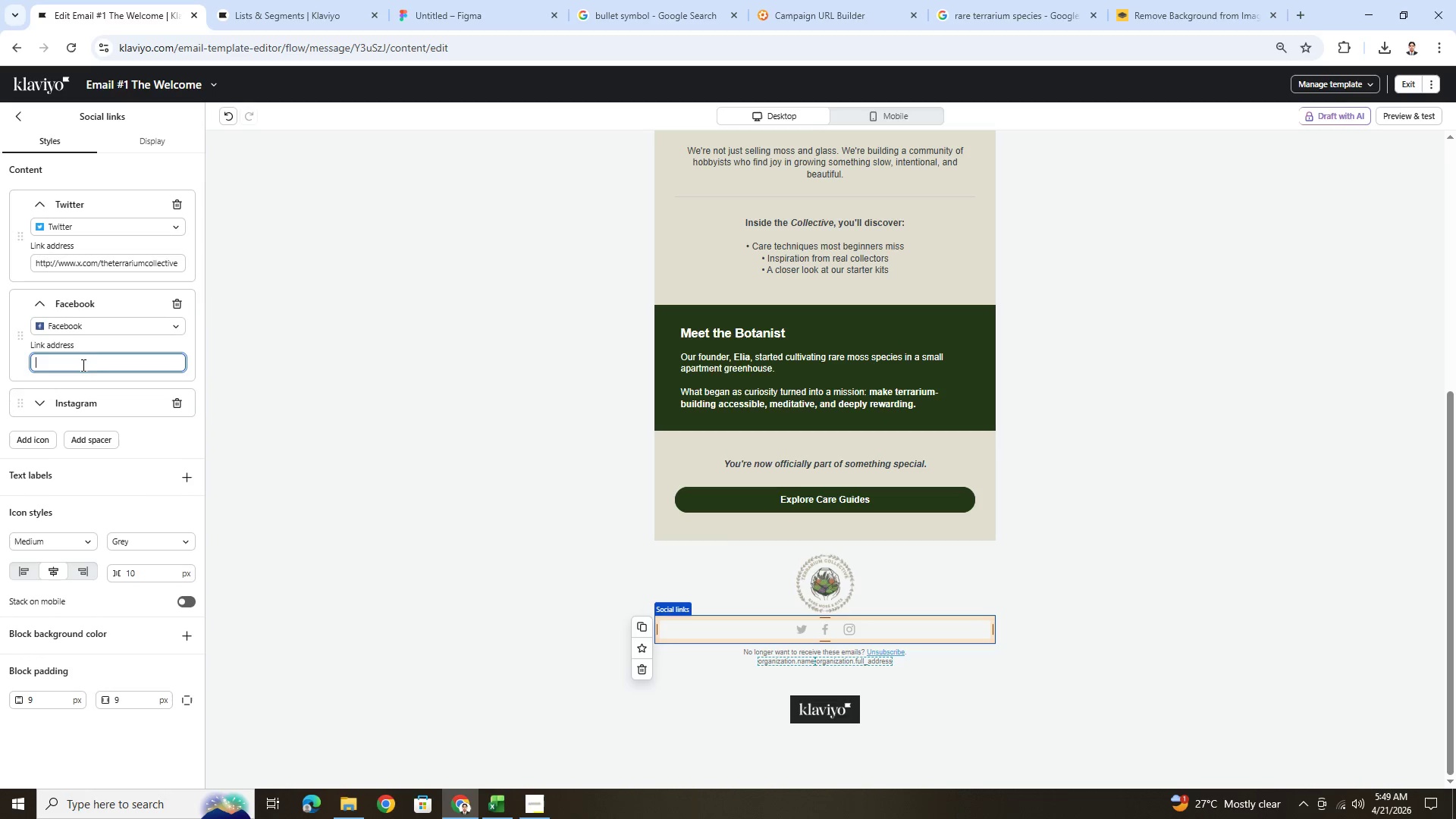 
key(Control+V)
 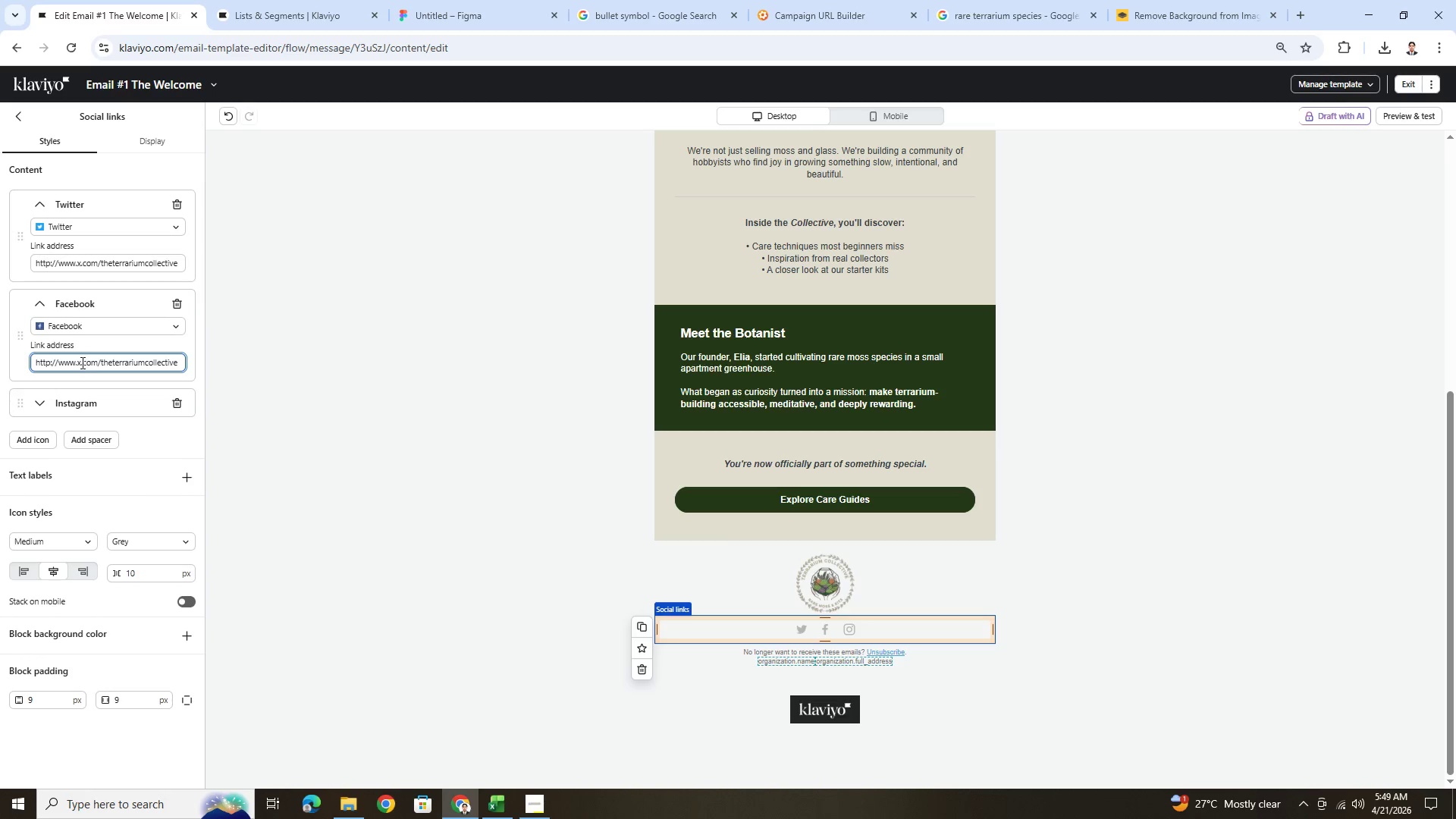 
left_click([80, 362])
 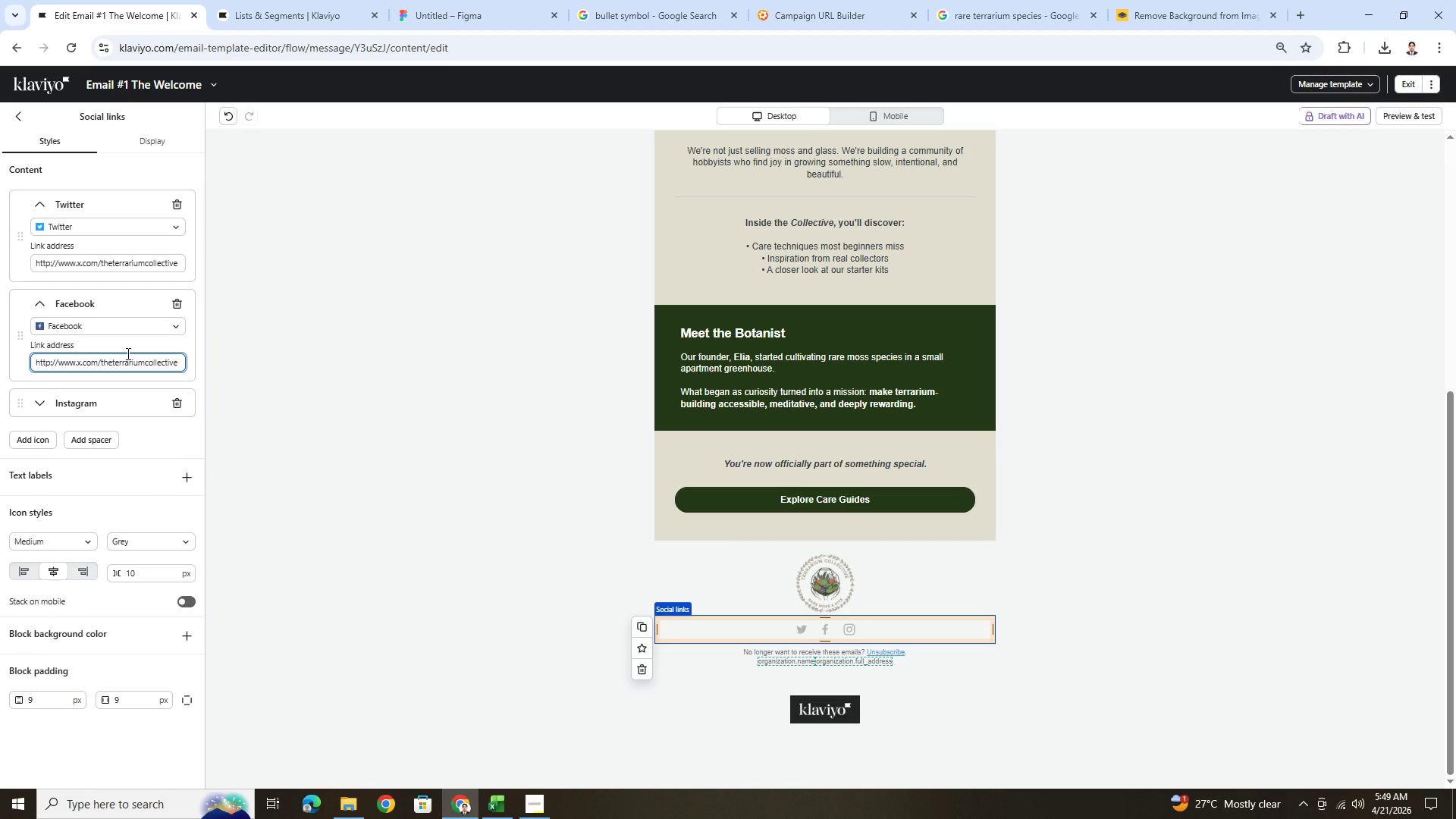 
key(Backspace)
type(facebook)
 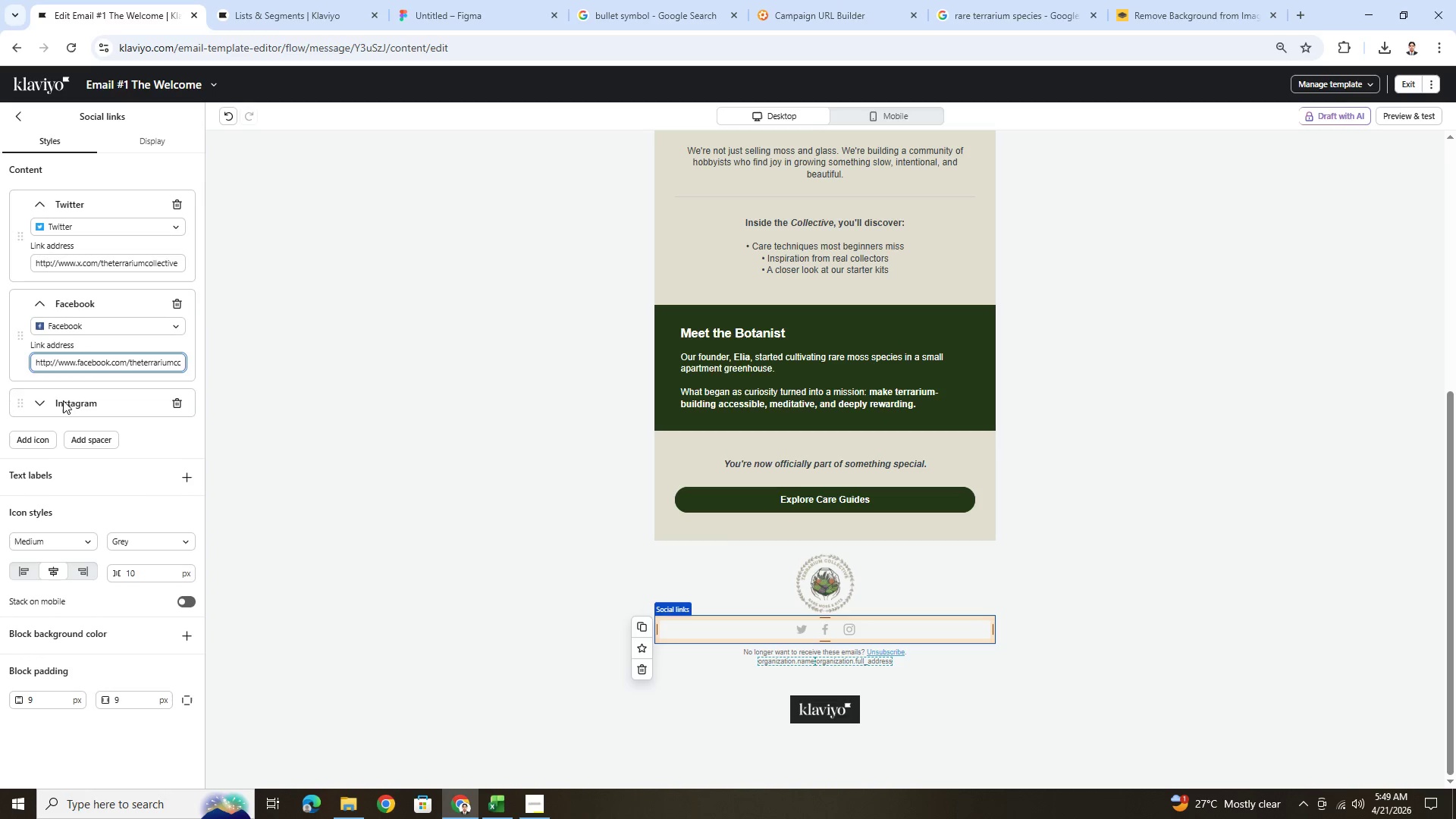 
left_click([42, 405])
 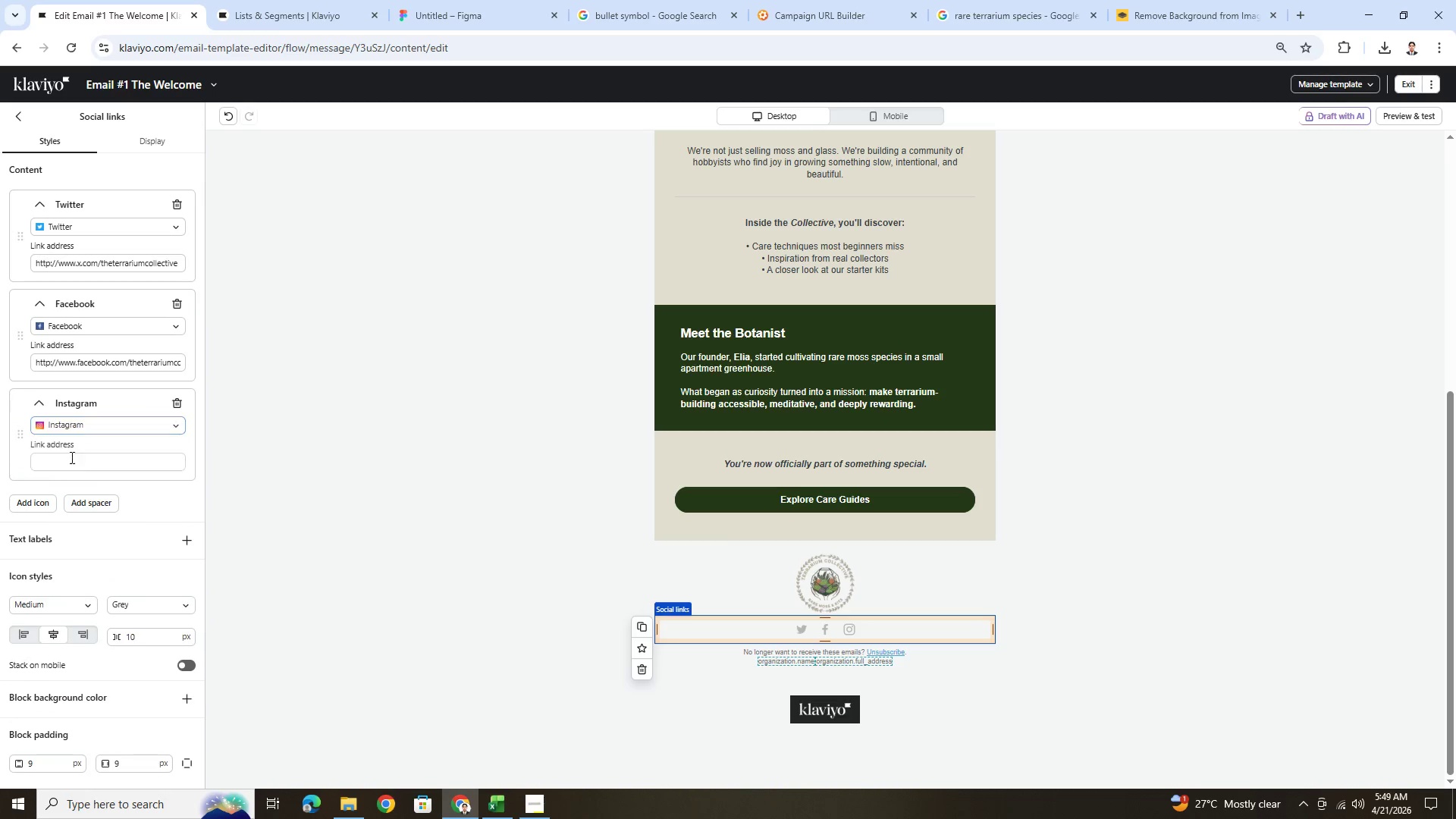 
left_click([74, 466])
 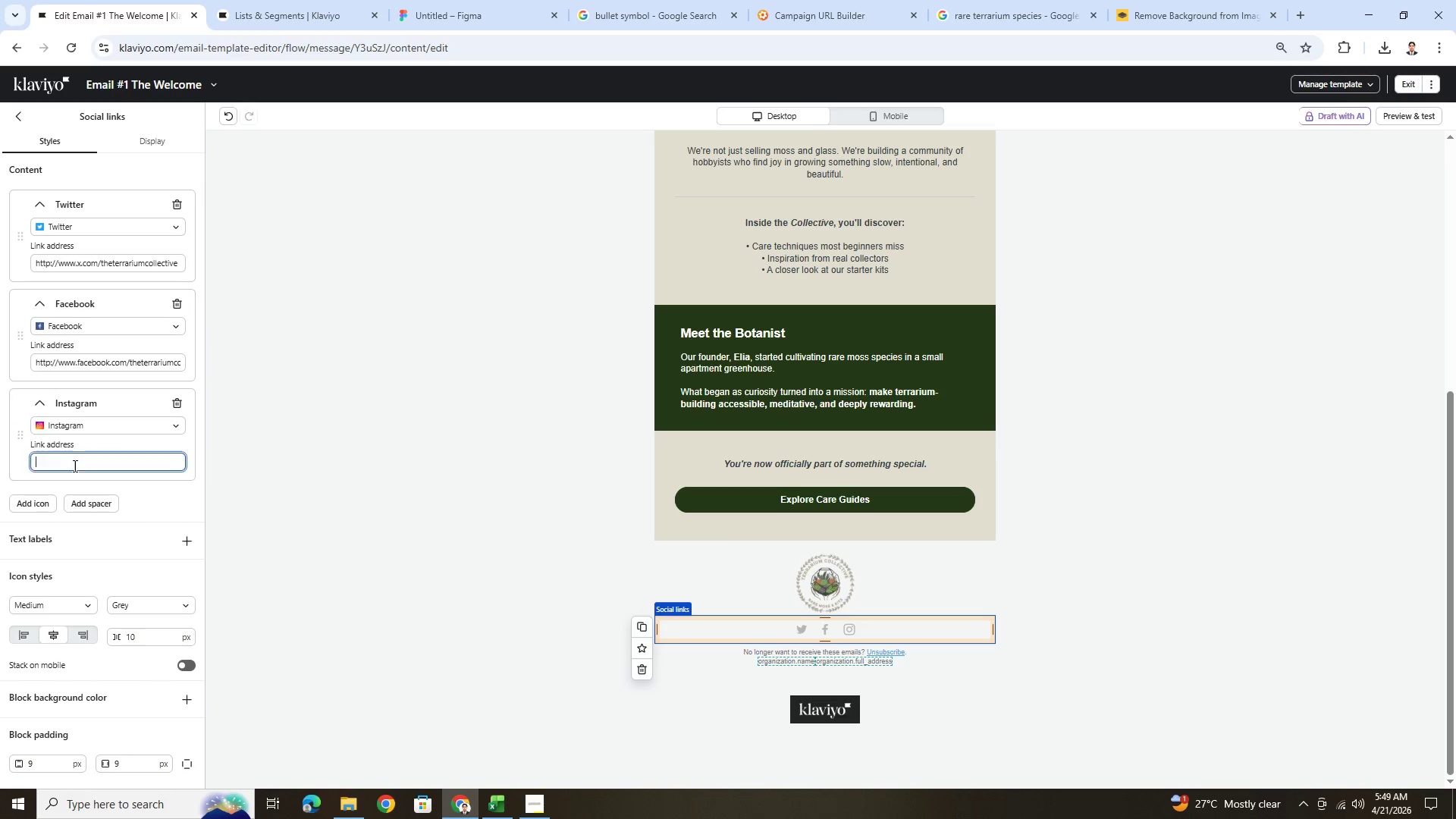 
key(Control+ControlLeft)
 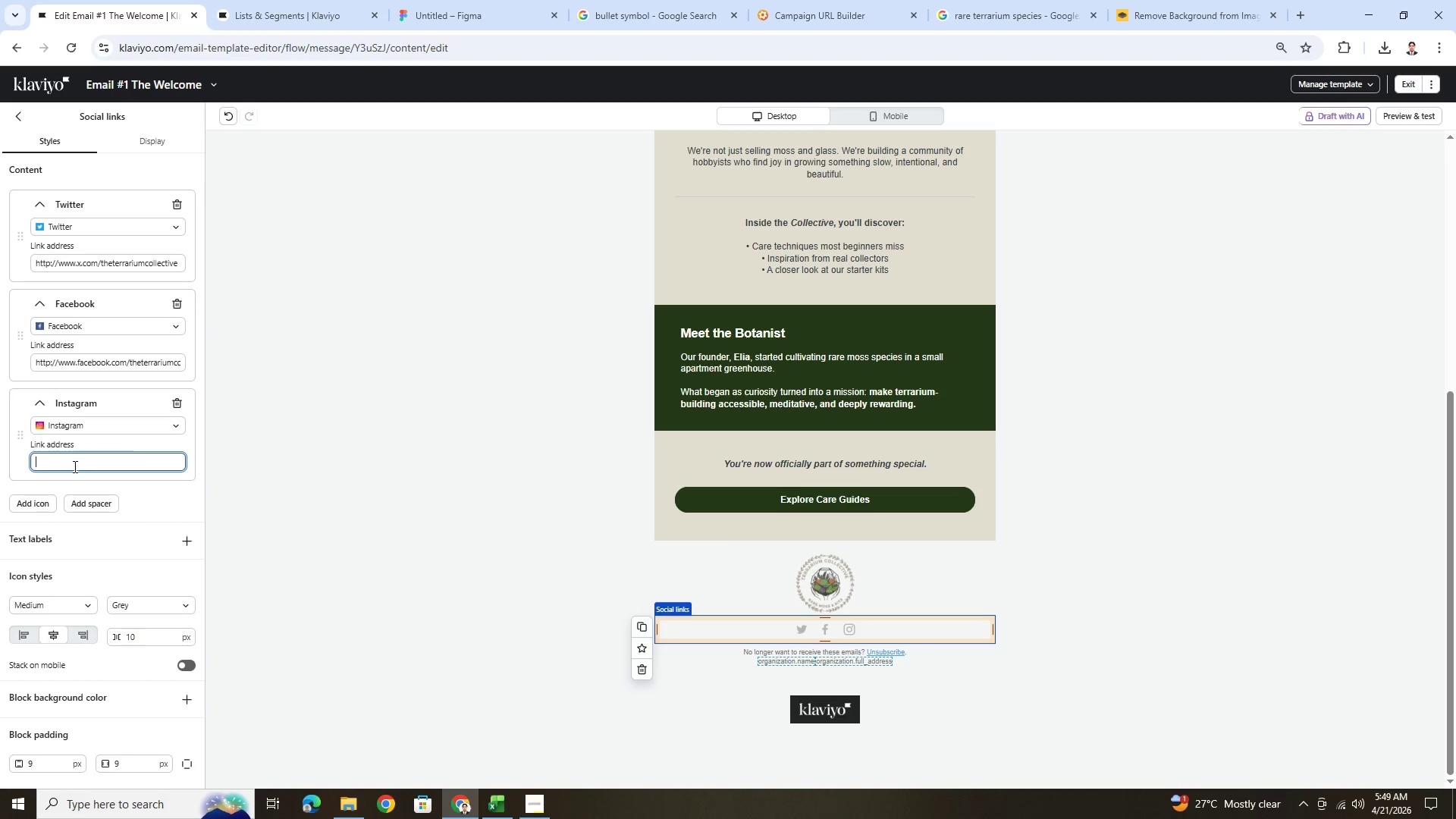 
key(Control+V)
 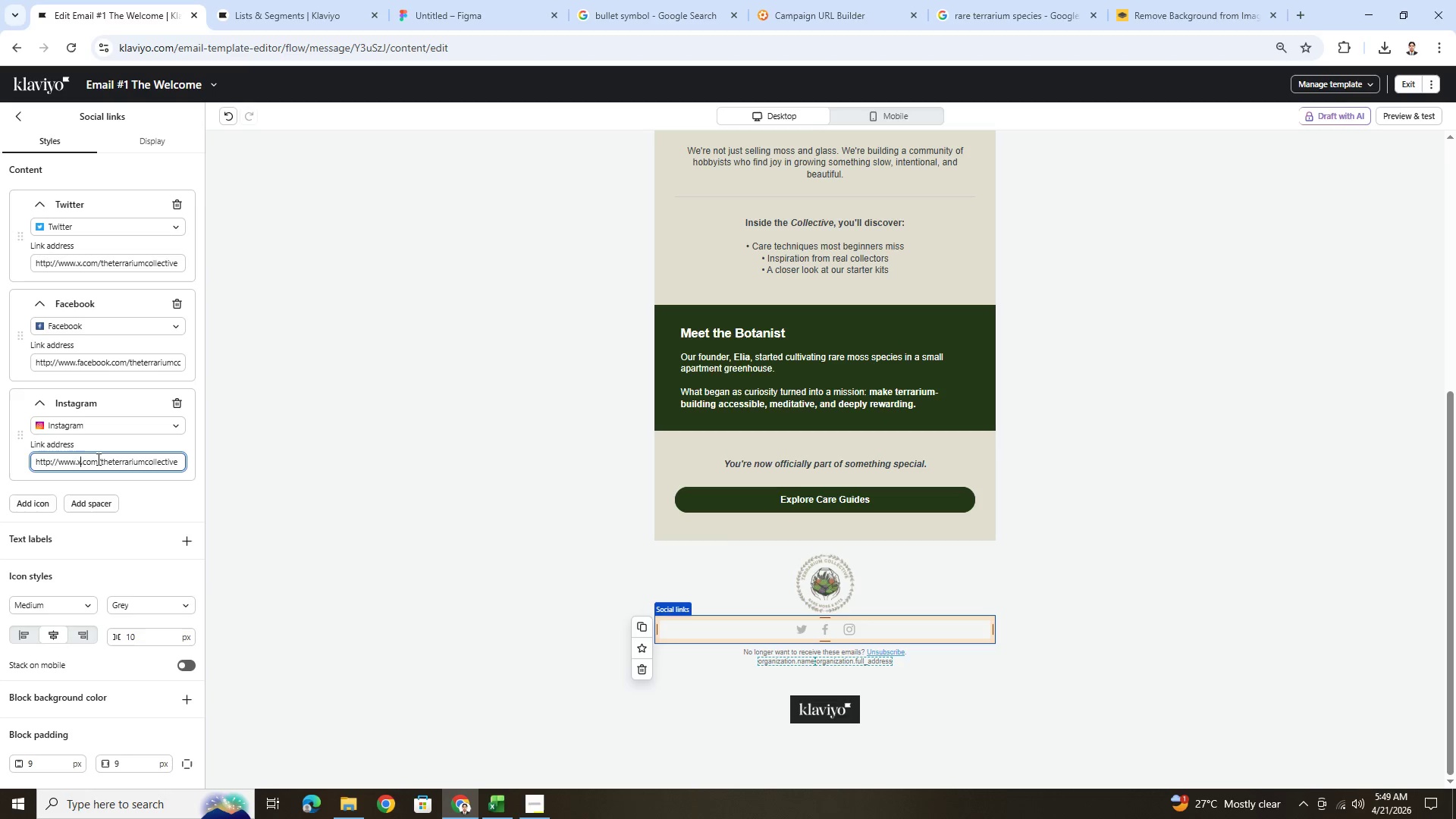 
key(Backspace)
type(instagram)
 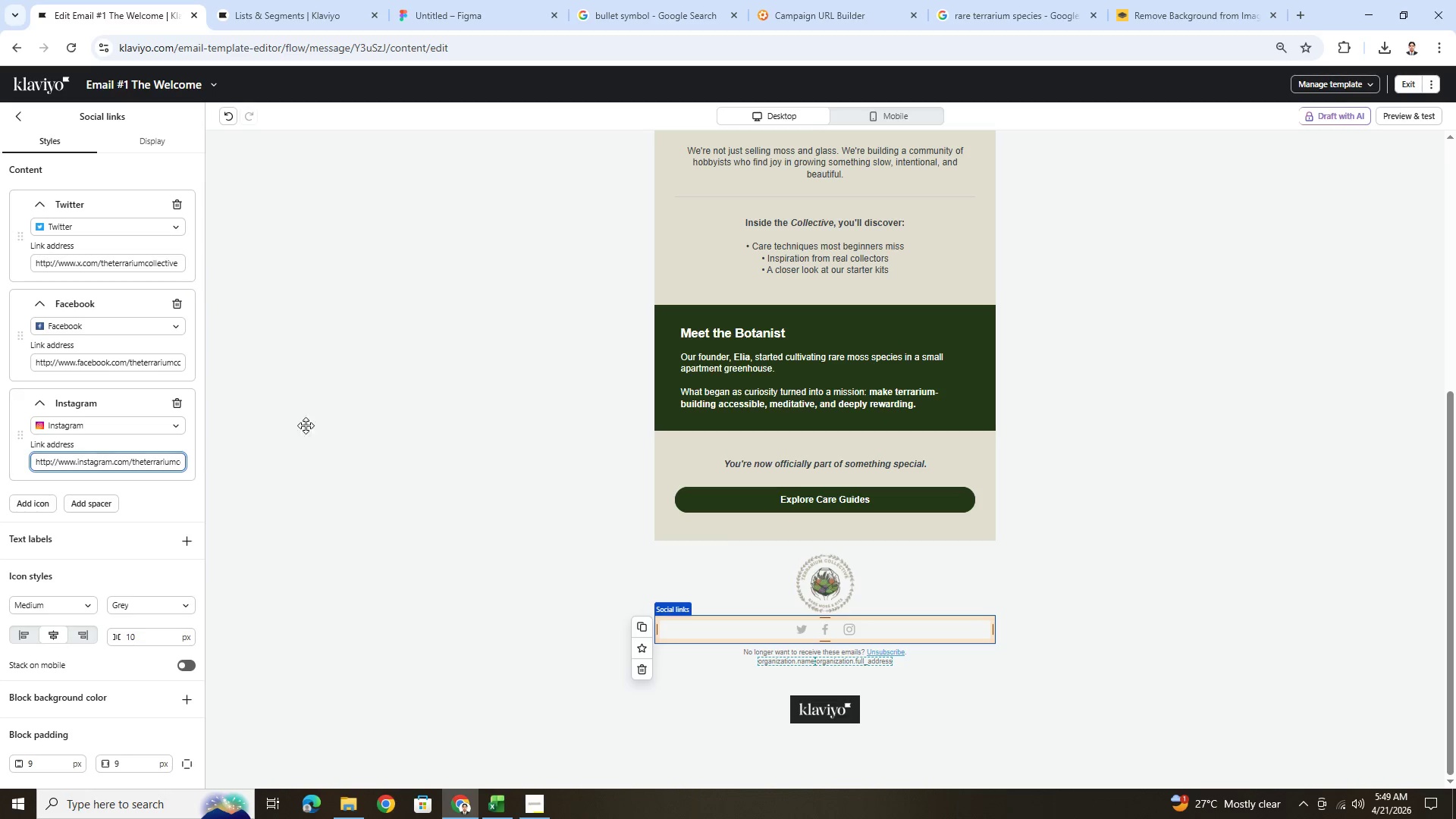 
left_click([1045, 462])
 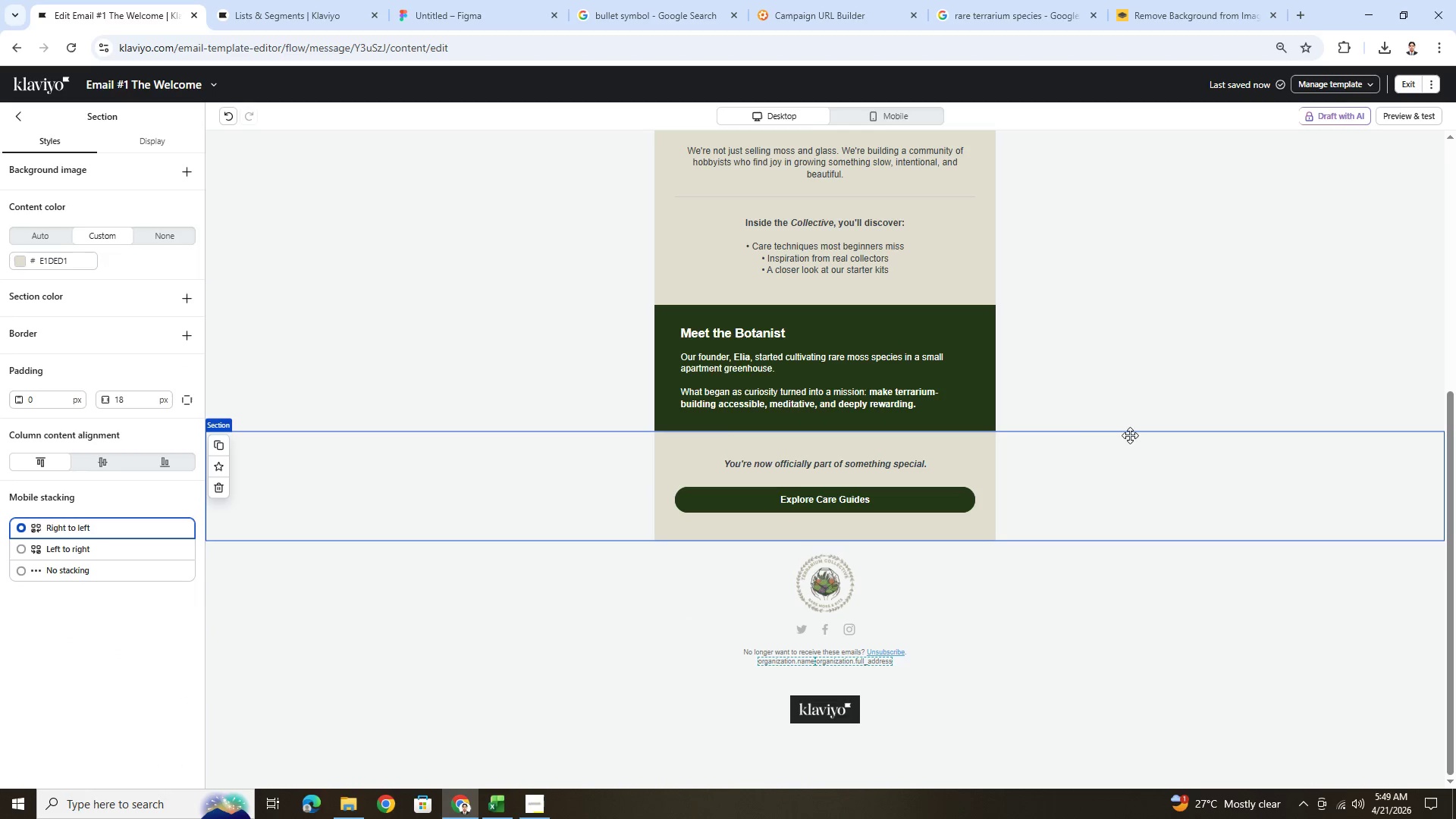 
scroll: coordinate [1075, 448], scroll_direction: up, amount: 10.0
 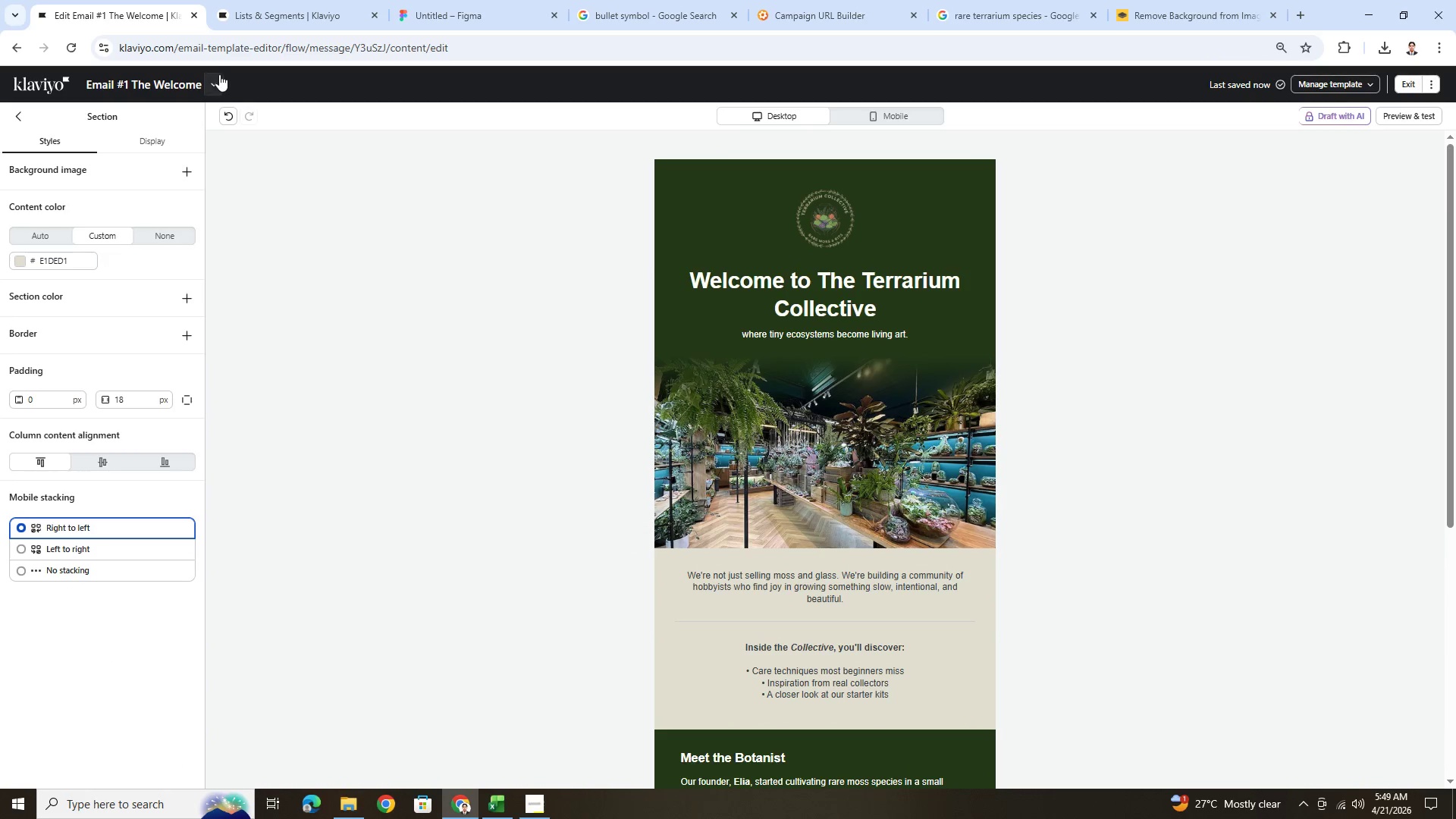 
left_click([216, 85])
 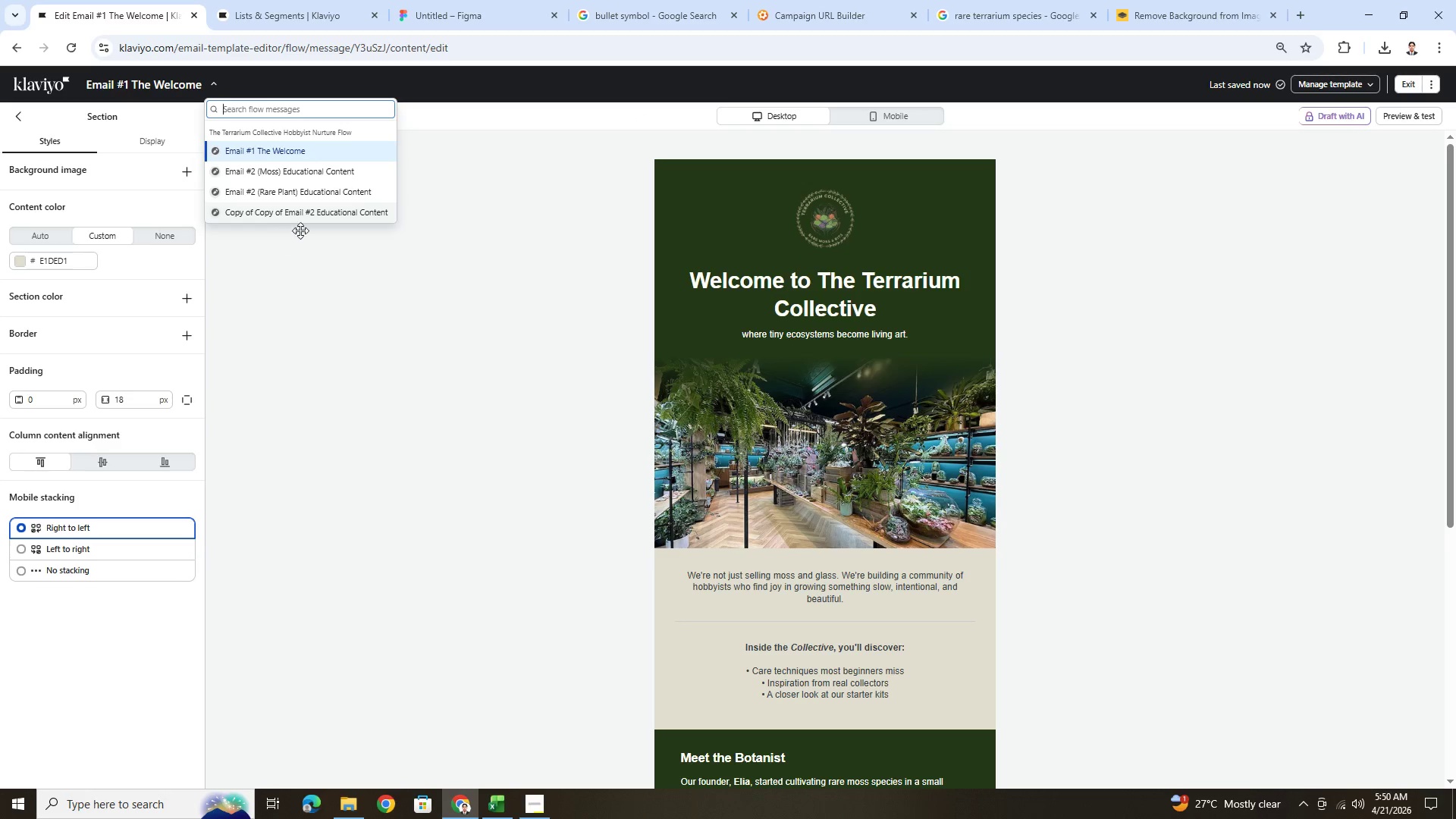 
left_click([1402, 78])
 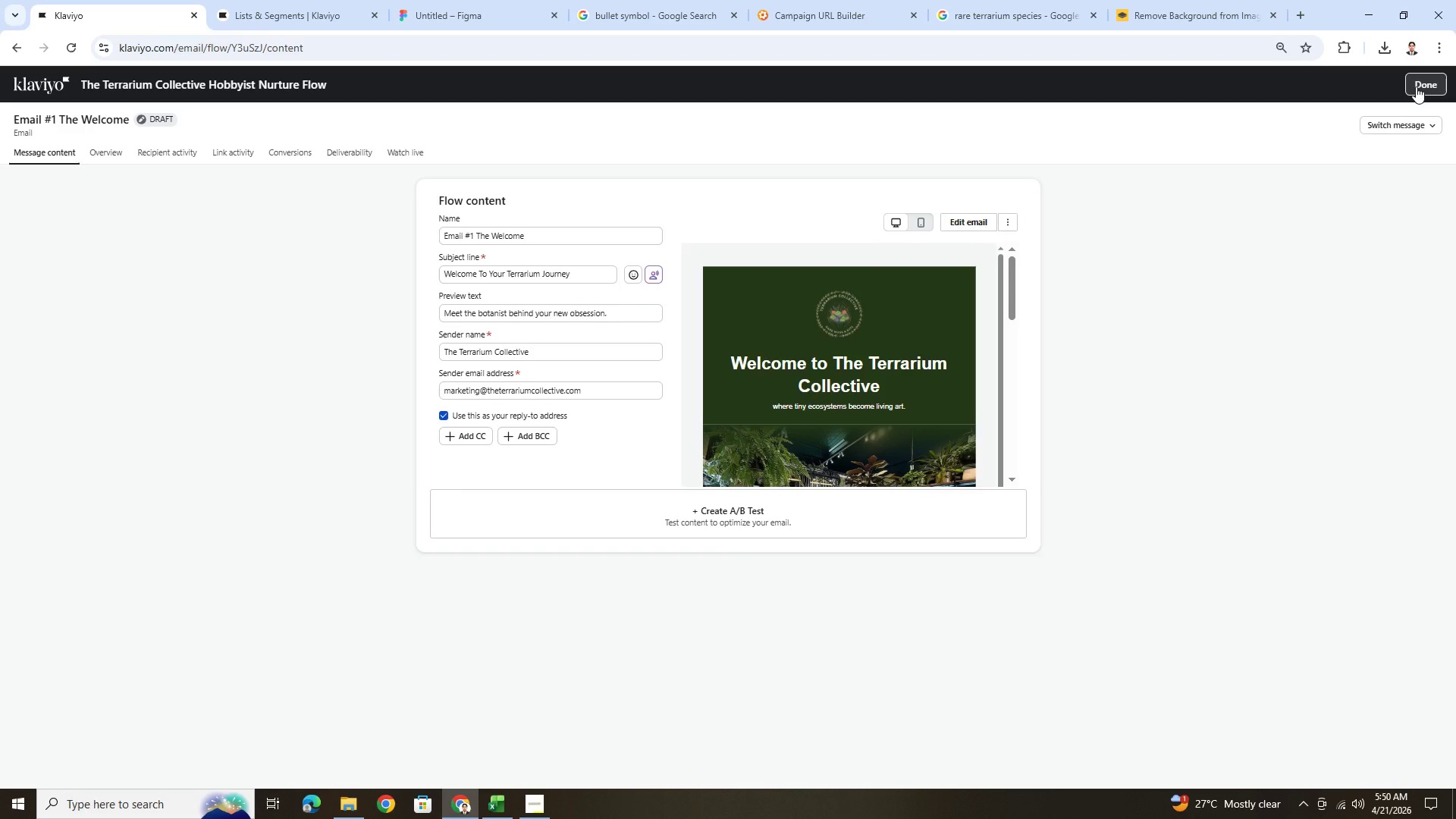 
wait(6.11)
 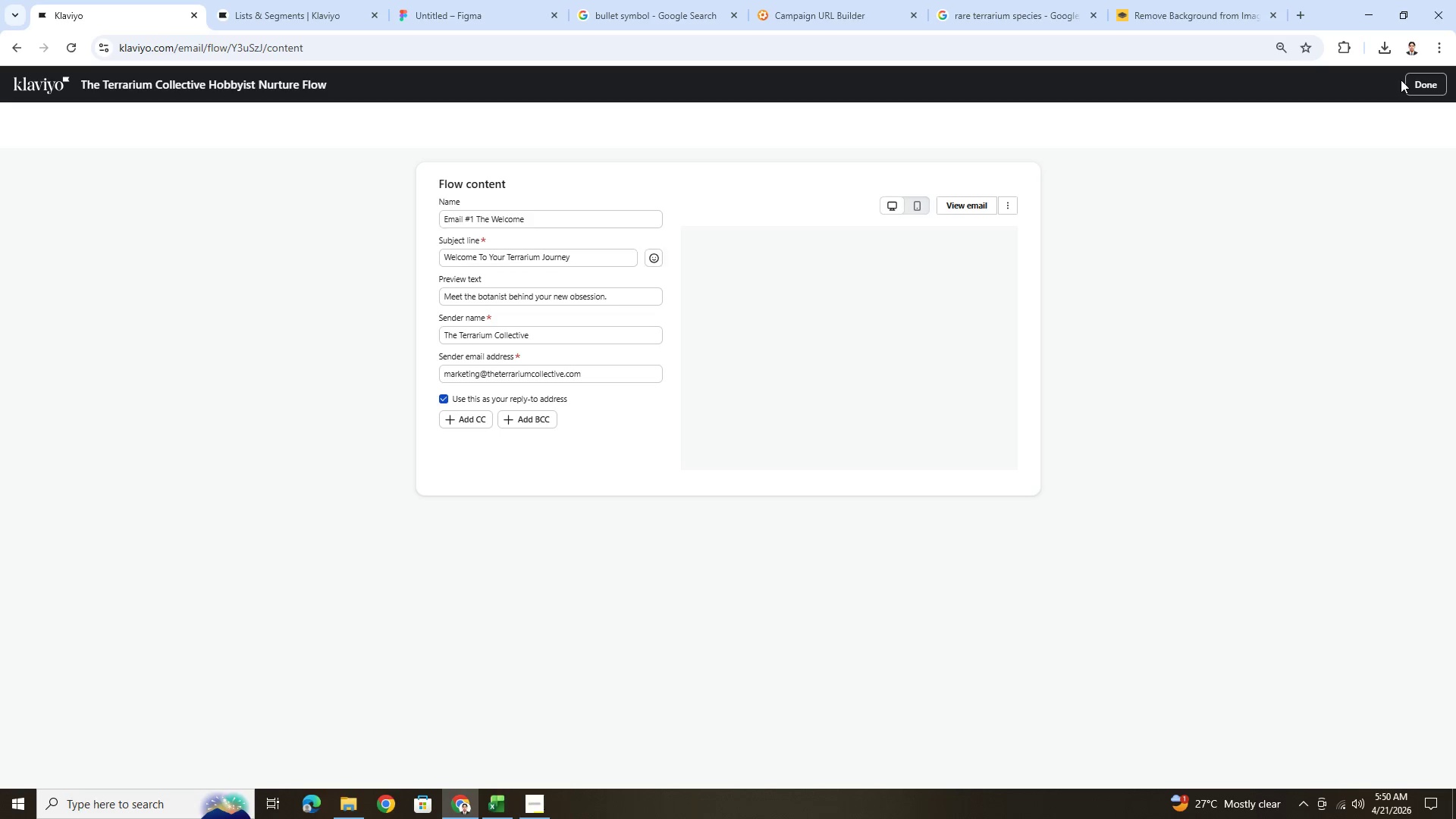 
left_click([1416, 86])
 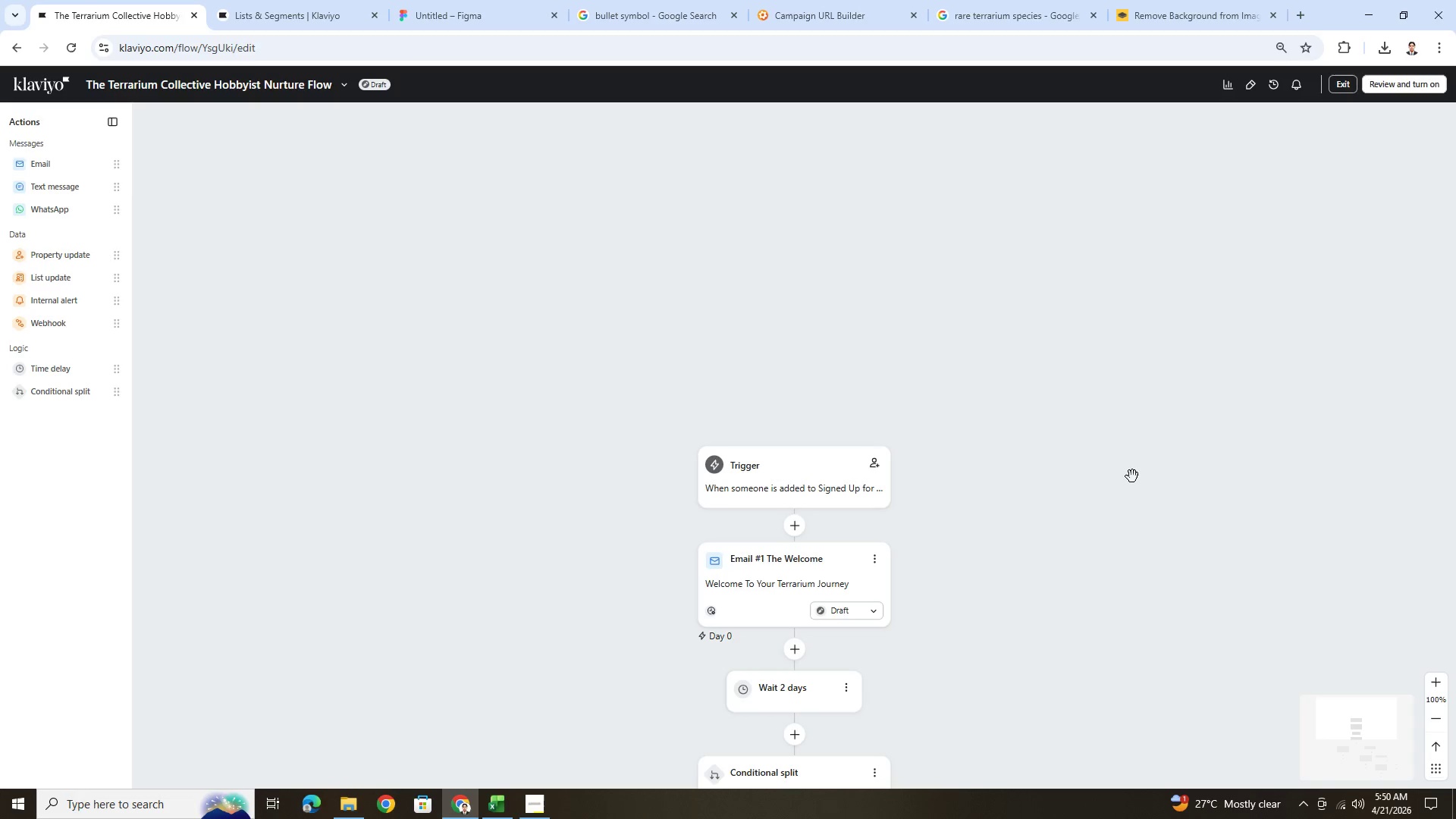 
scroll: coordinate [1128, 467], scroll_direction: down, amount: 10.0
 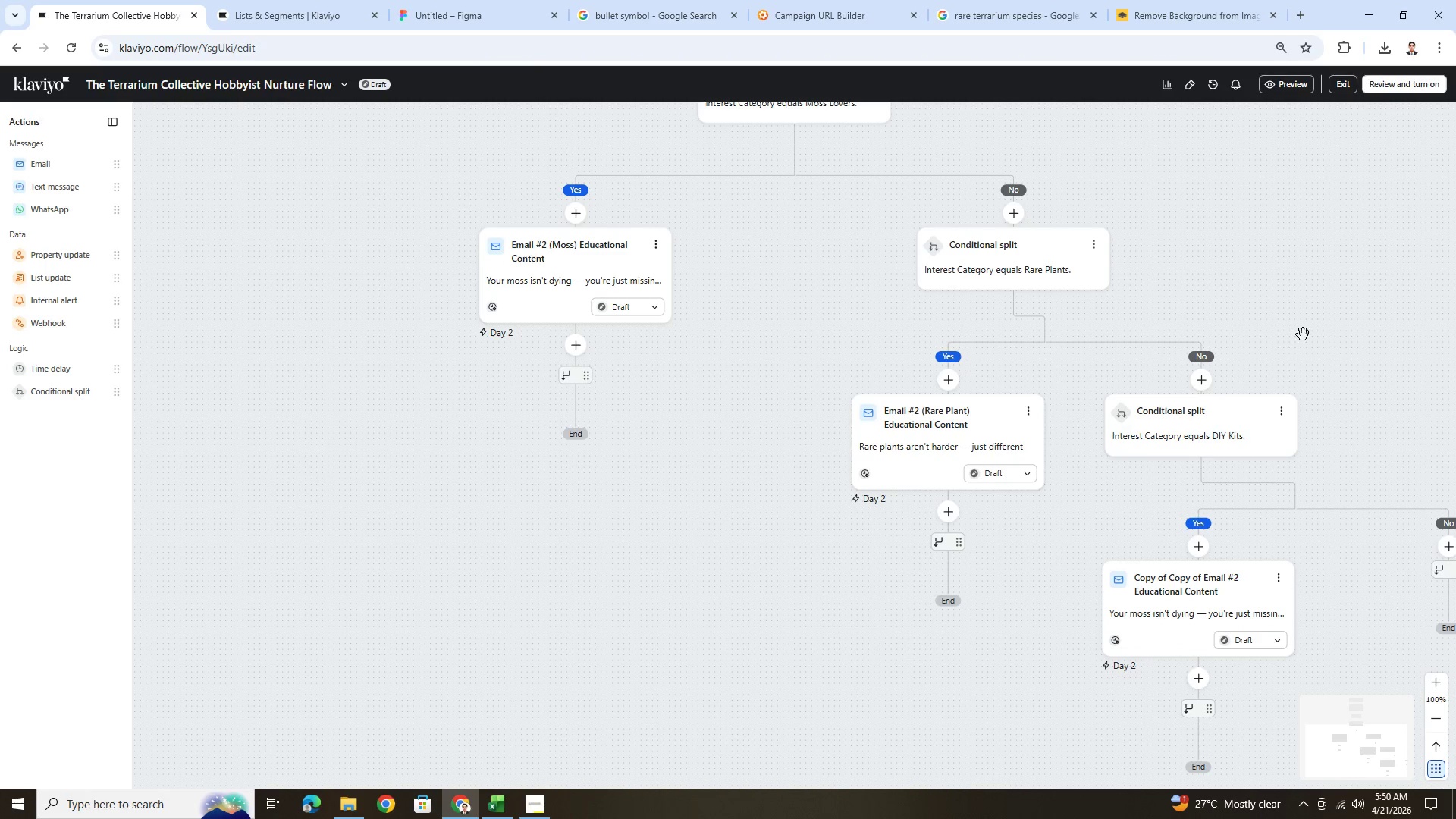 
left_click_drag(start_coordinate=[1307, 324], to_coordinate=[1068, 287])
 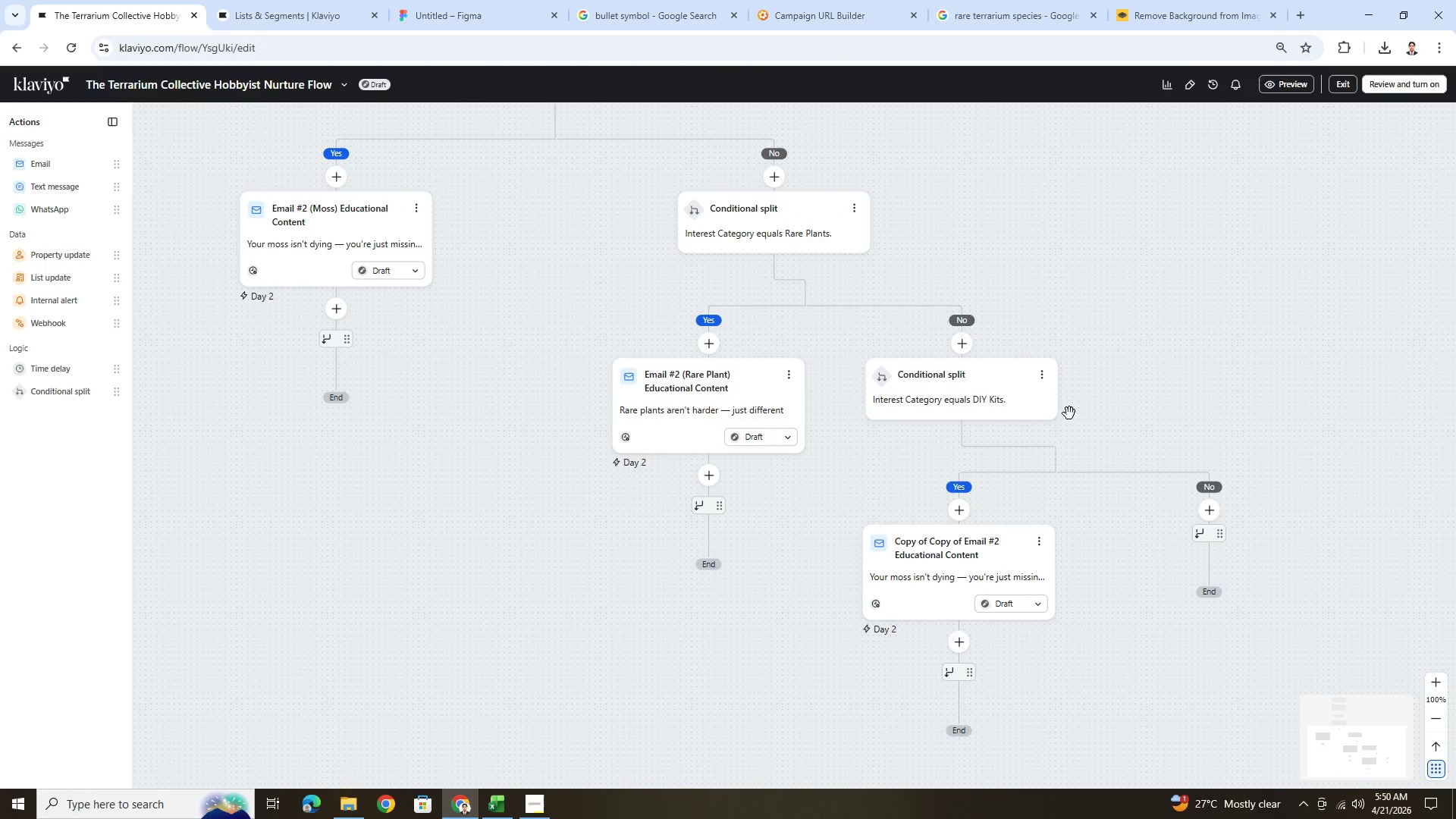 
hold_key(key=ControlLeft, duration=0.92)
scroll: coordinate [1070, 413], scroll_direction: down, amount: 5.0
 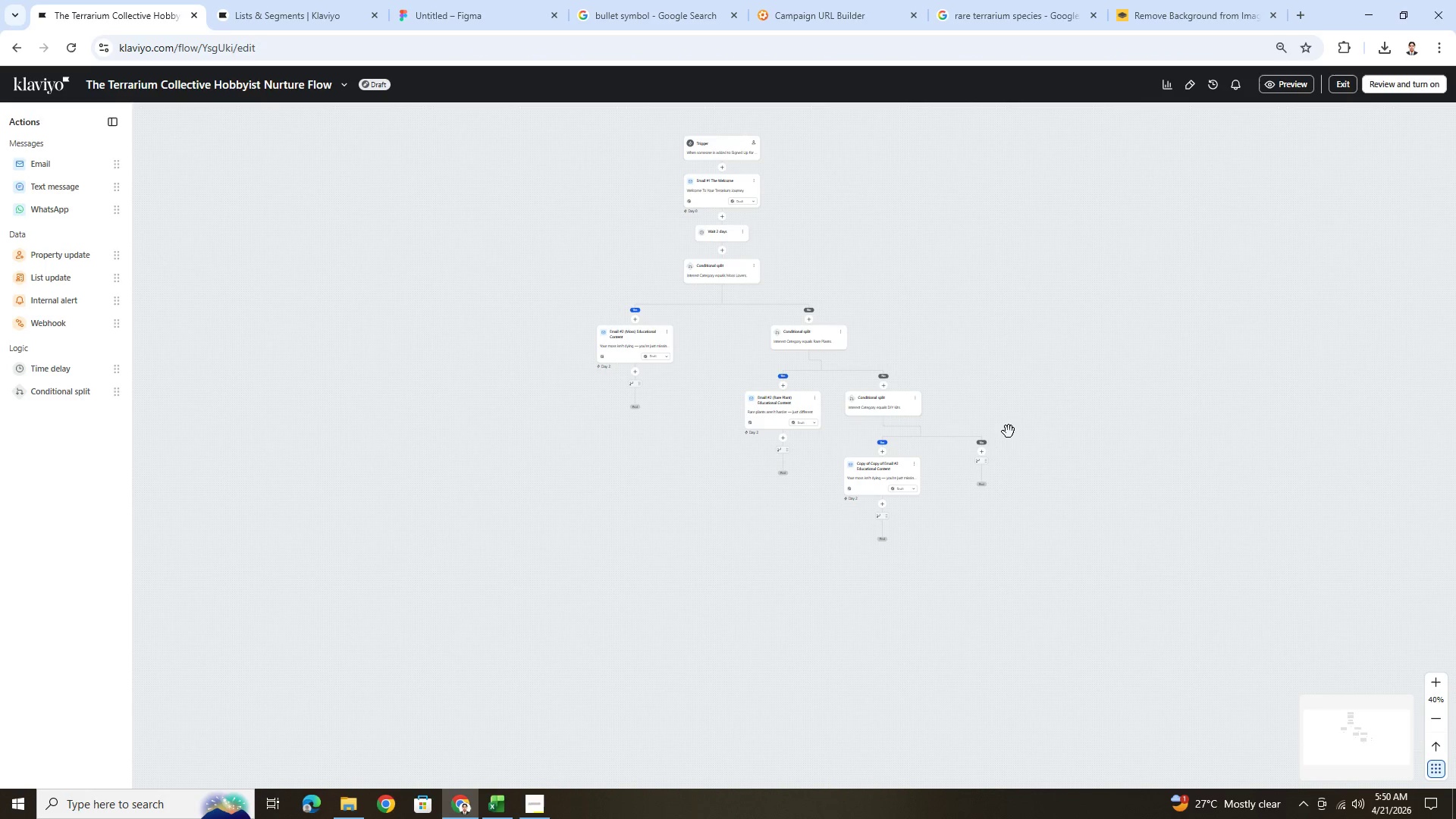 
hold_key(key=ControlLeft, duration=0.83)
scroll: coordinate [1009, 432], scroll_direction: up, amount: 4.0
 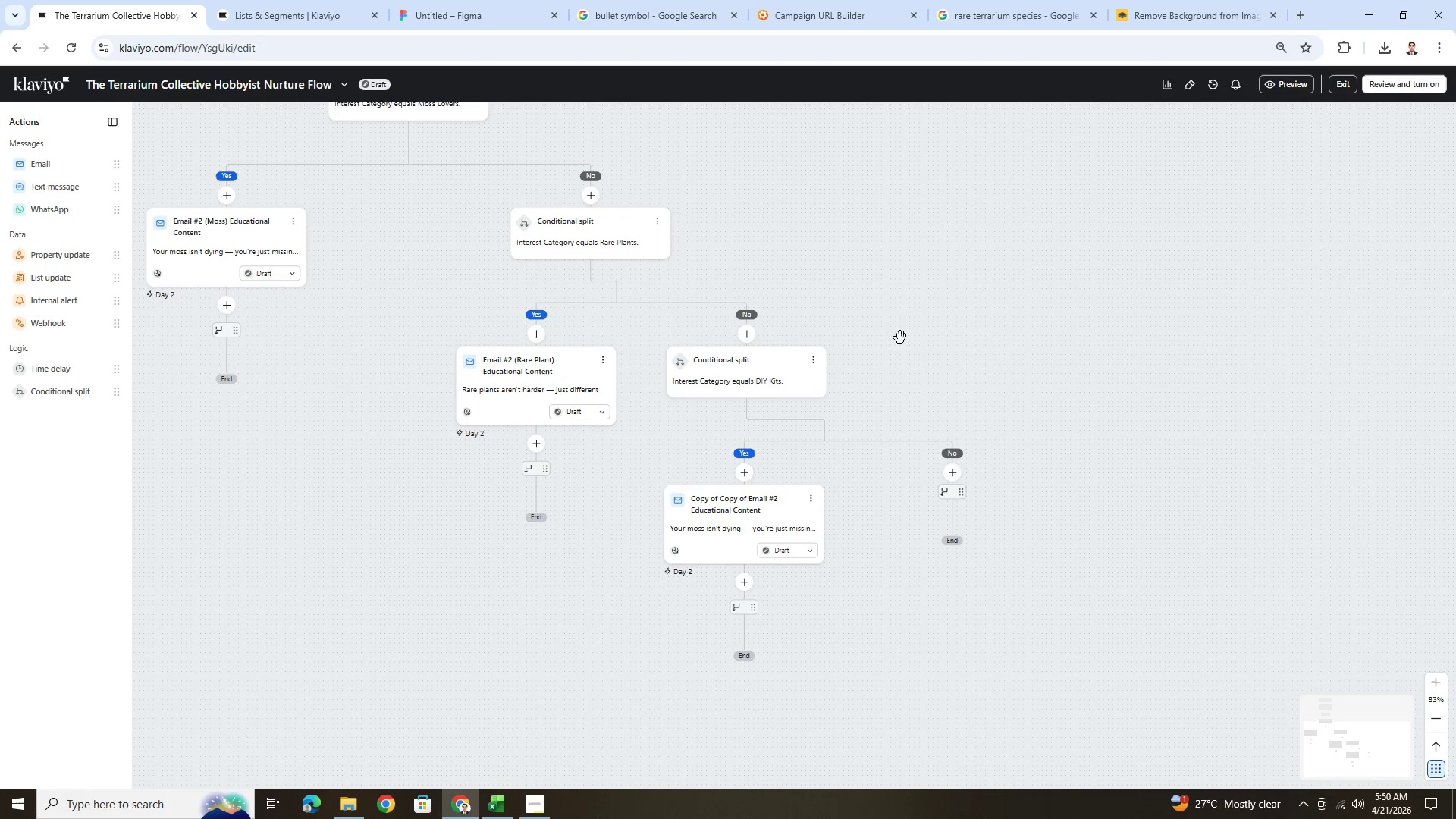 
left_click_drag(start_coordinate=[901, 324], to_coordinate=[1140, 488])
 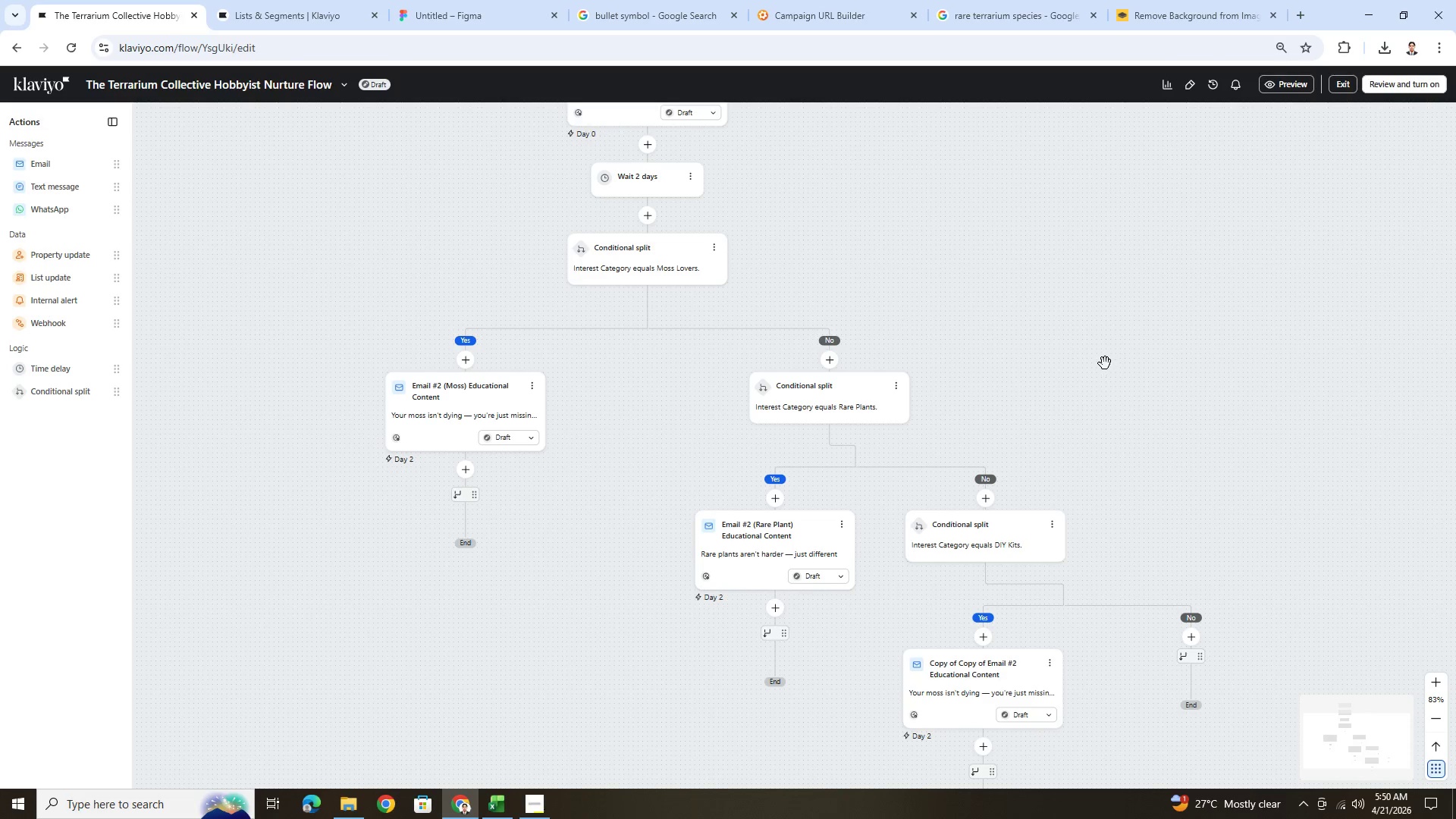 
left_click_drag(start_coordinate=[1105, 363], to_coordinate=[1028, 372])
 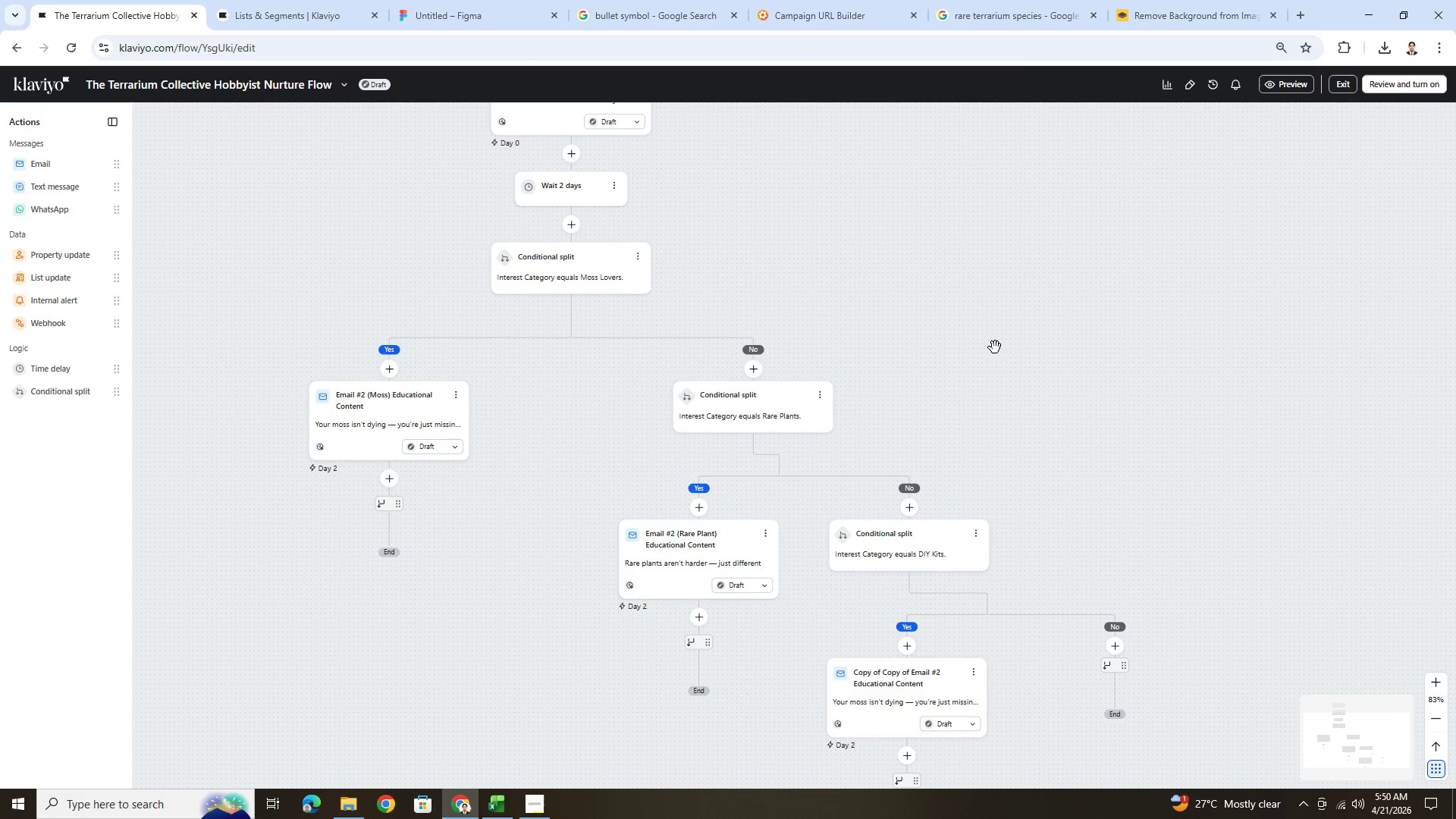 
left_click_drag(start_coordinate=[973, 346], to_coordinate=[935, 339])
 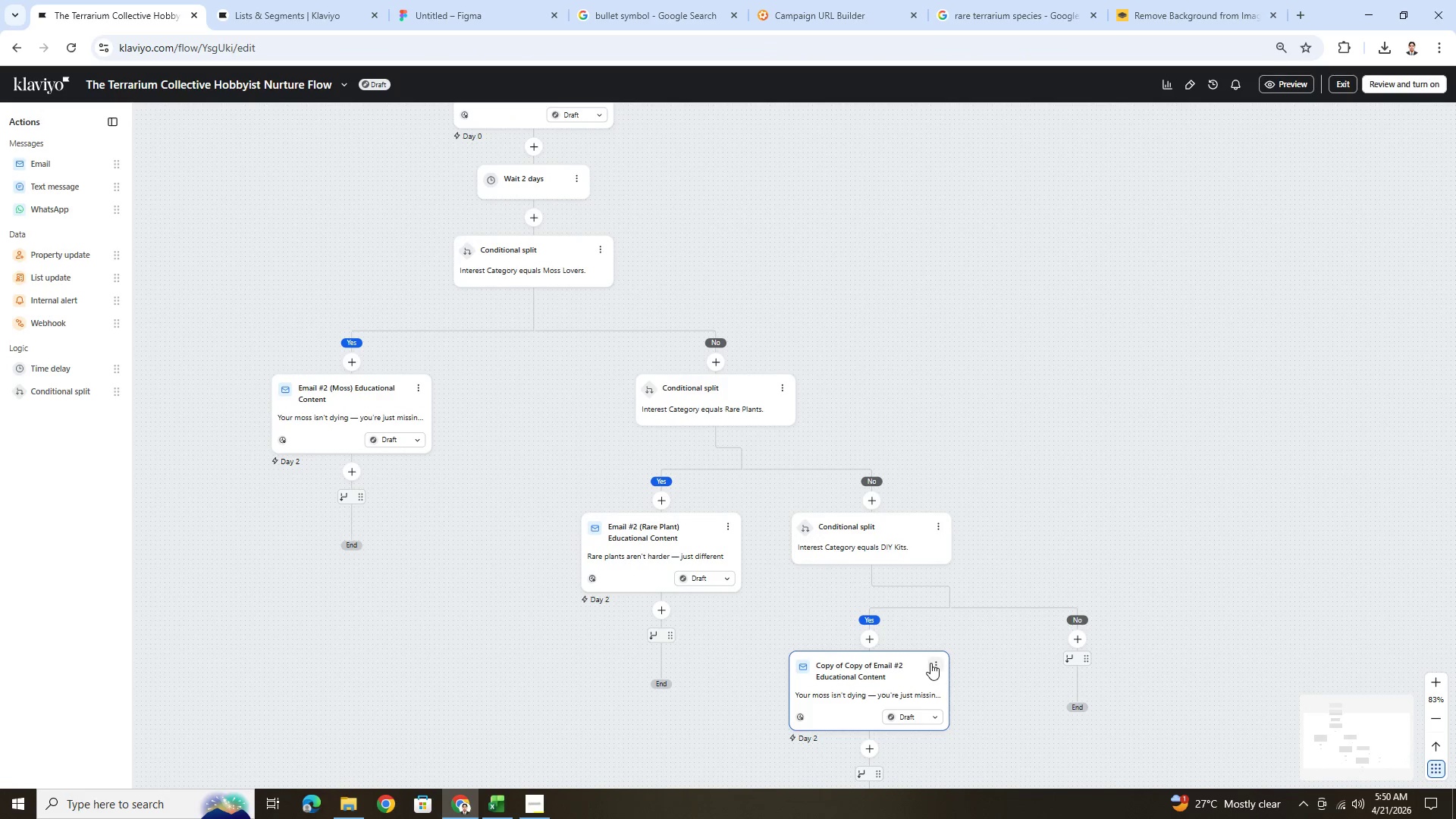 
left_click([934, 664])
 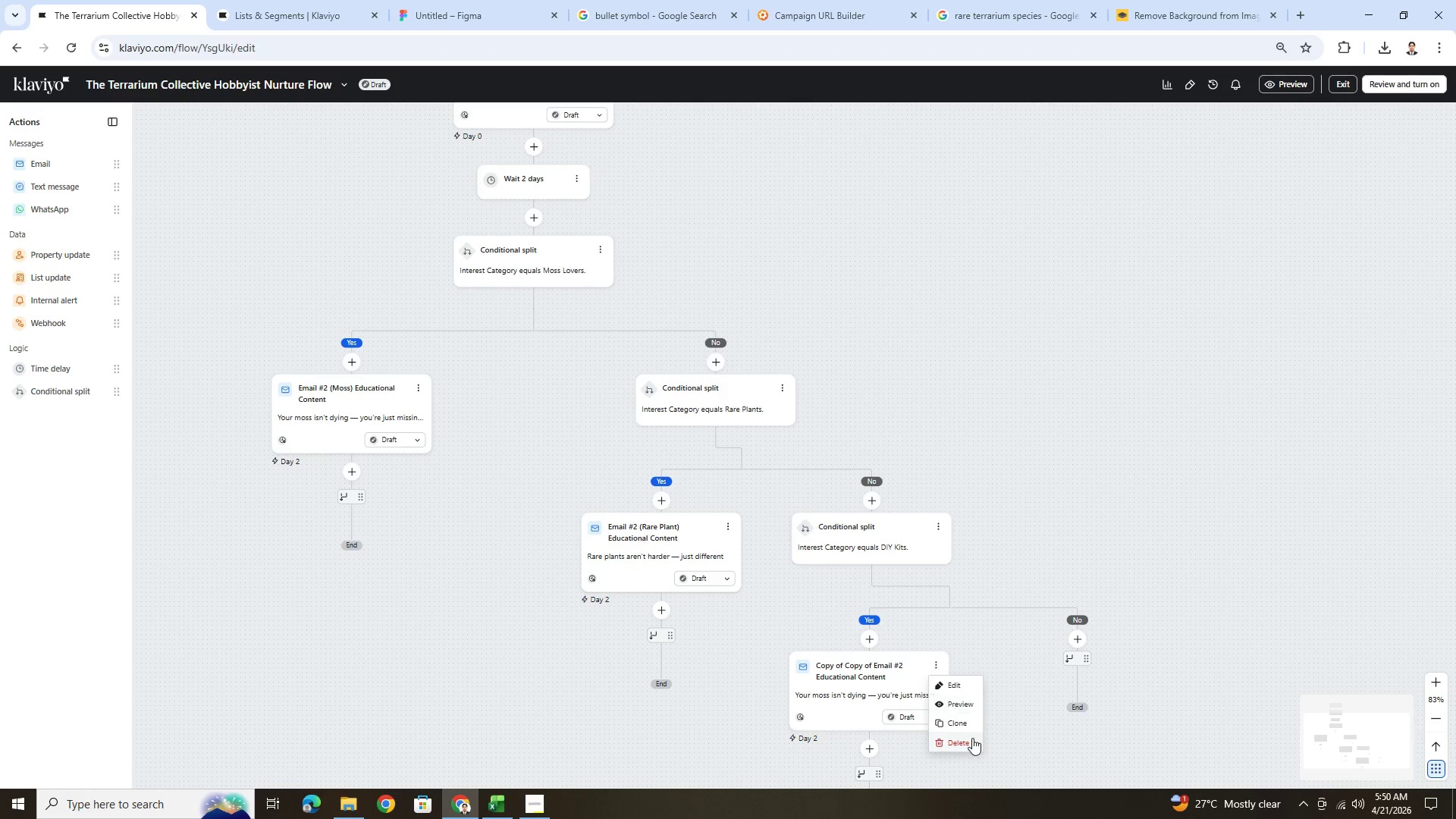 
left_click([971, 742])
 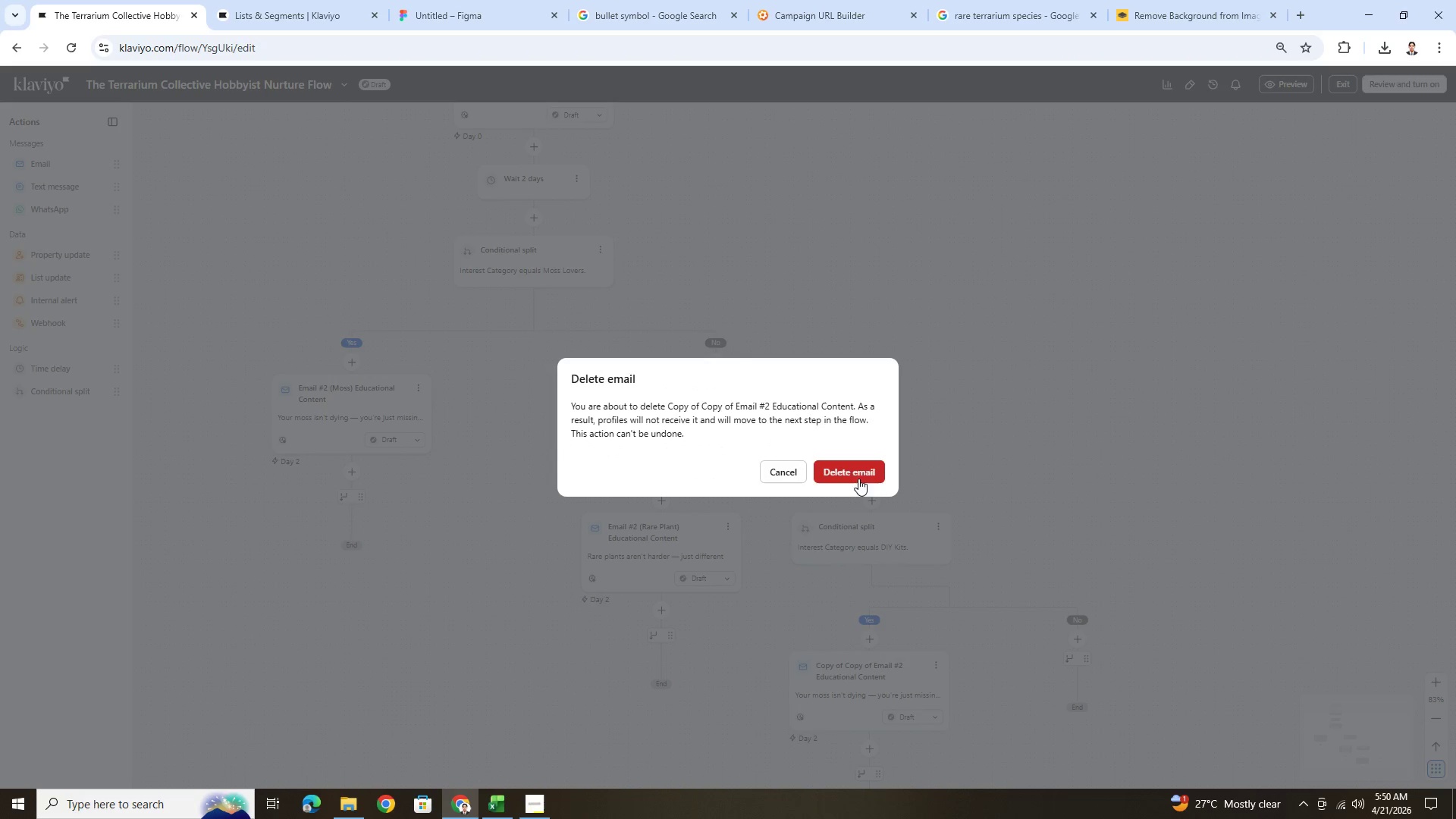 
left_click([856, 466])
 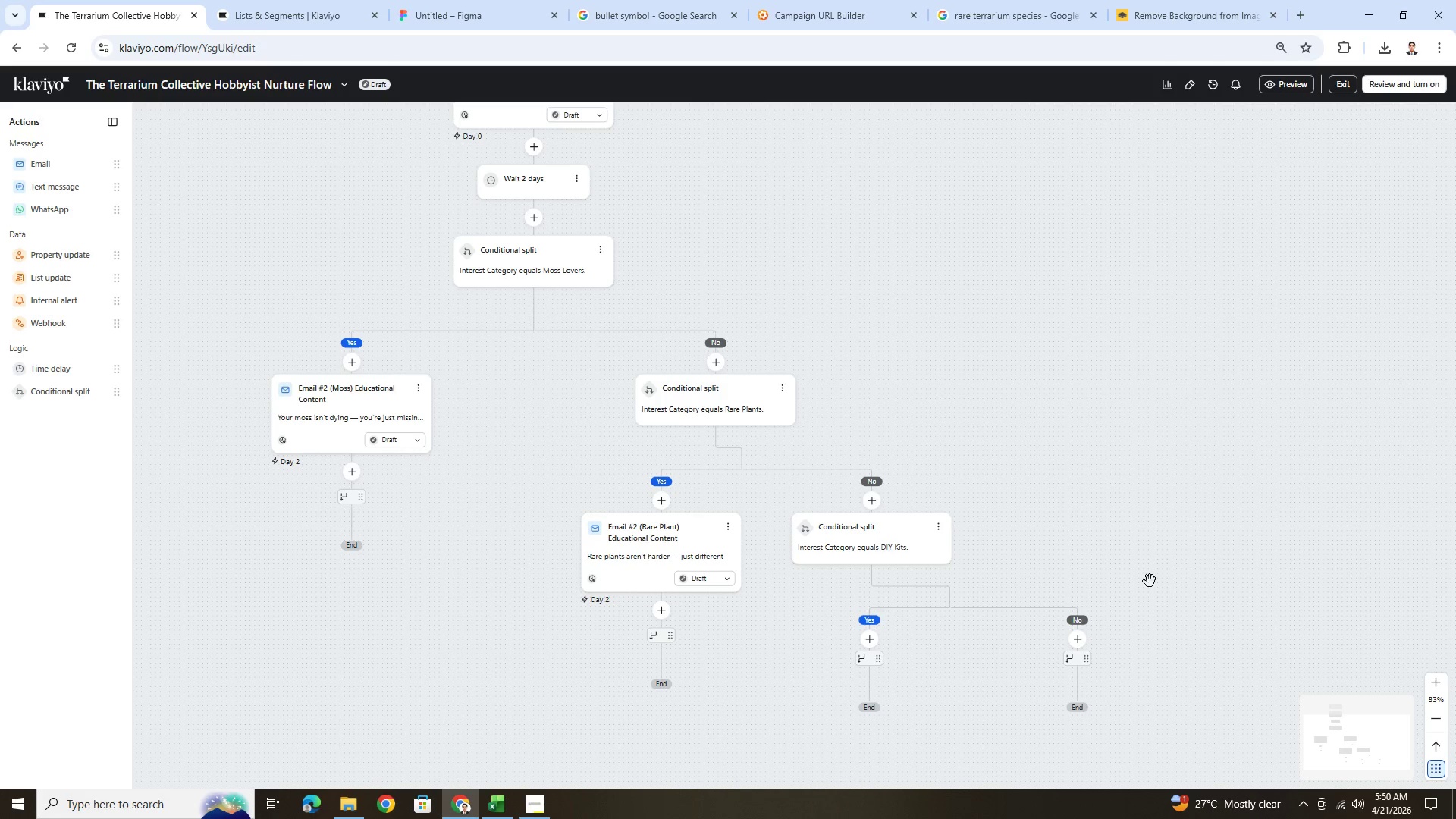 
left_click_drag(start_coordinate=[1165, 533], to_coordinate=[1090, 409])
 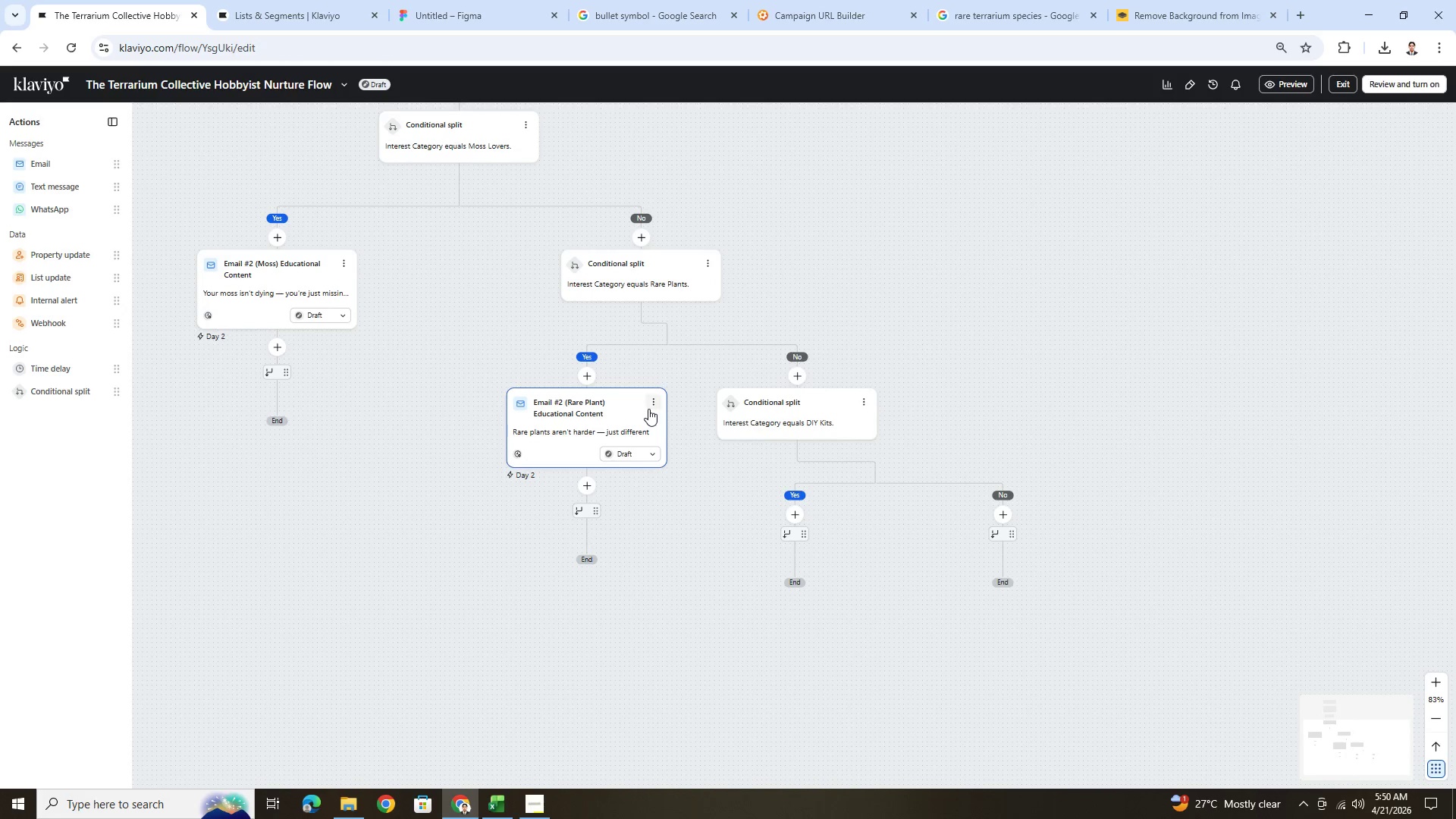 
left_click([654, 400])
 